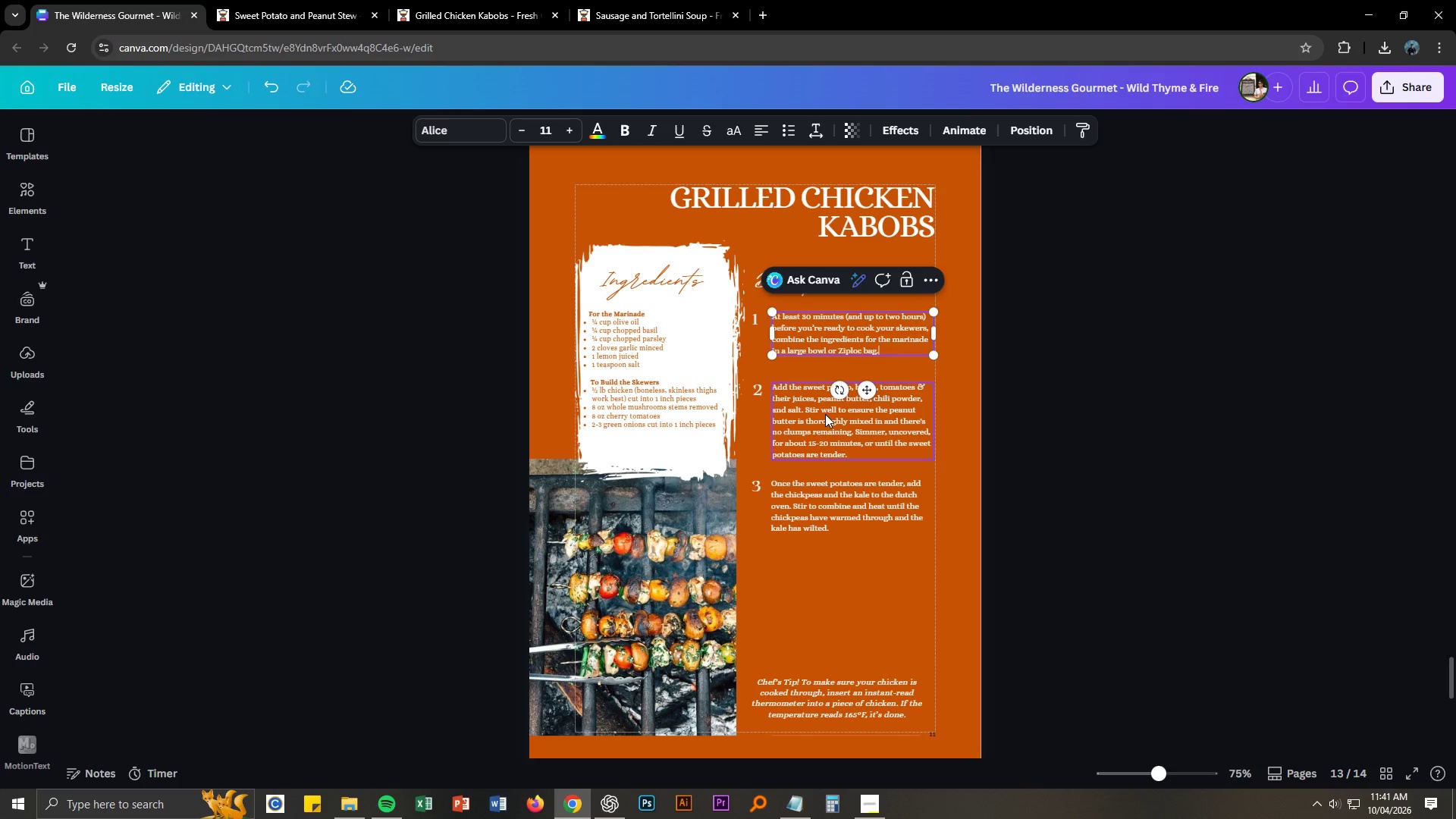 
double_click([825, 414])
 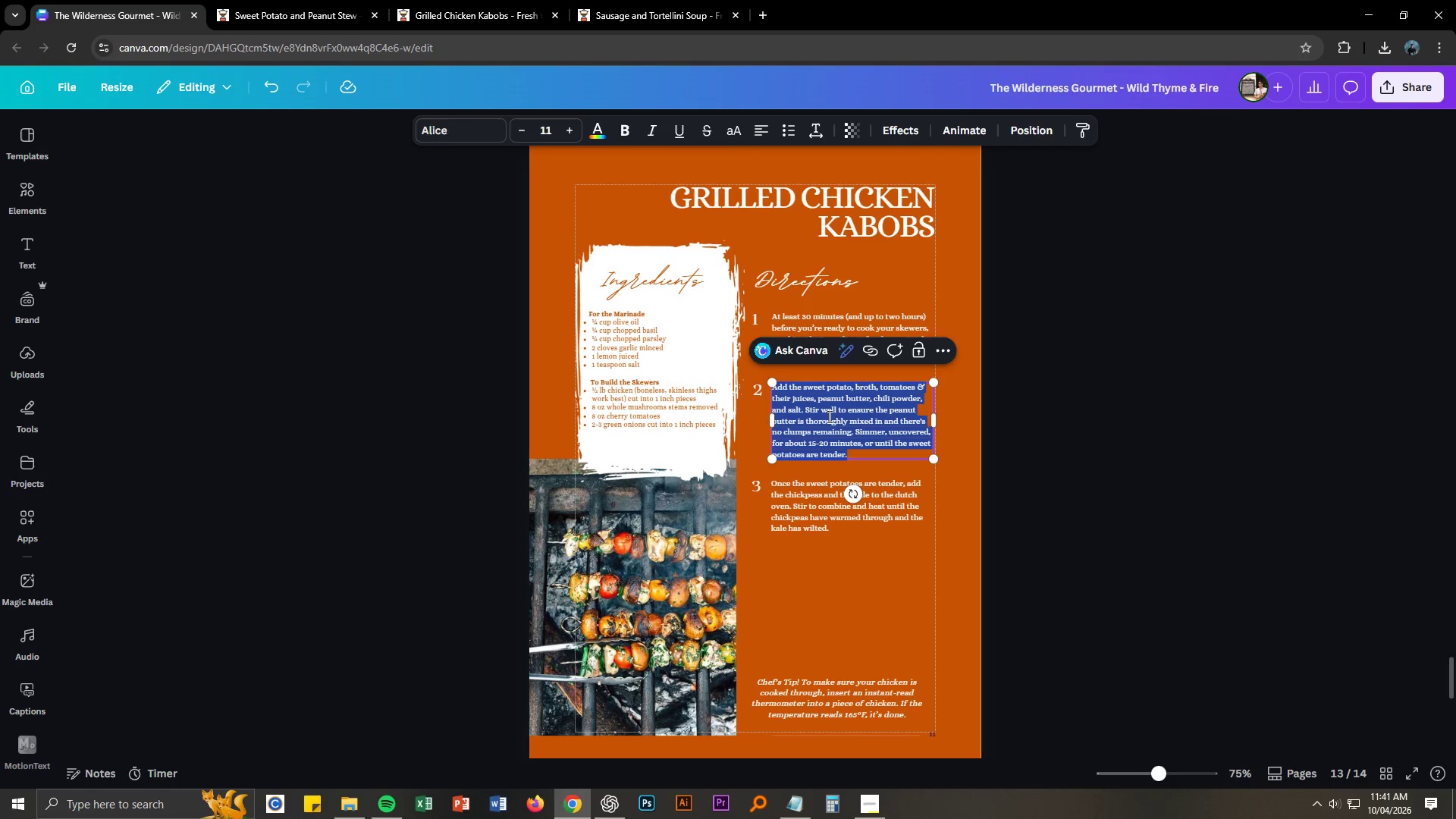 
key(Control+ControlLeft)
 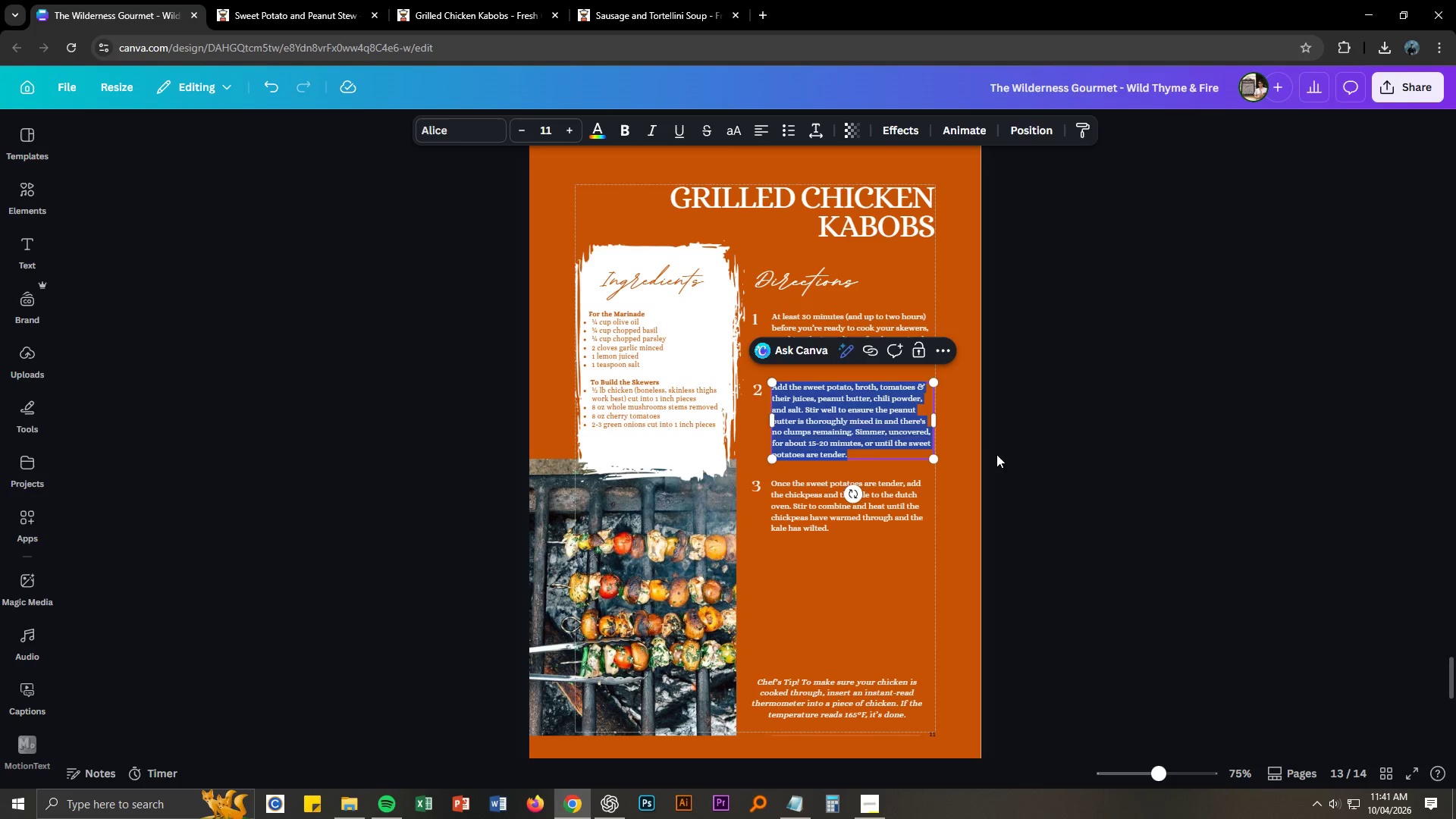 
key(Control+V)
 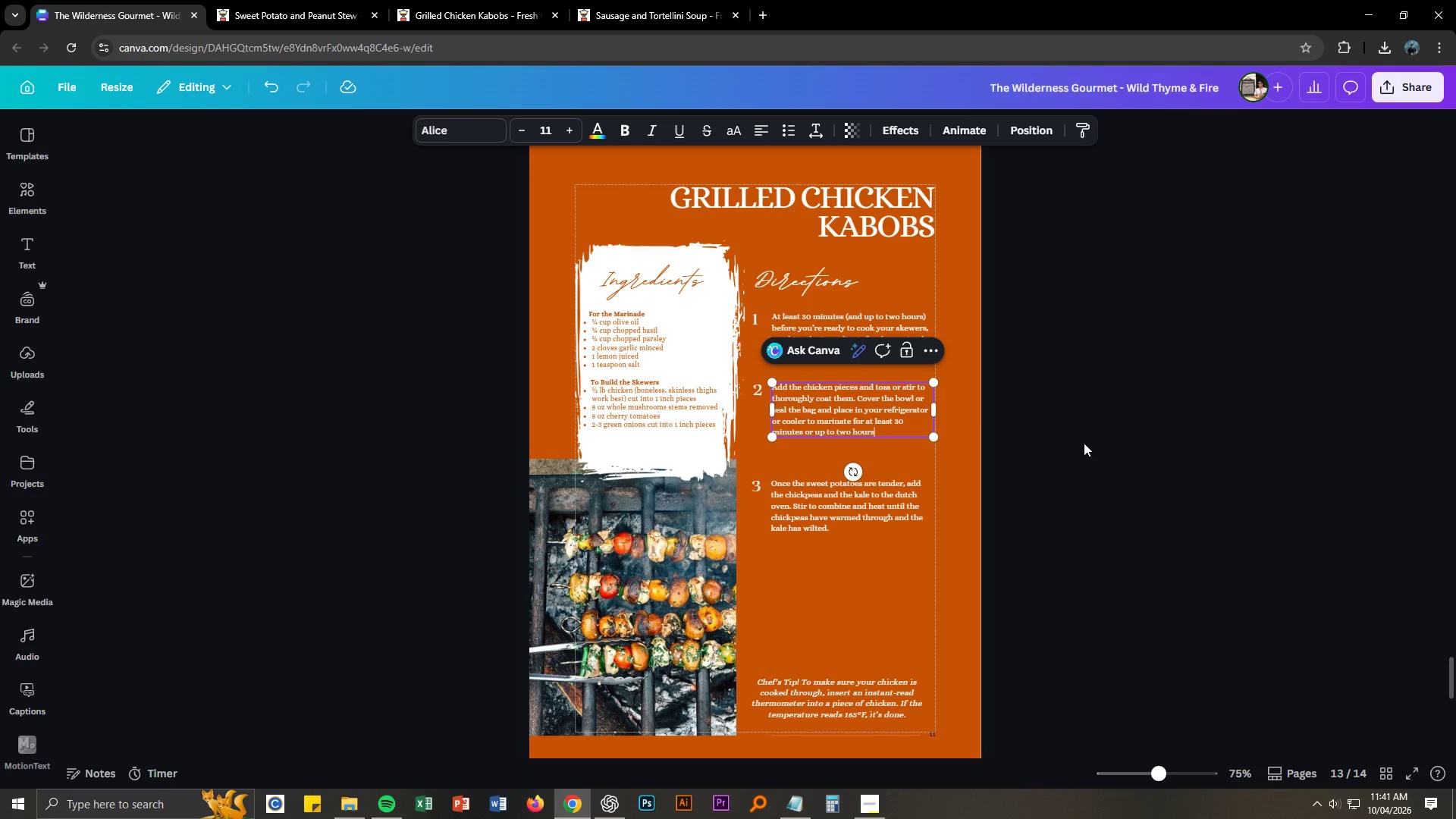 
left_click([1161, 436])
 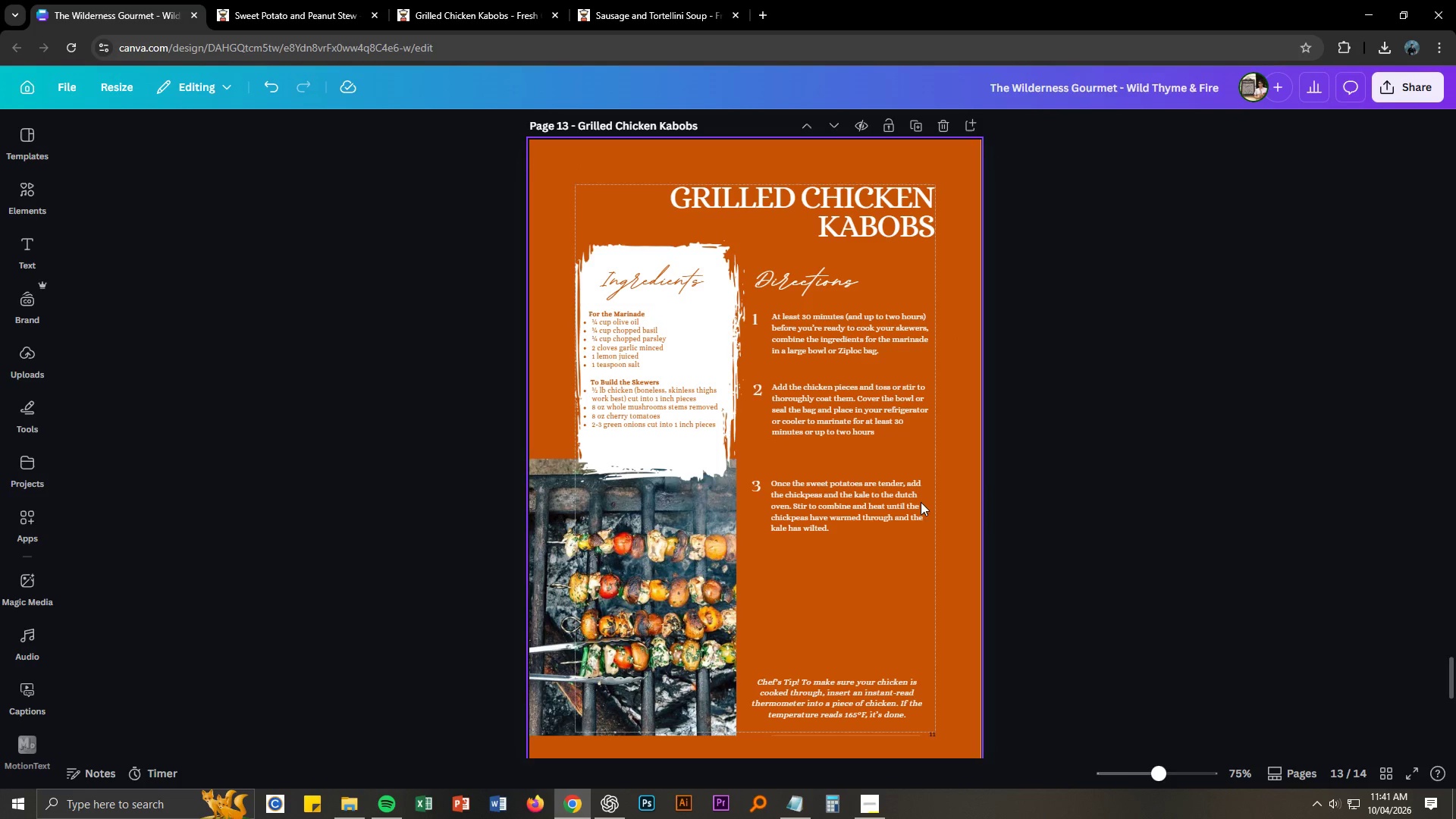 
key(Alt+Control+AltLeft)
 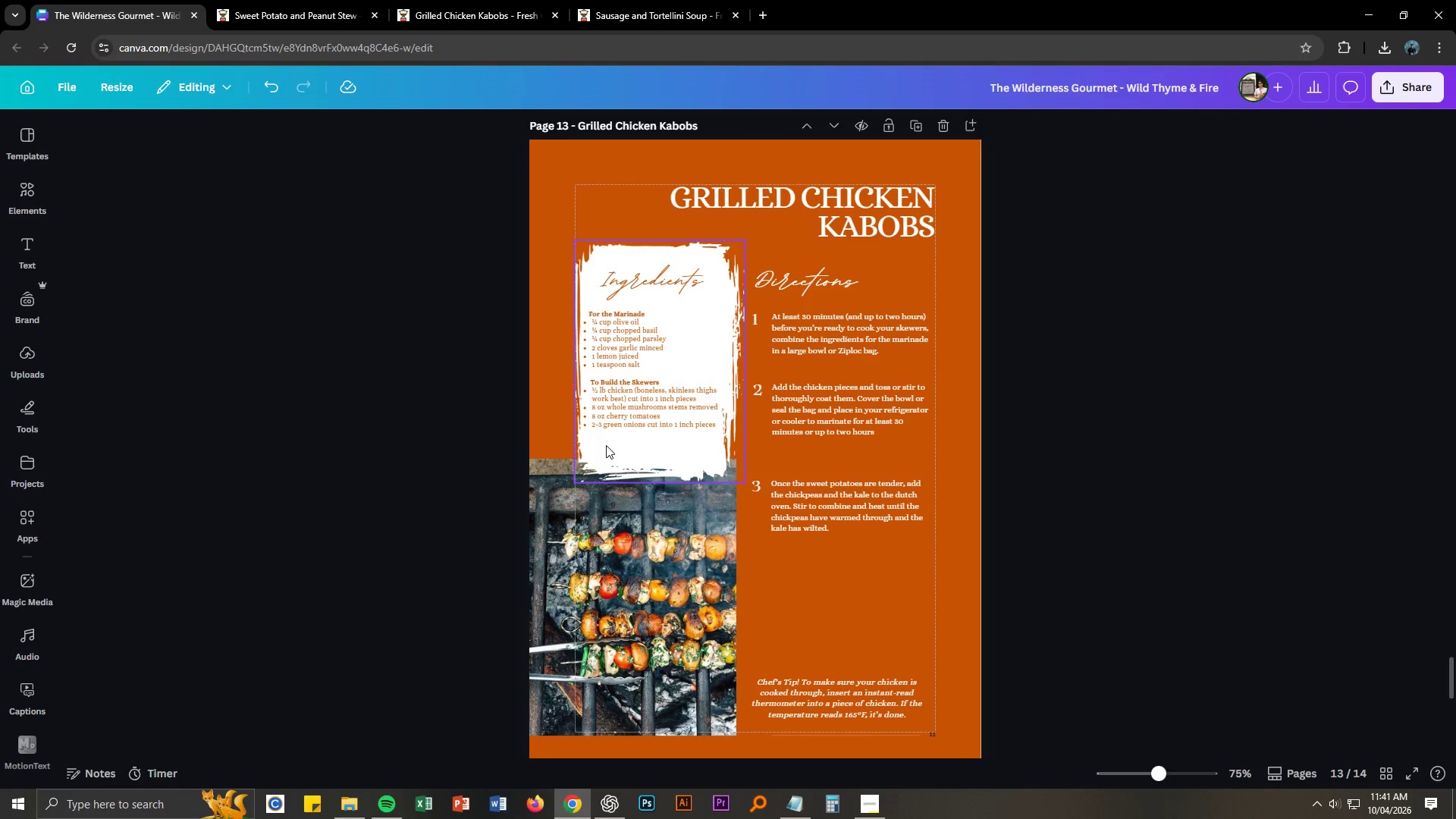 
key(Control+Tab)
 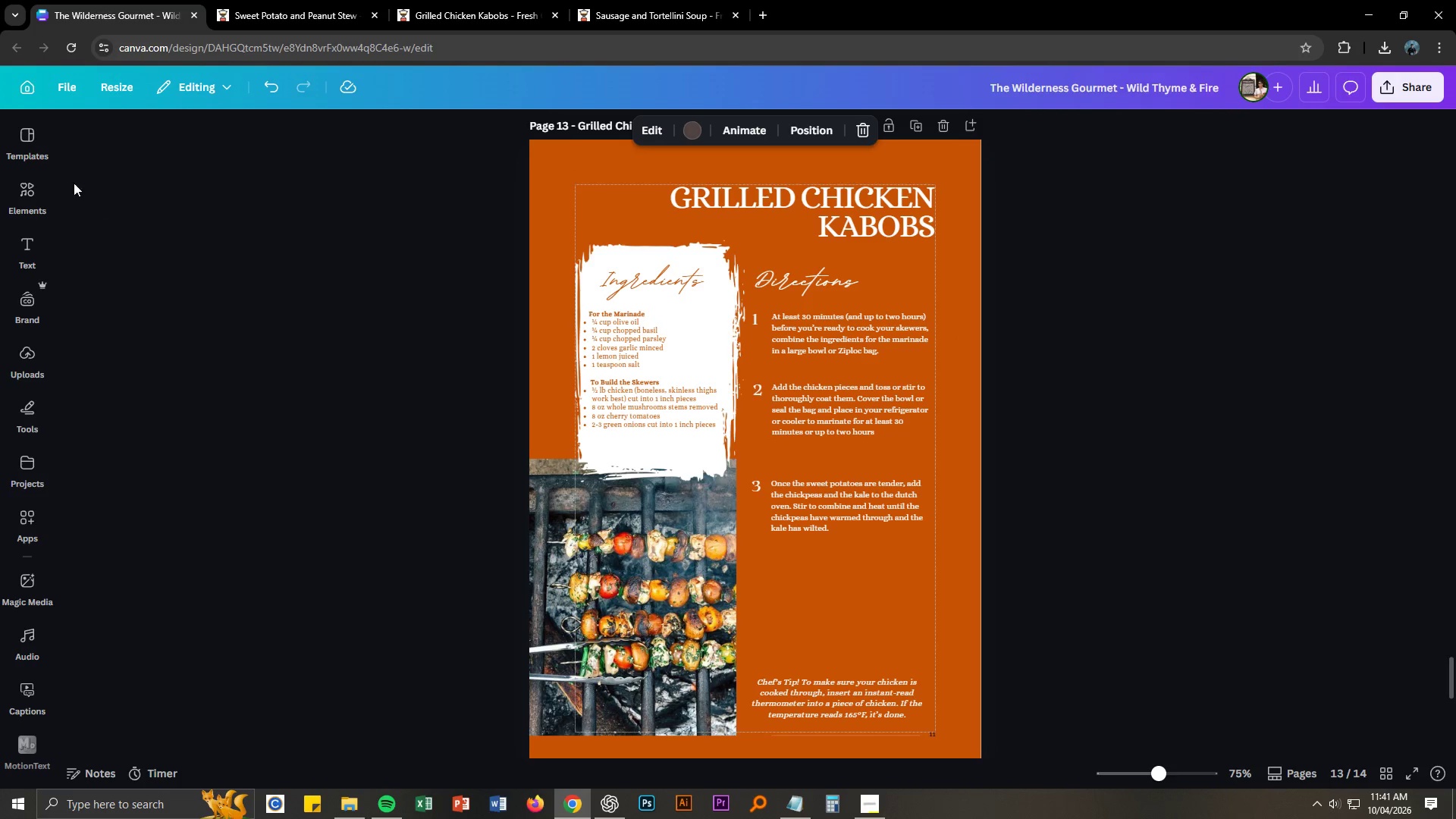 
key(Alt+AltLeft)
 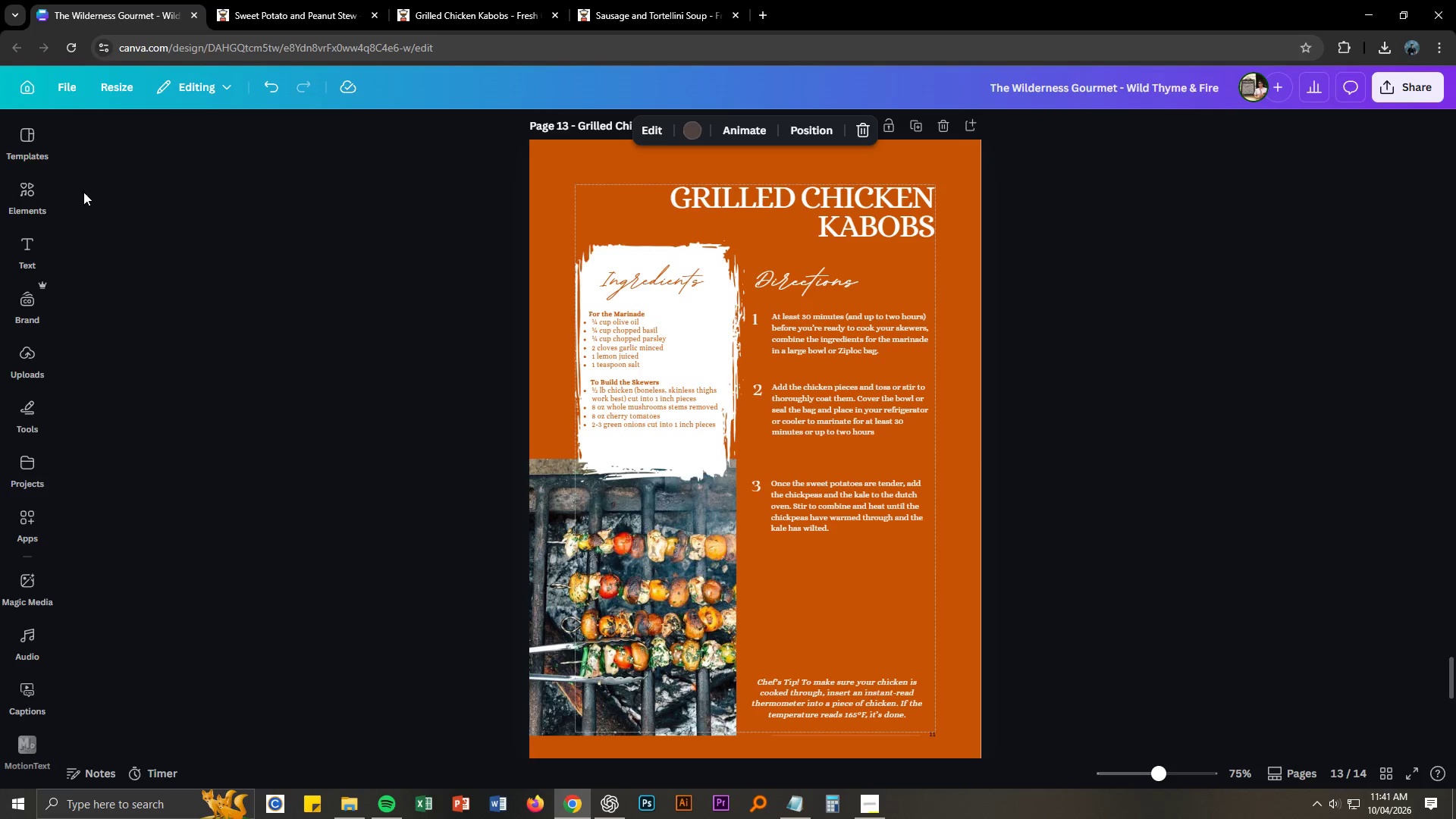 
key(Alt+Tab)
 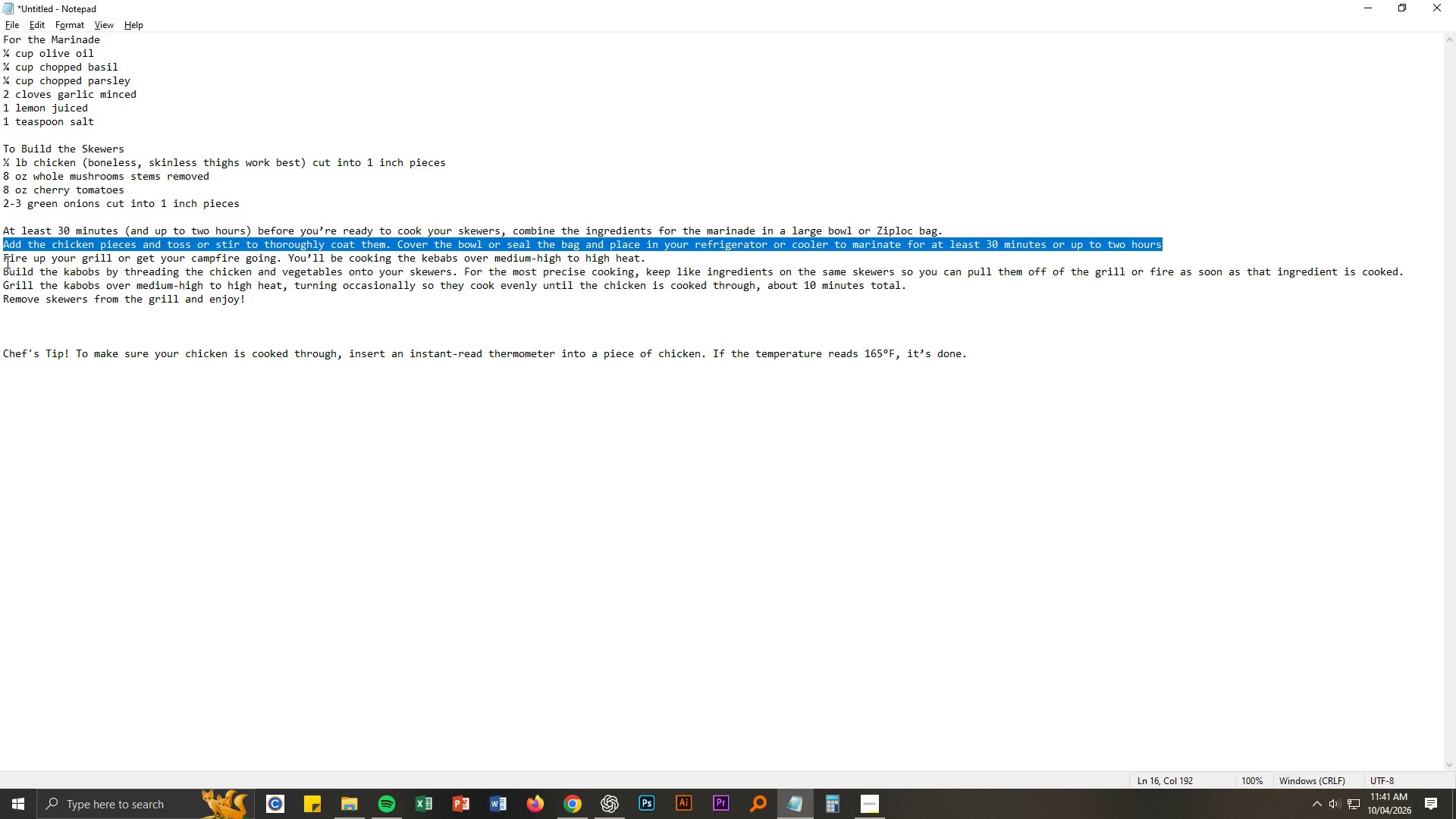 
left_click_drag(start_coordinate=[5, 259], to_coordinate=[838, 259])
 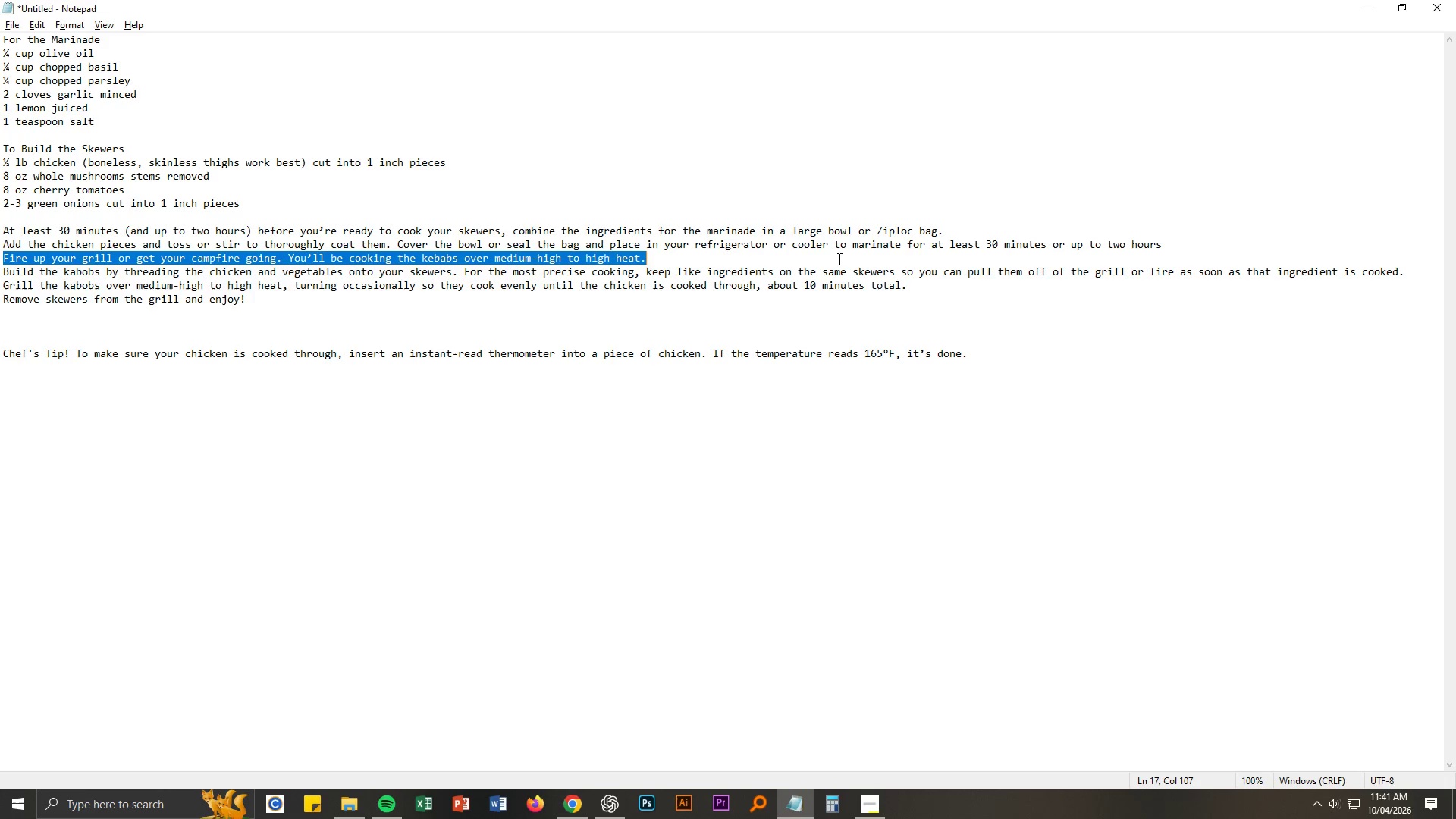 
key(Control+ControlLeft)
 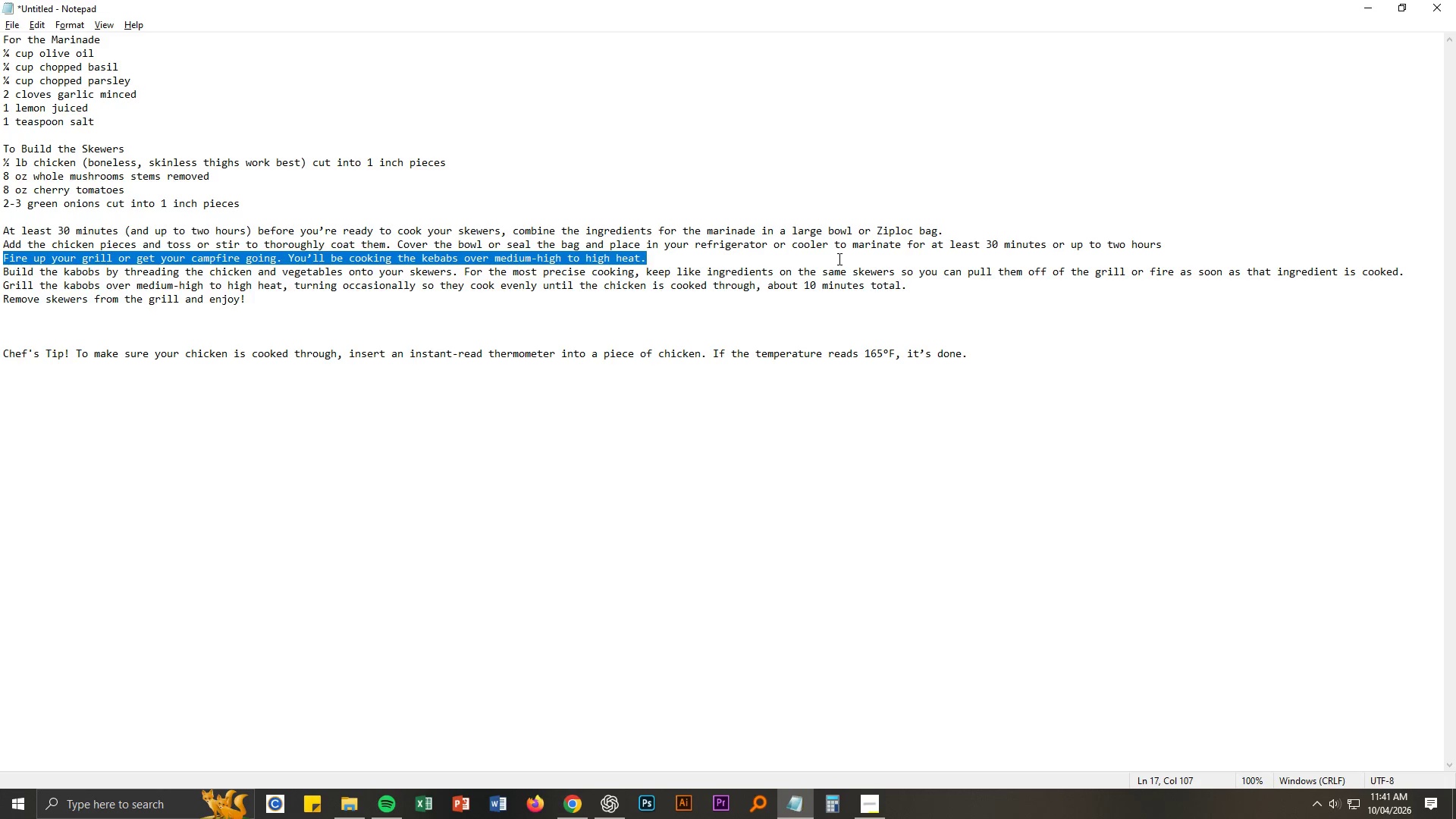 
key(Control+C)
 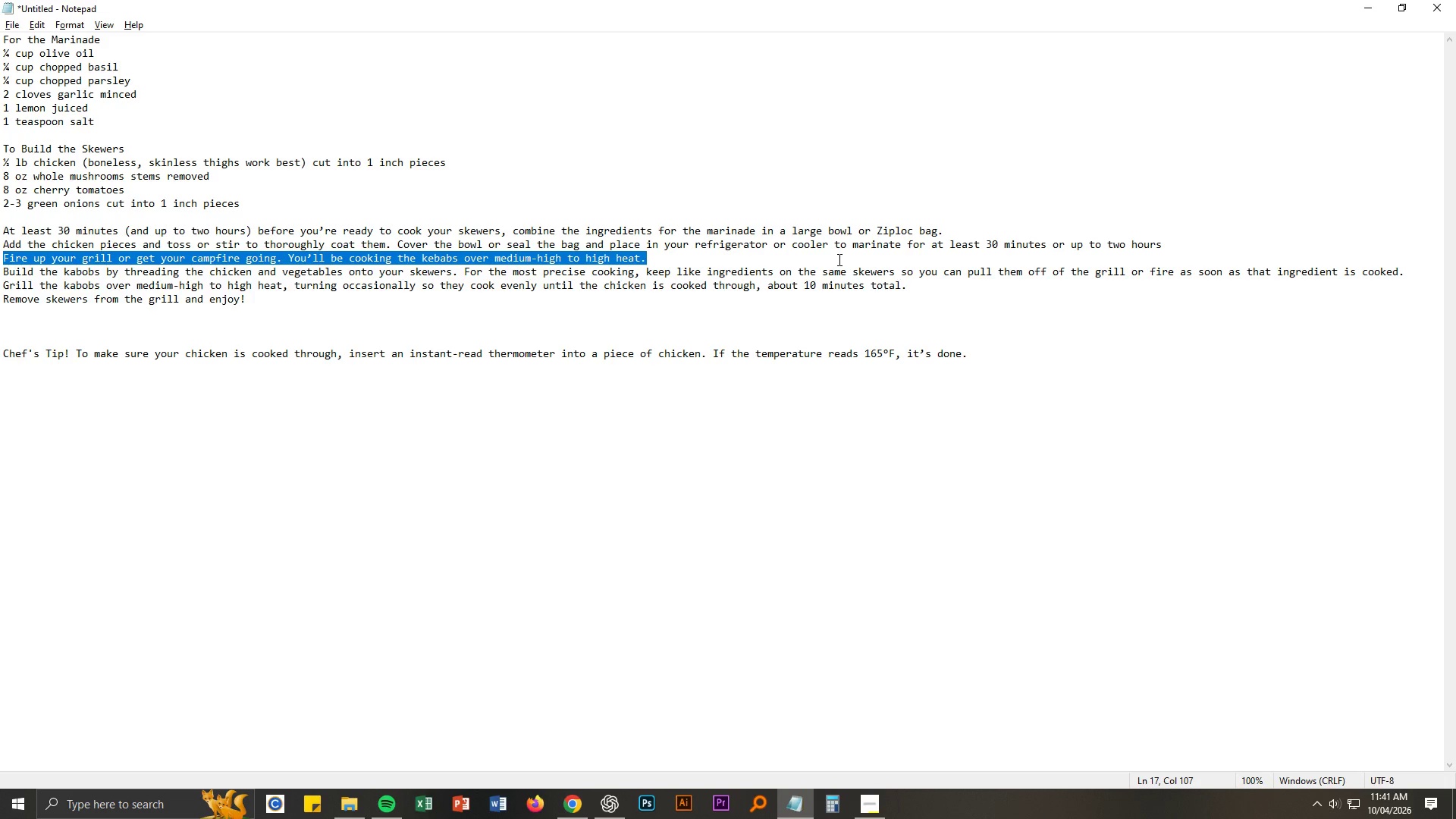 
hold_key(key=AltLeft, duration=1.5)
 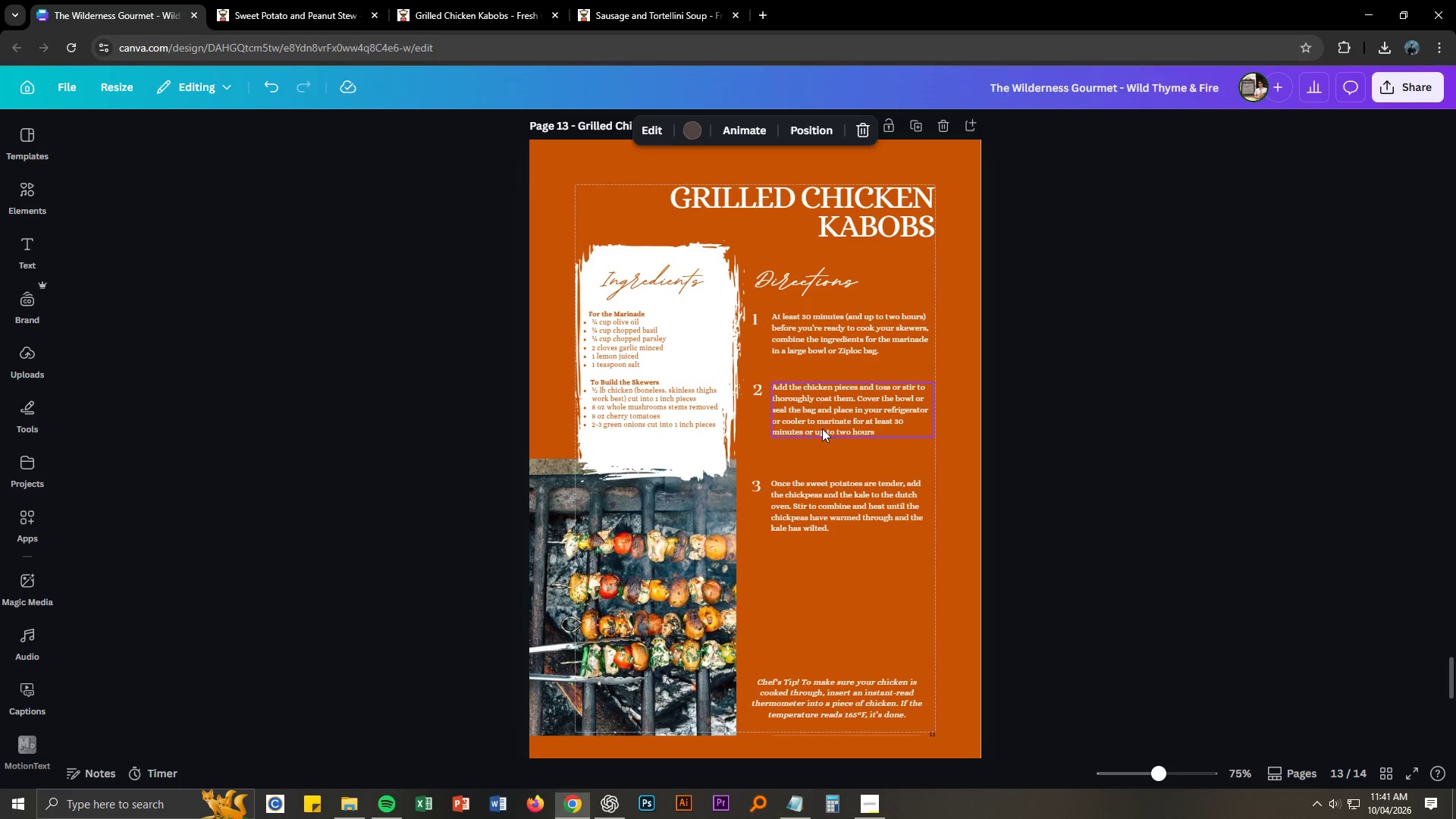 
key(Alt+Tab)
 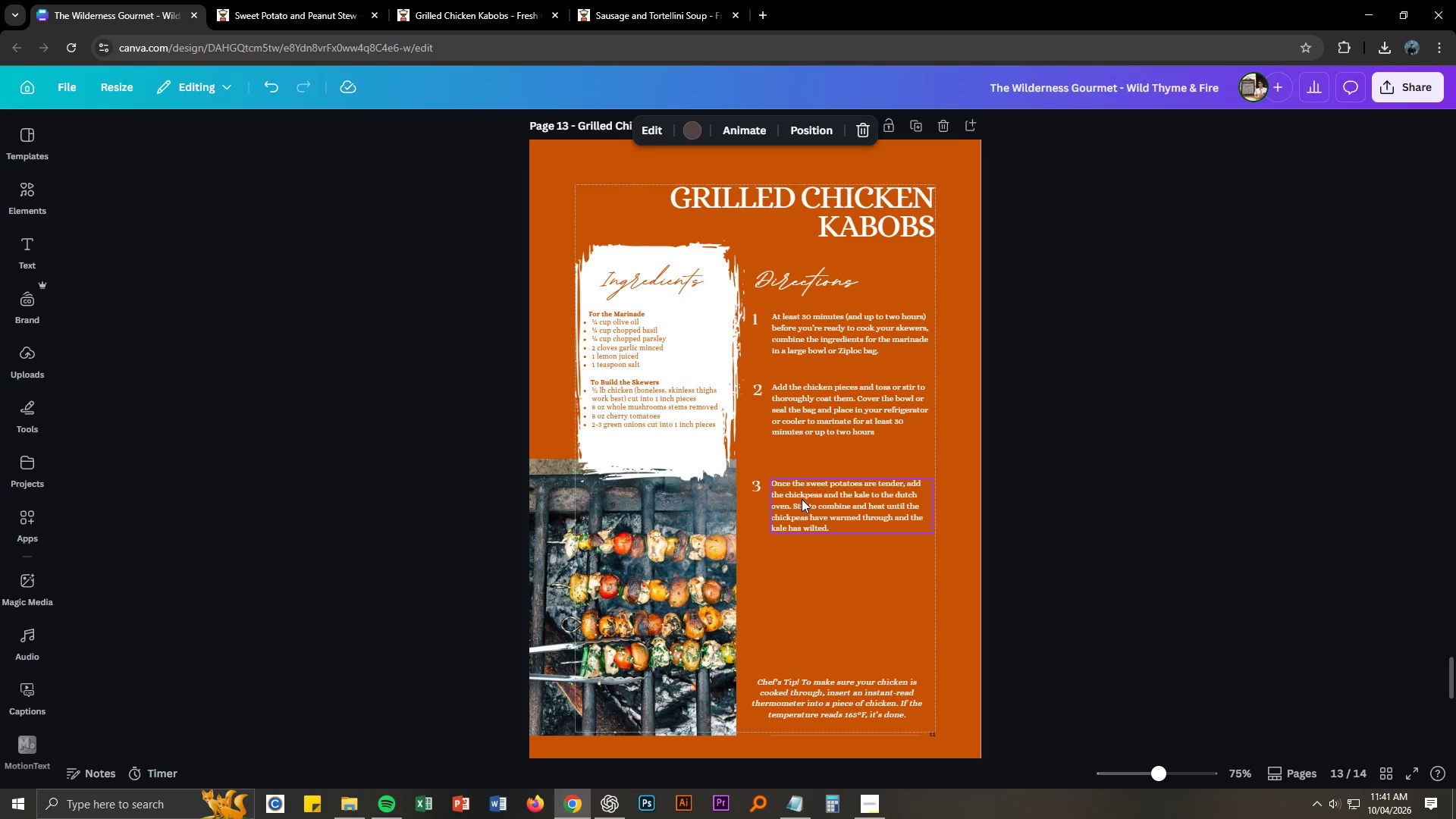 
double_click([802, 498])
 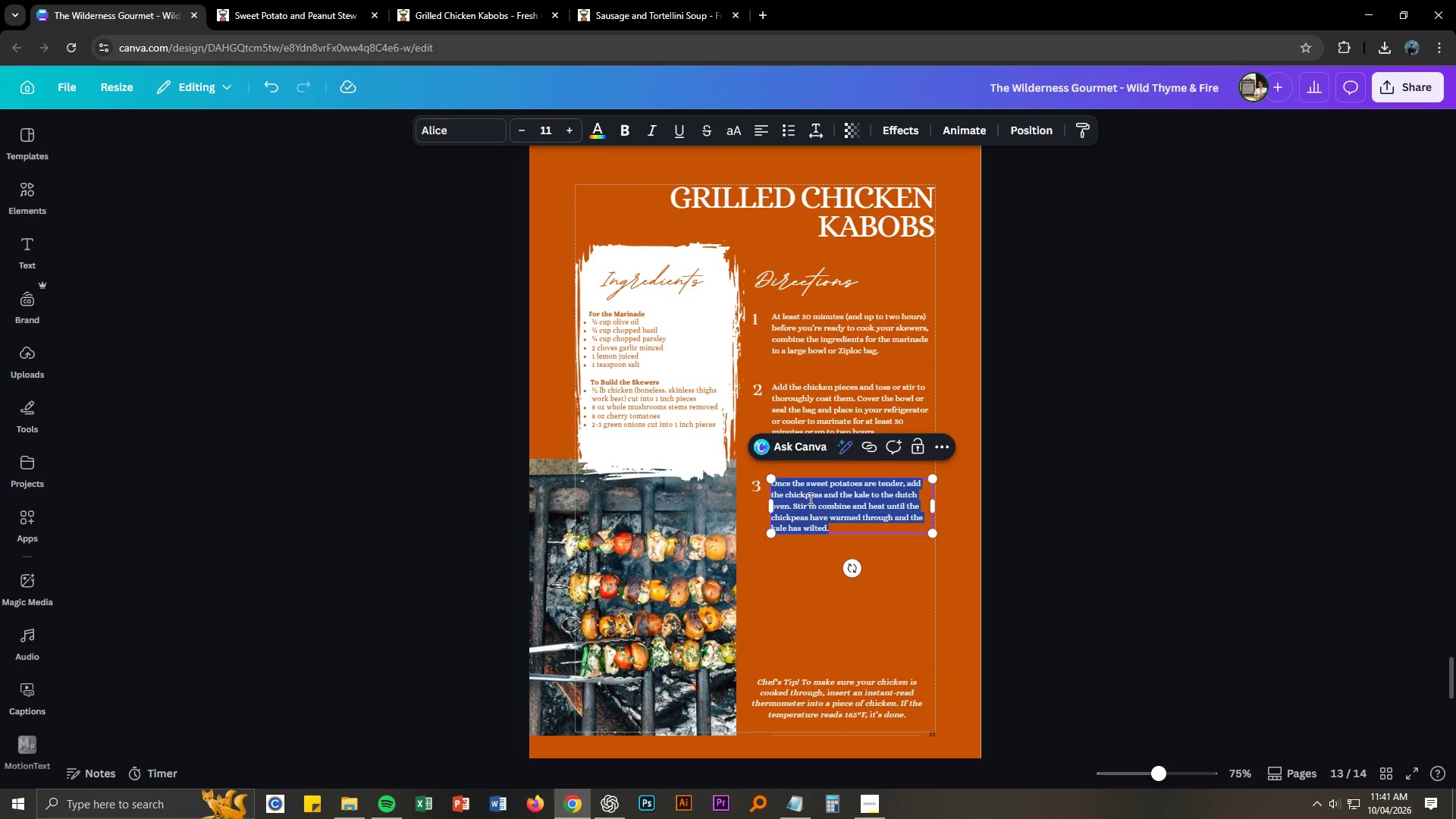 
key(Control+A)
 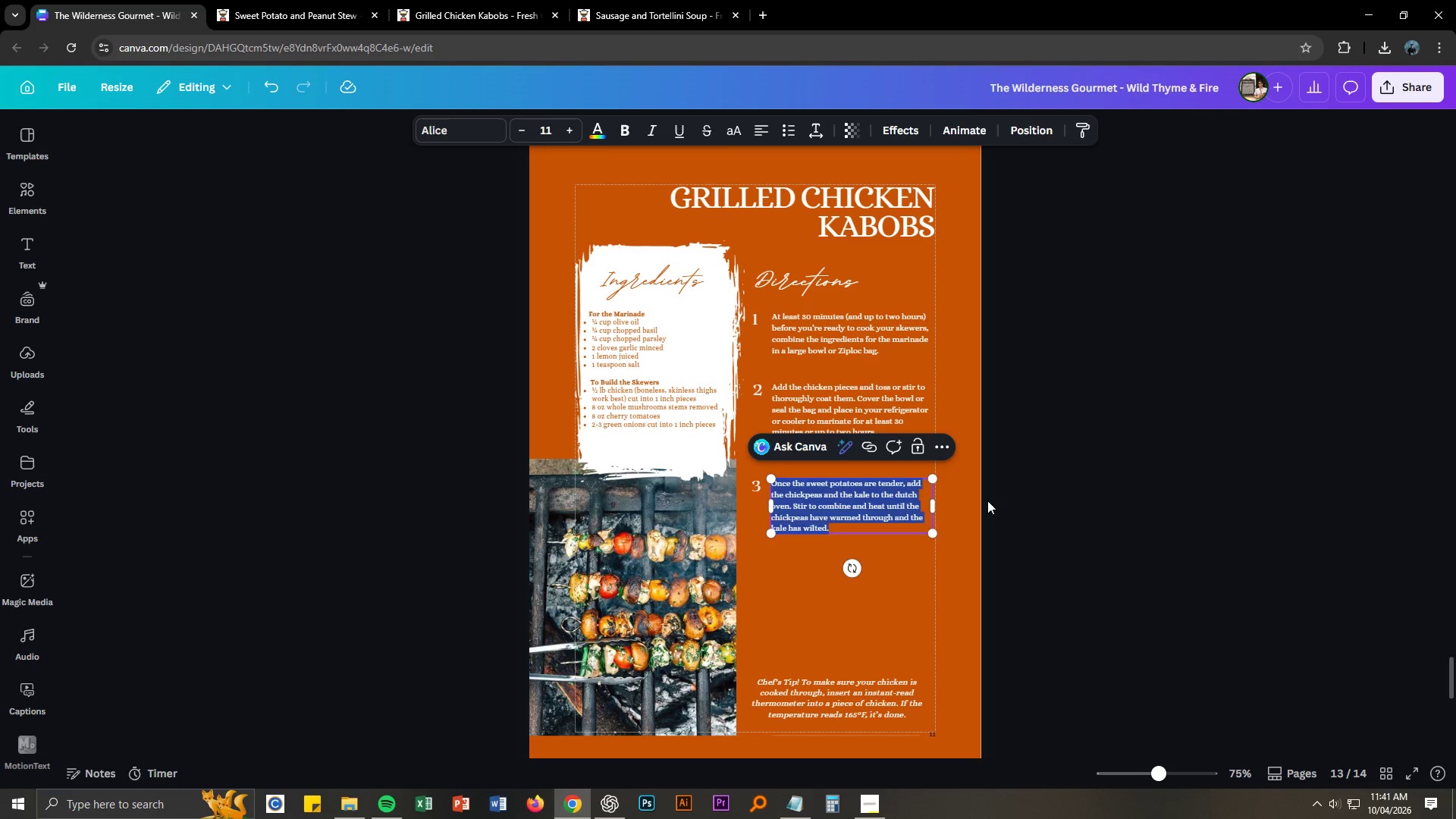 
key(Control+V)
 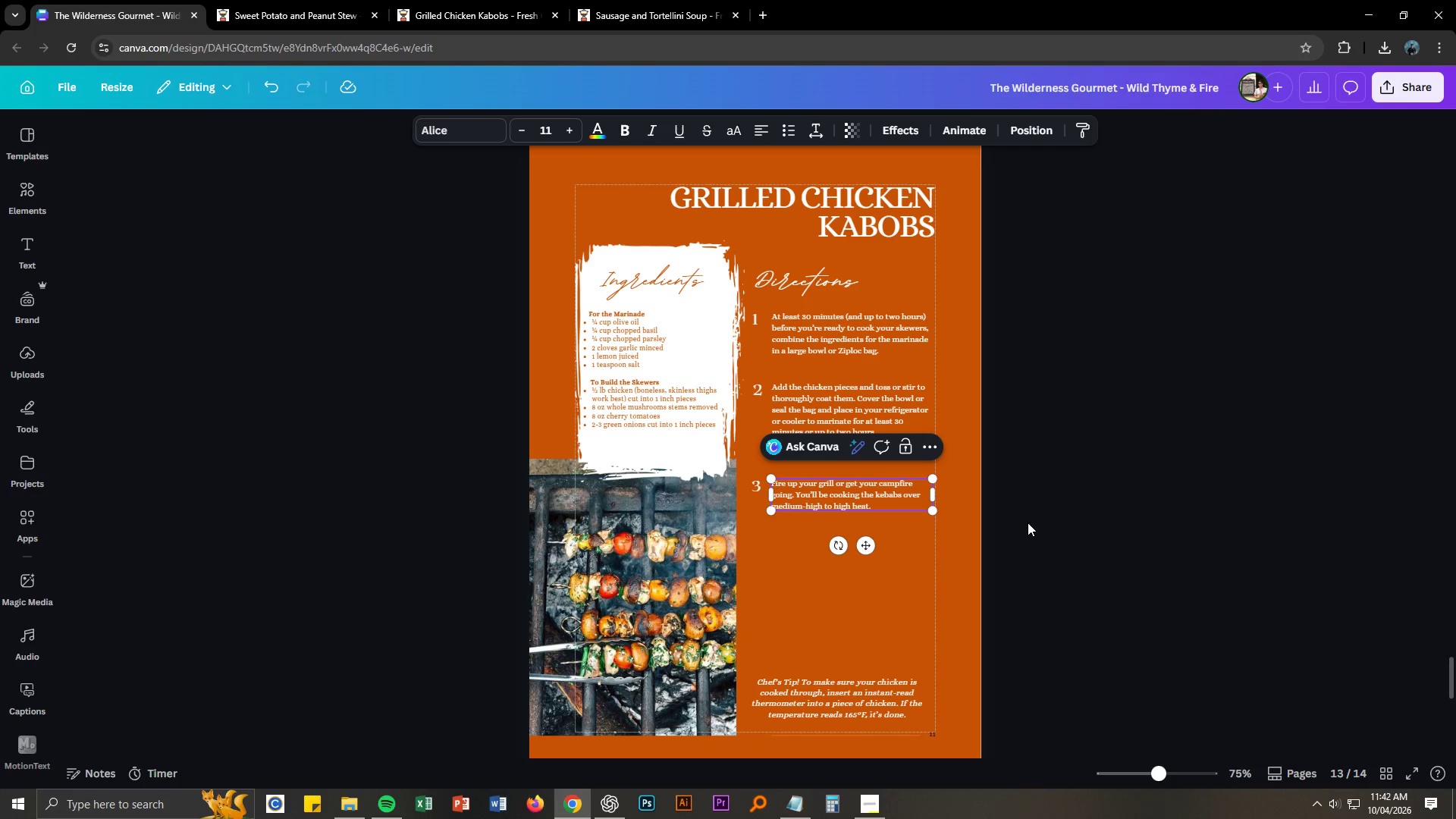 
wait(27.88)
 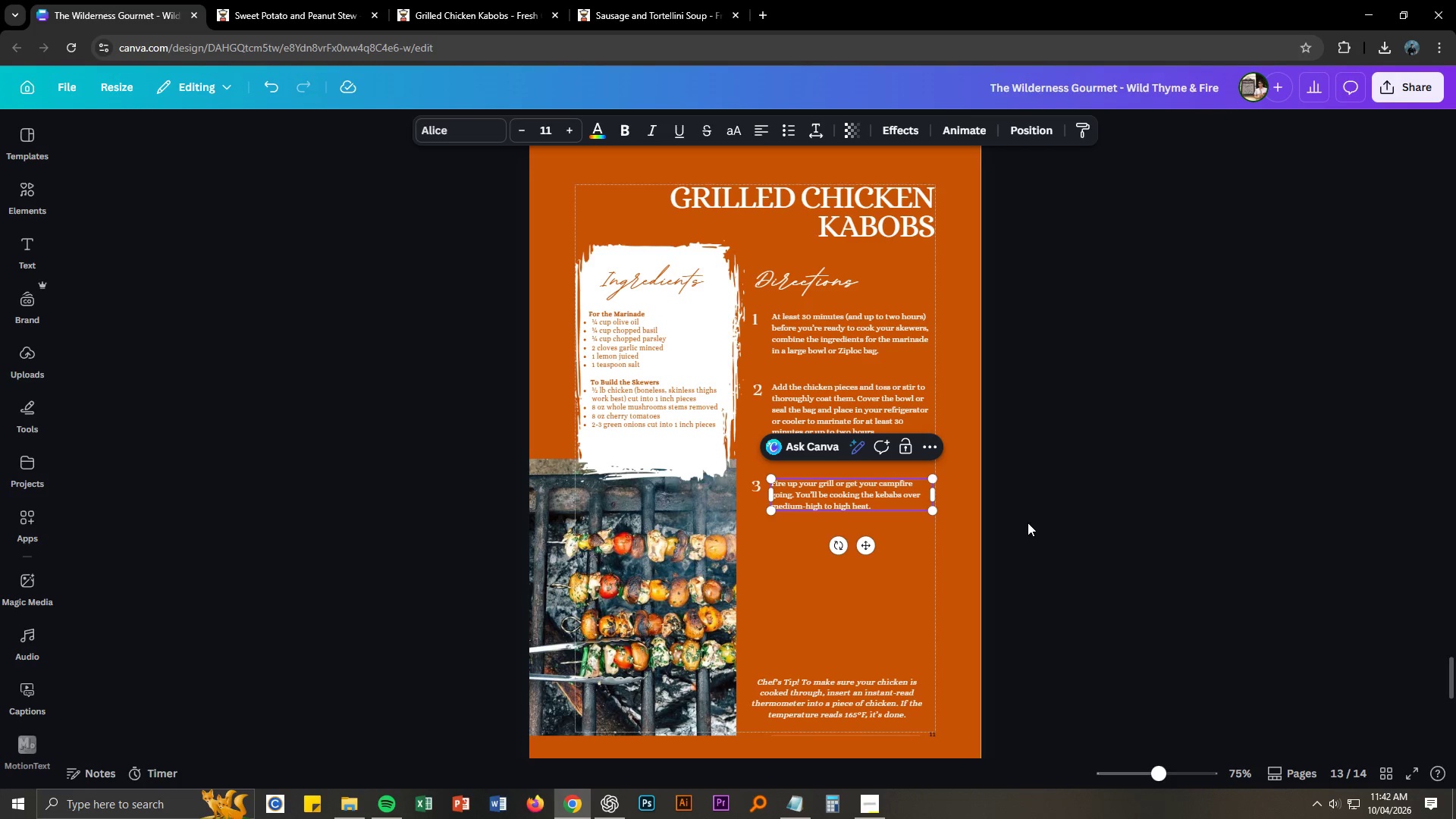 
left_click([1028, 522])
 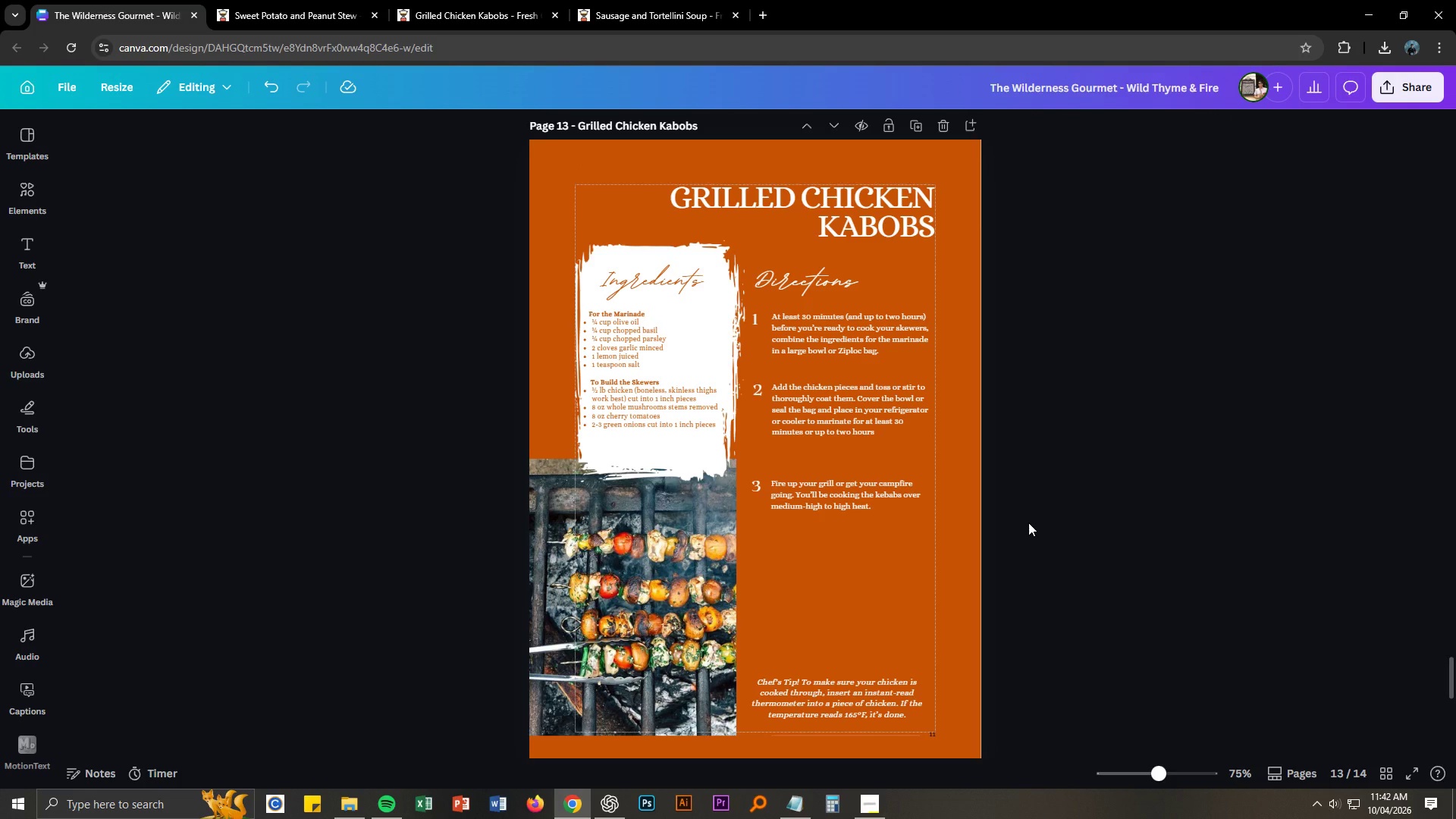 
key(Alt+AltLeft)
 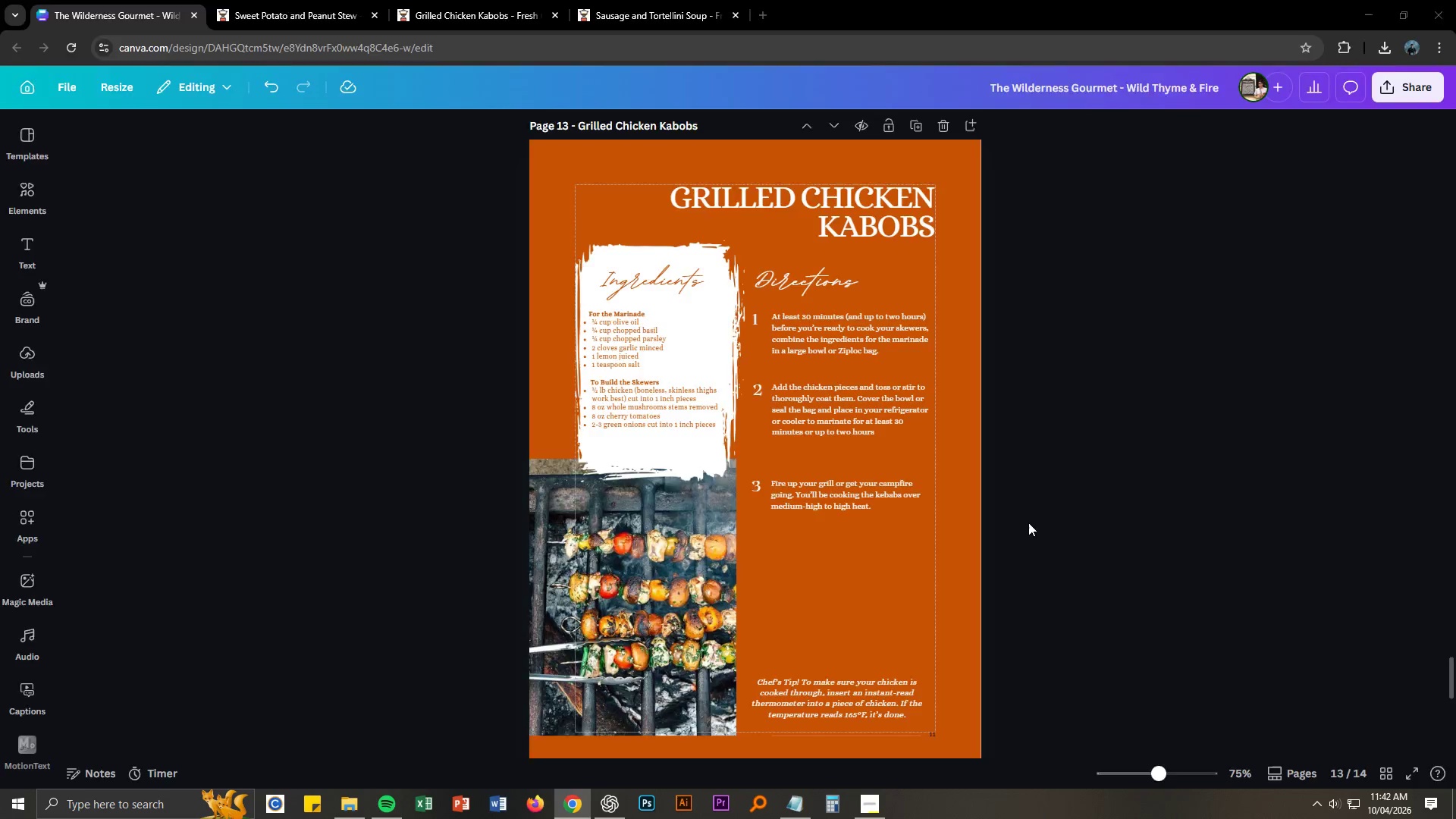 
key(Alt+Tab)
 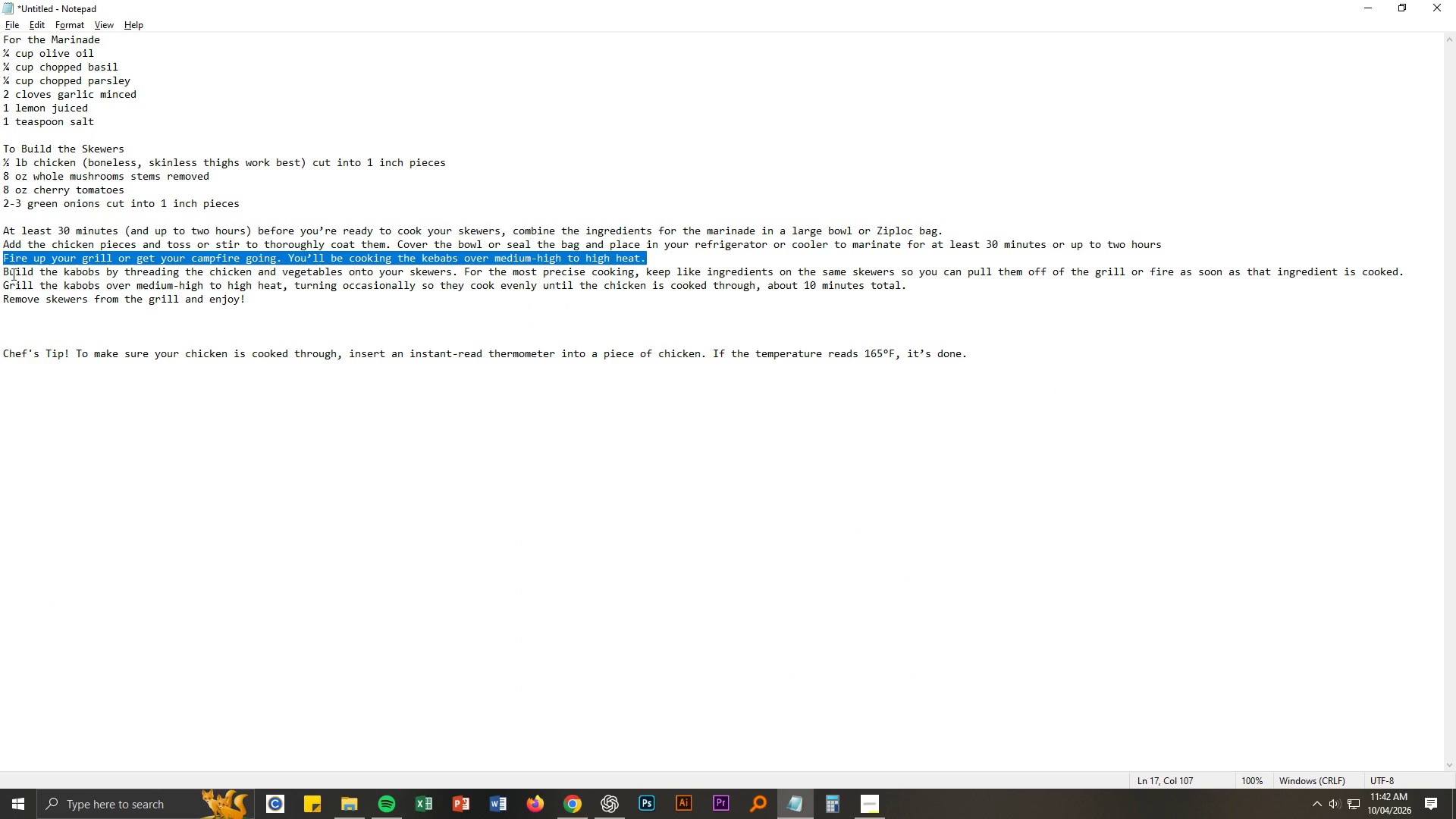 
key(Alt+AltLeft)
 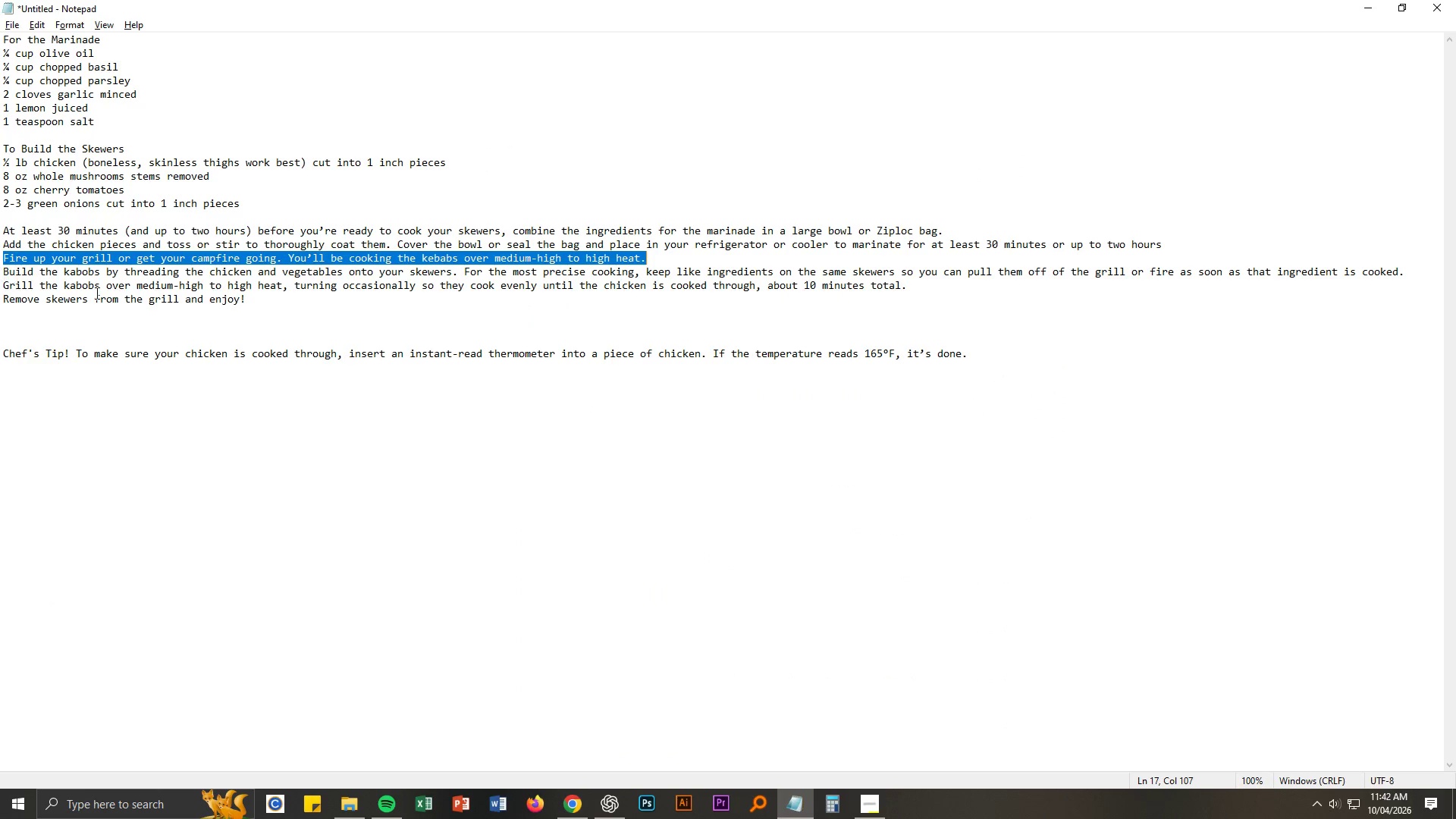 
key(Alt+Tab)
 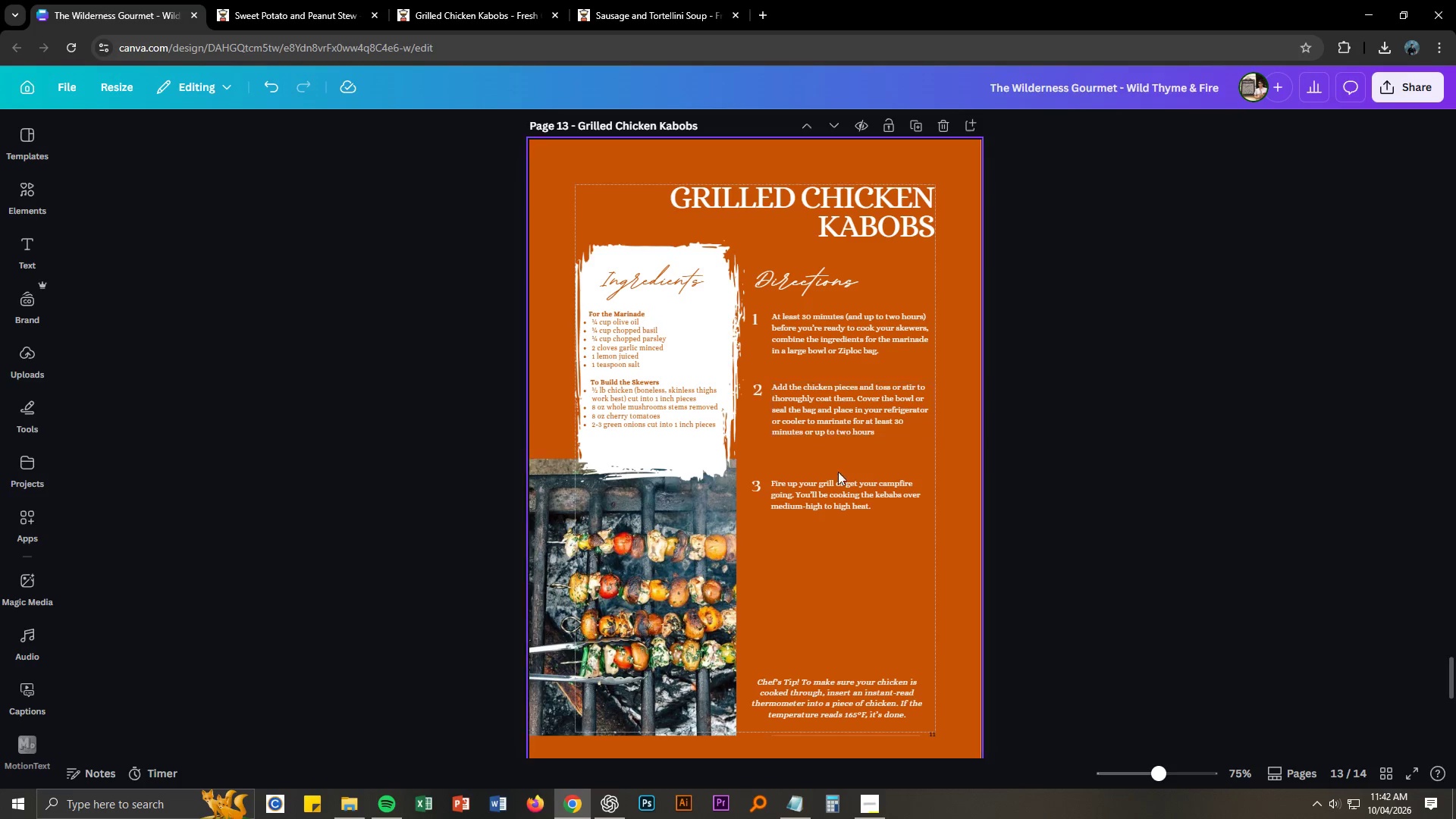 
key(Alt+AltLeft)
 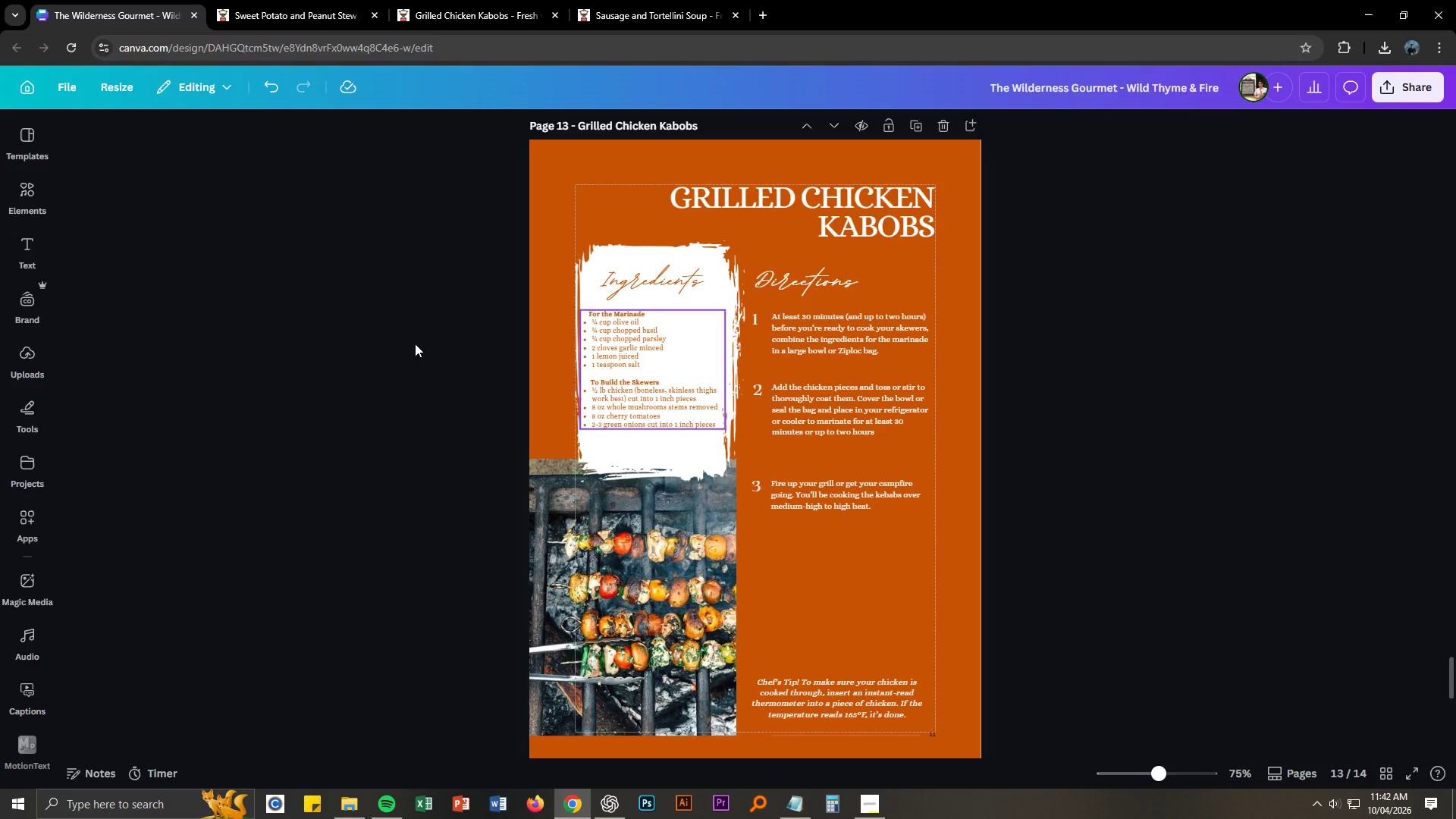 
key(Alt+Tab)
 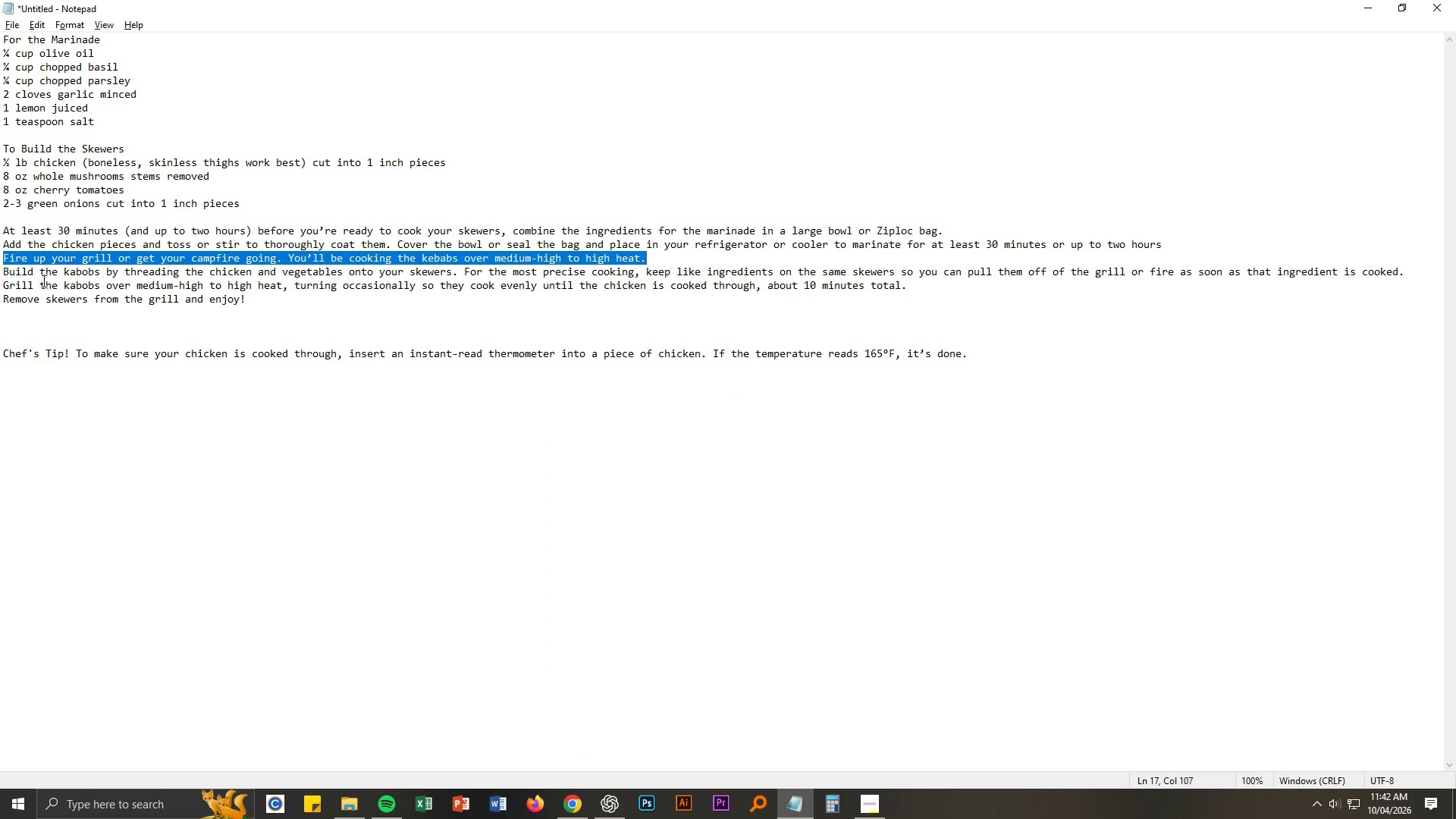 
key(Alt+AltLeft)
 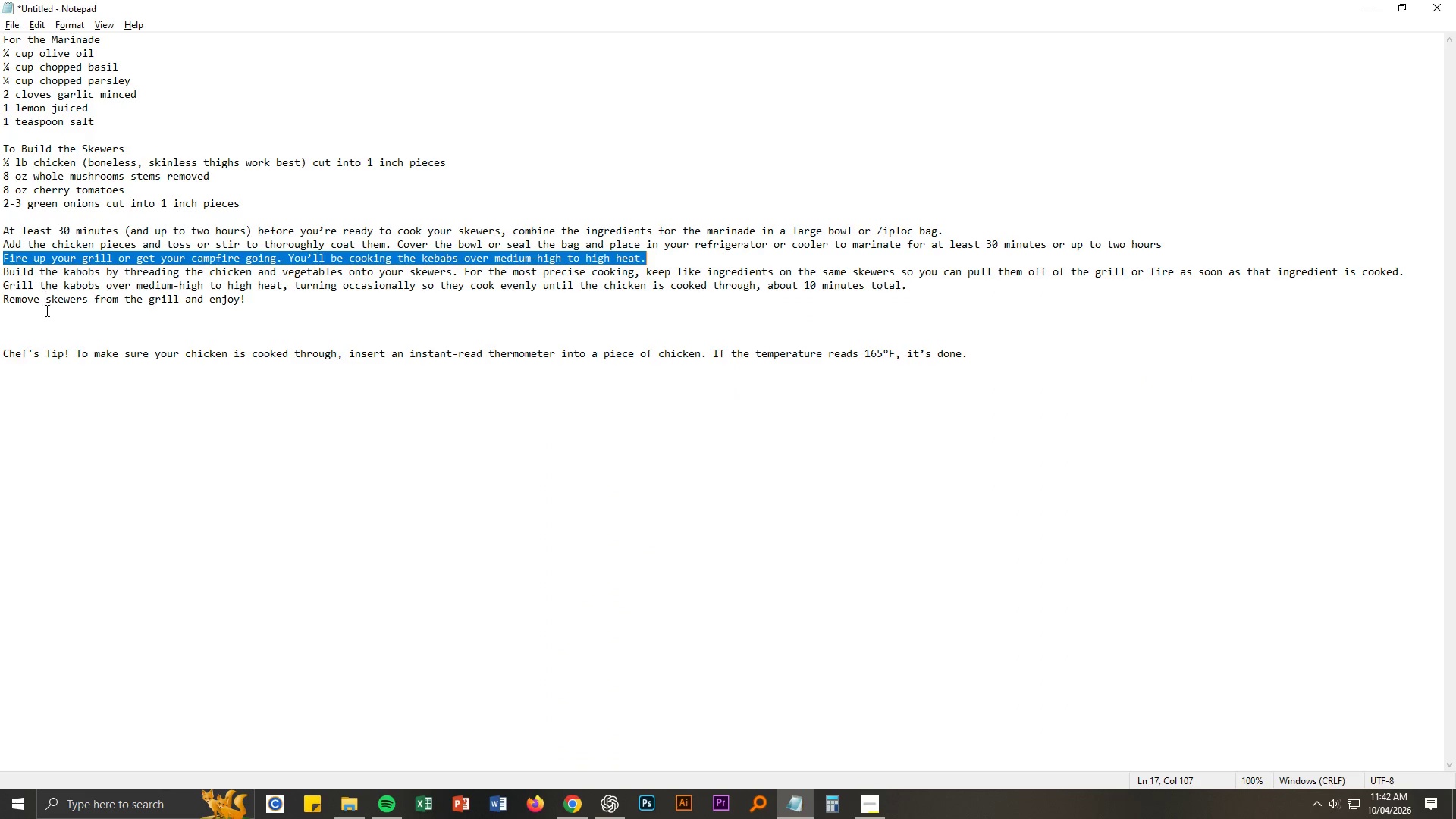 
key(Alt+Tab)
 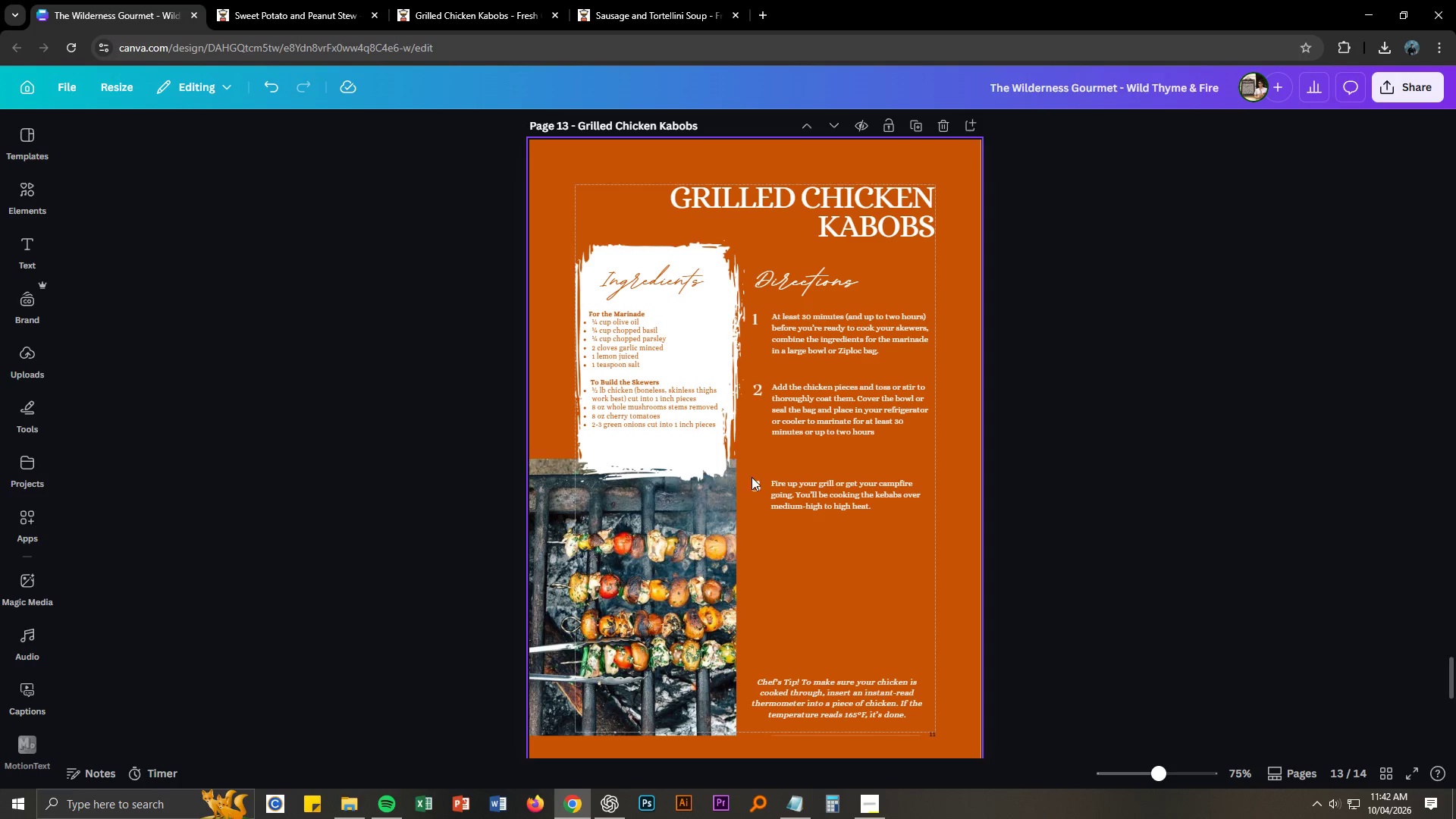 
left_click_drag(start_coordinate=[749, 479], to_coordinate=[826, 509])
 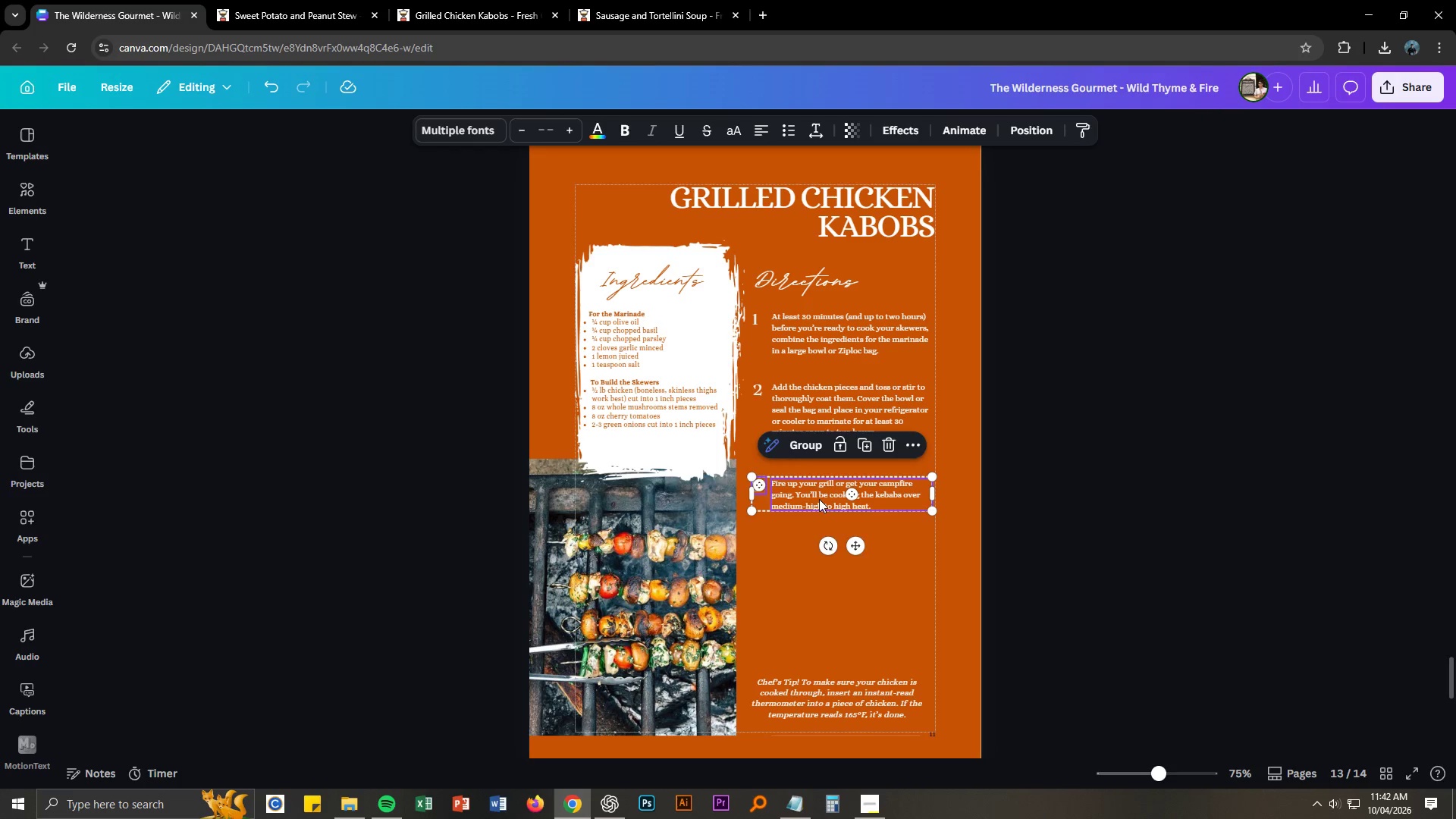 
left_click_drag(start_coordinate=[819, 499], to_coordinate=[821, 480])
 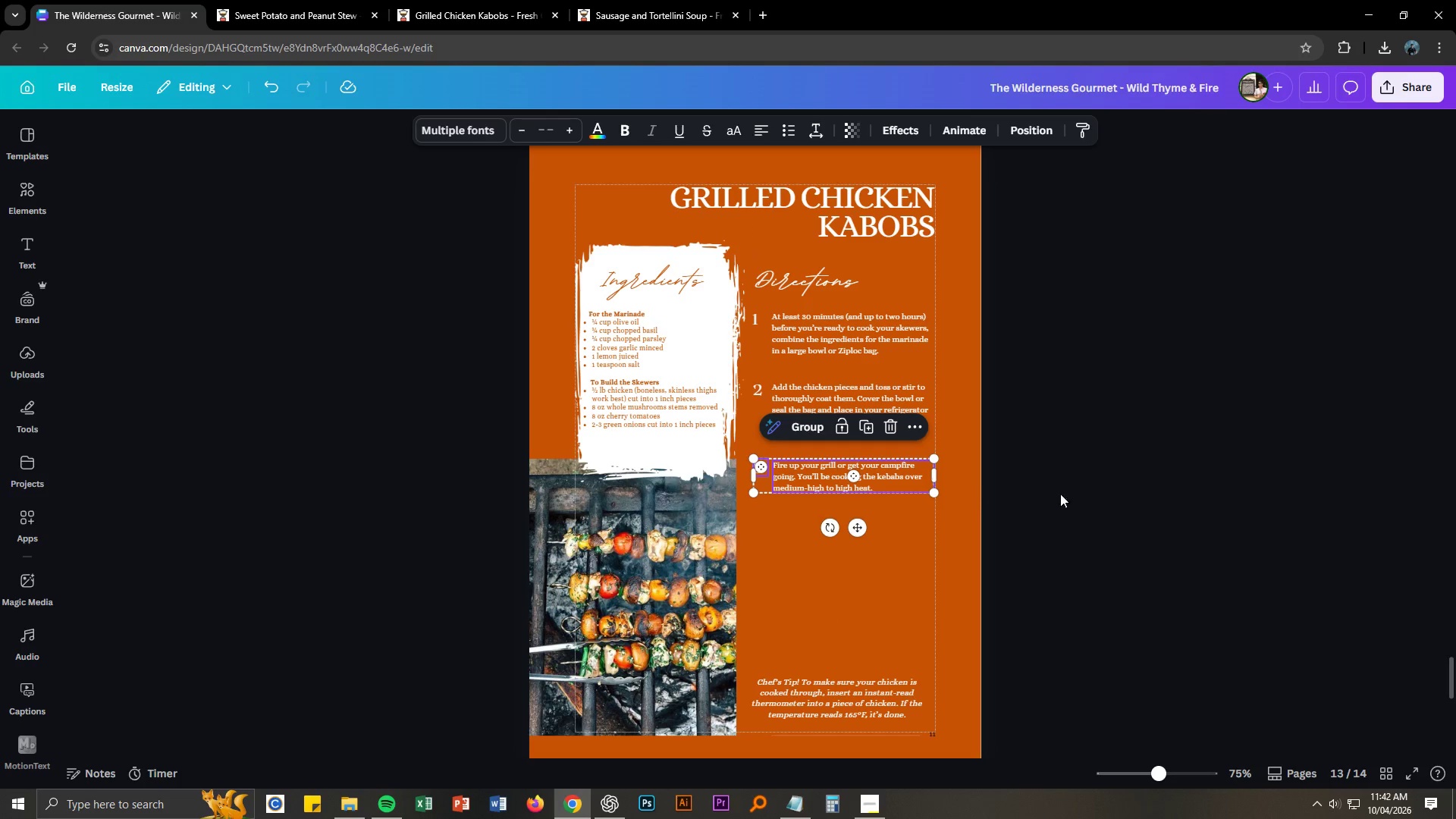 
left_click([1073, 494])
 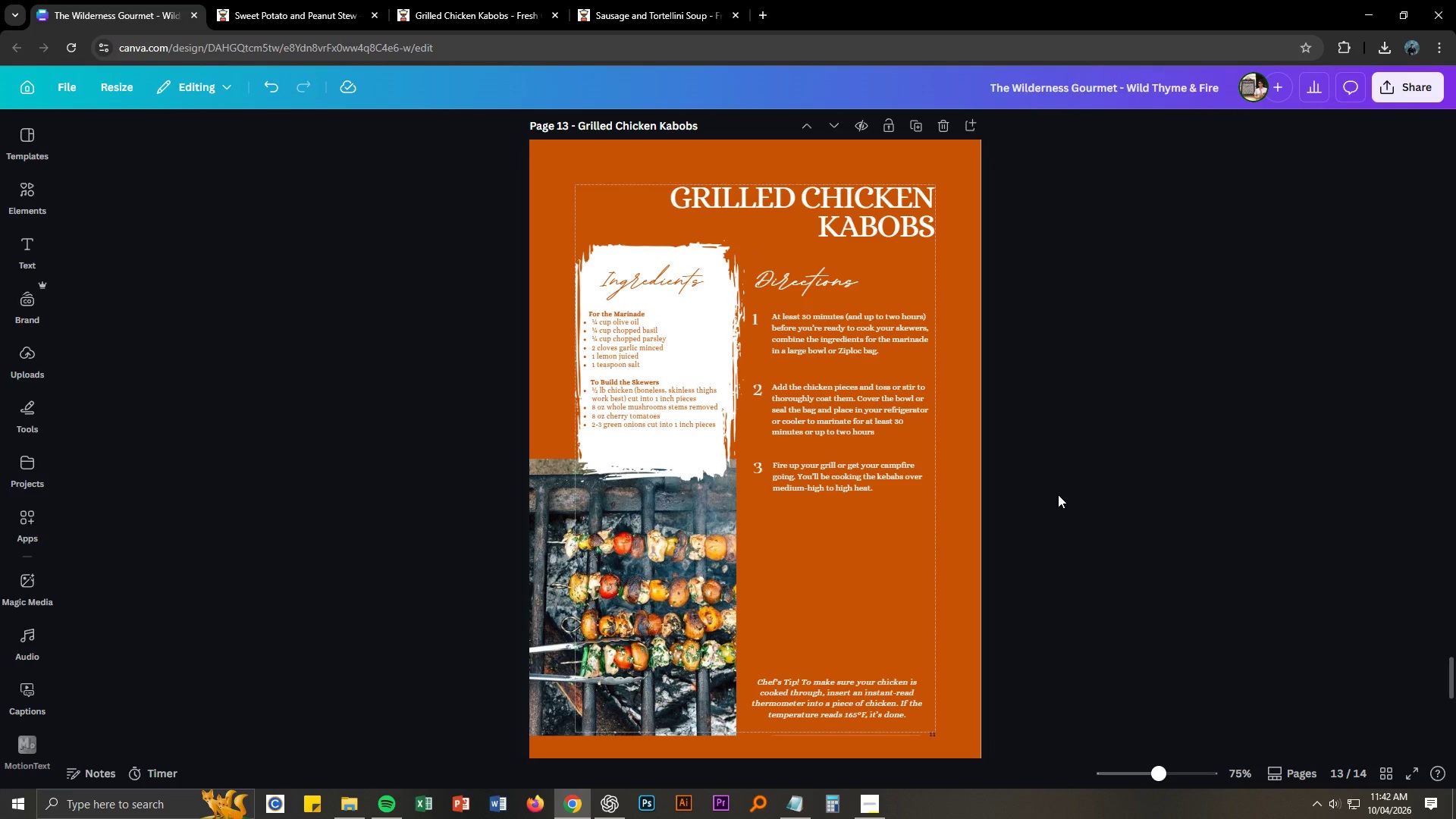 
key(Control+NumpadAdd)
 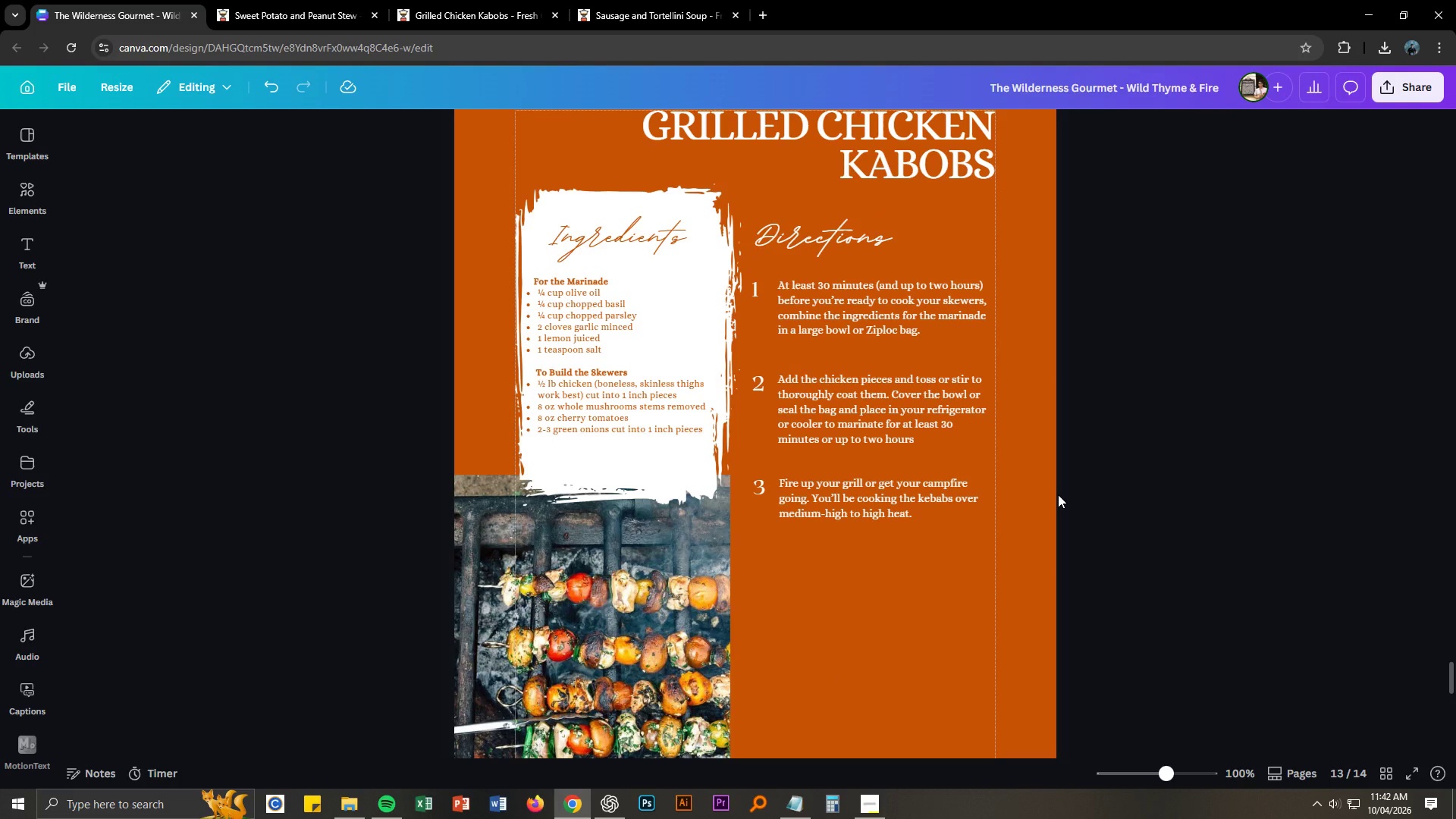 
key(Control+NumpadAdd)
 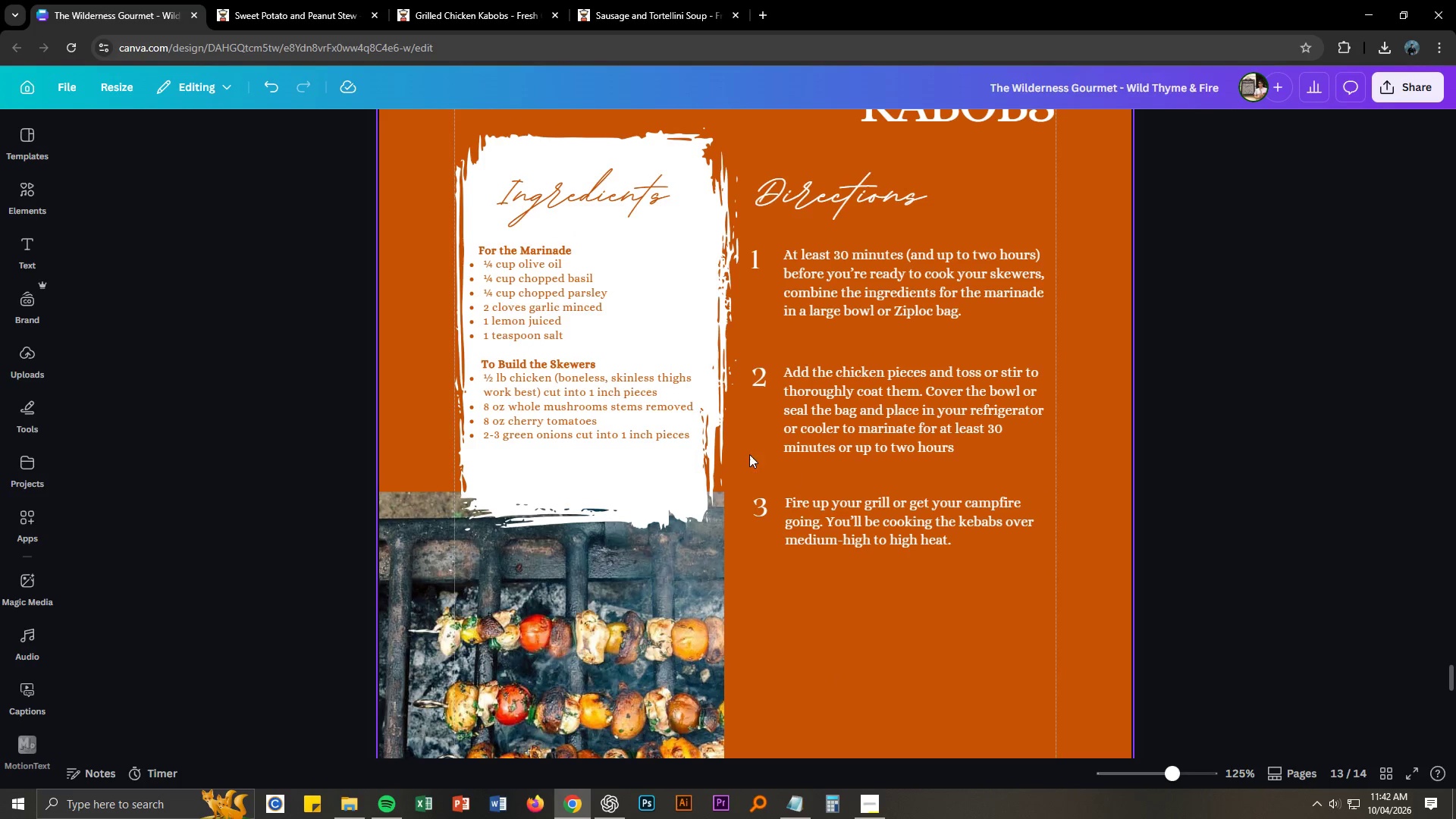 
left_click_drag(start_coordinate=[752, 485], to_coordinate=[813, 534])
 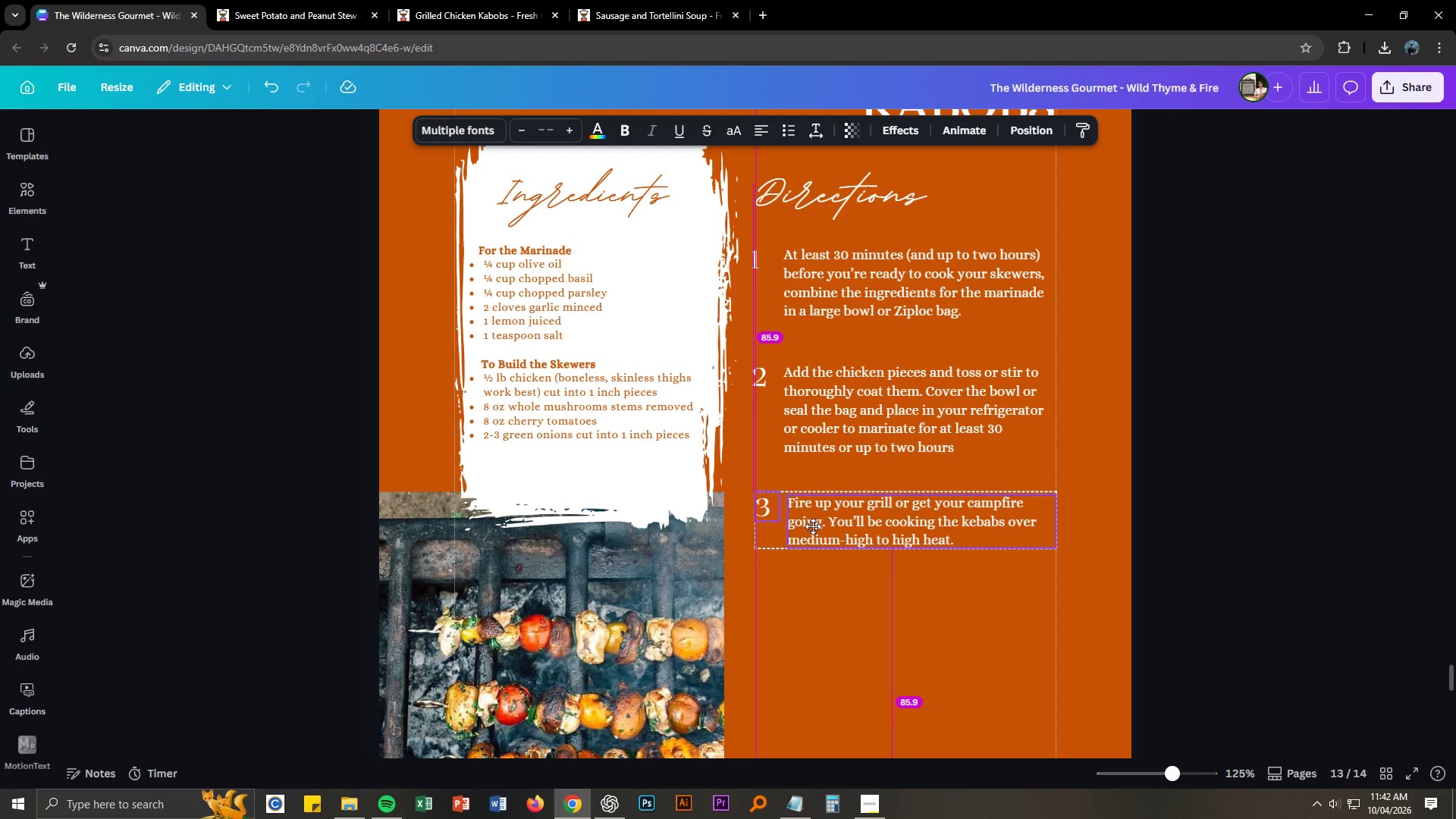 
left_click([1217, 465])
 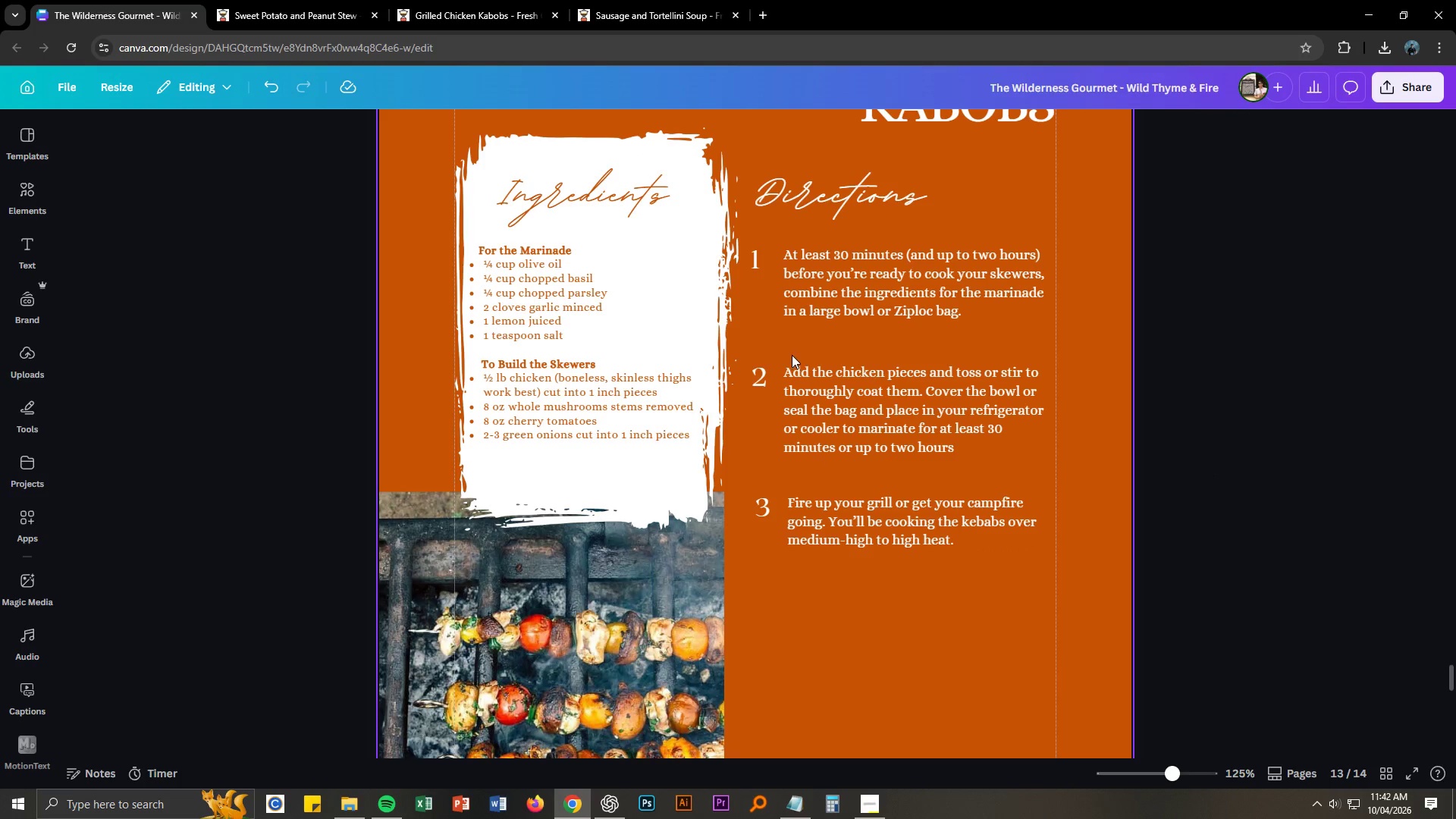 
left_click_drag(start_coordinate=[752, 350], to_coordinate=[814, 398])
 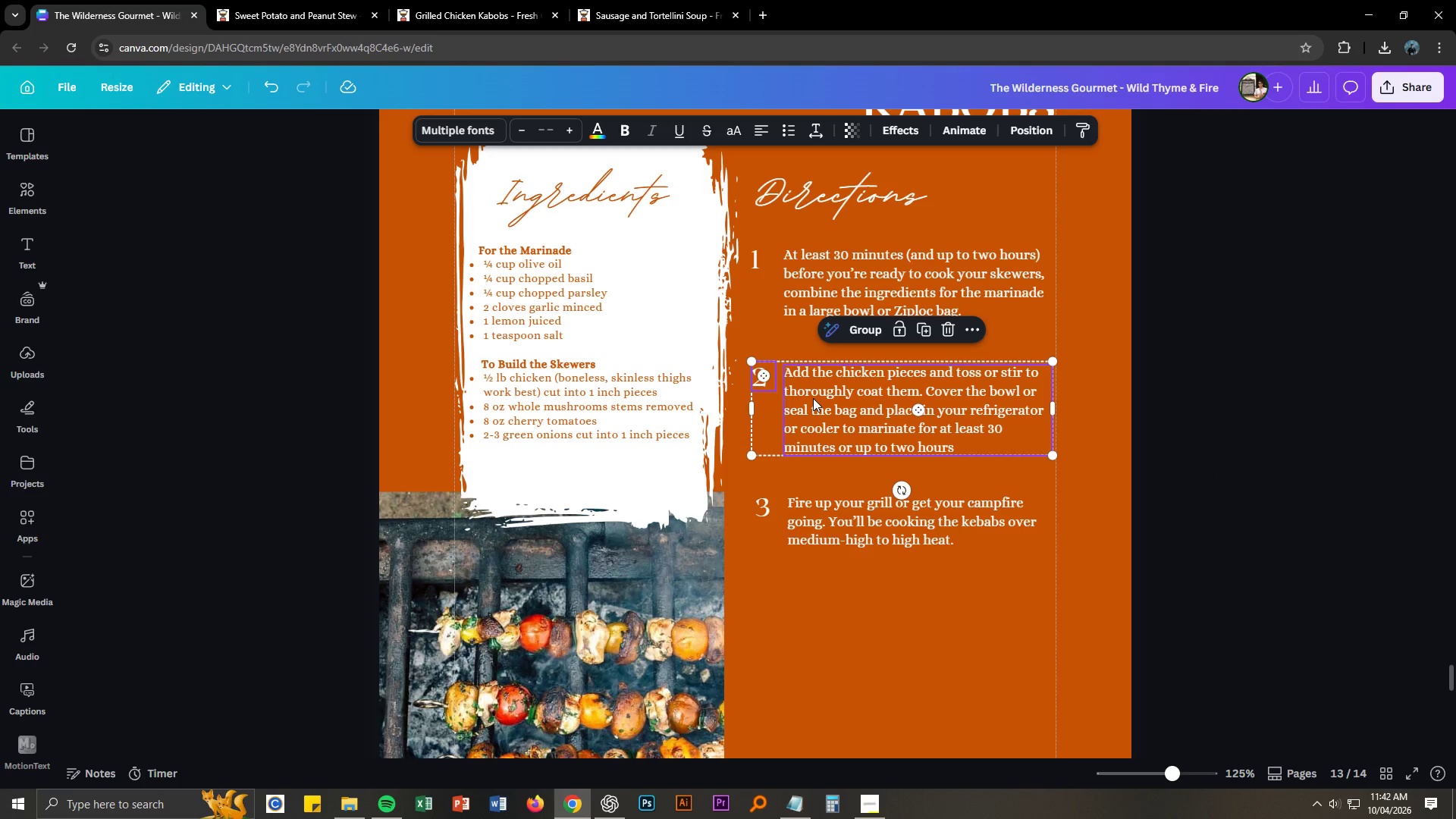 
left_click_drag(start_coordinate=[813, 398], to_coordinate=[817, 398])
 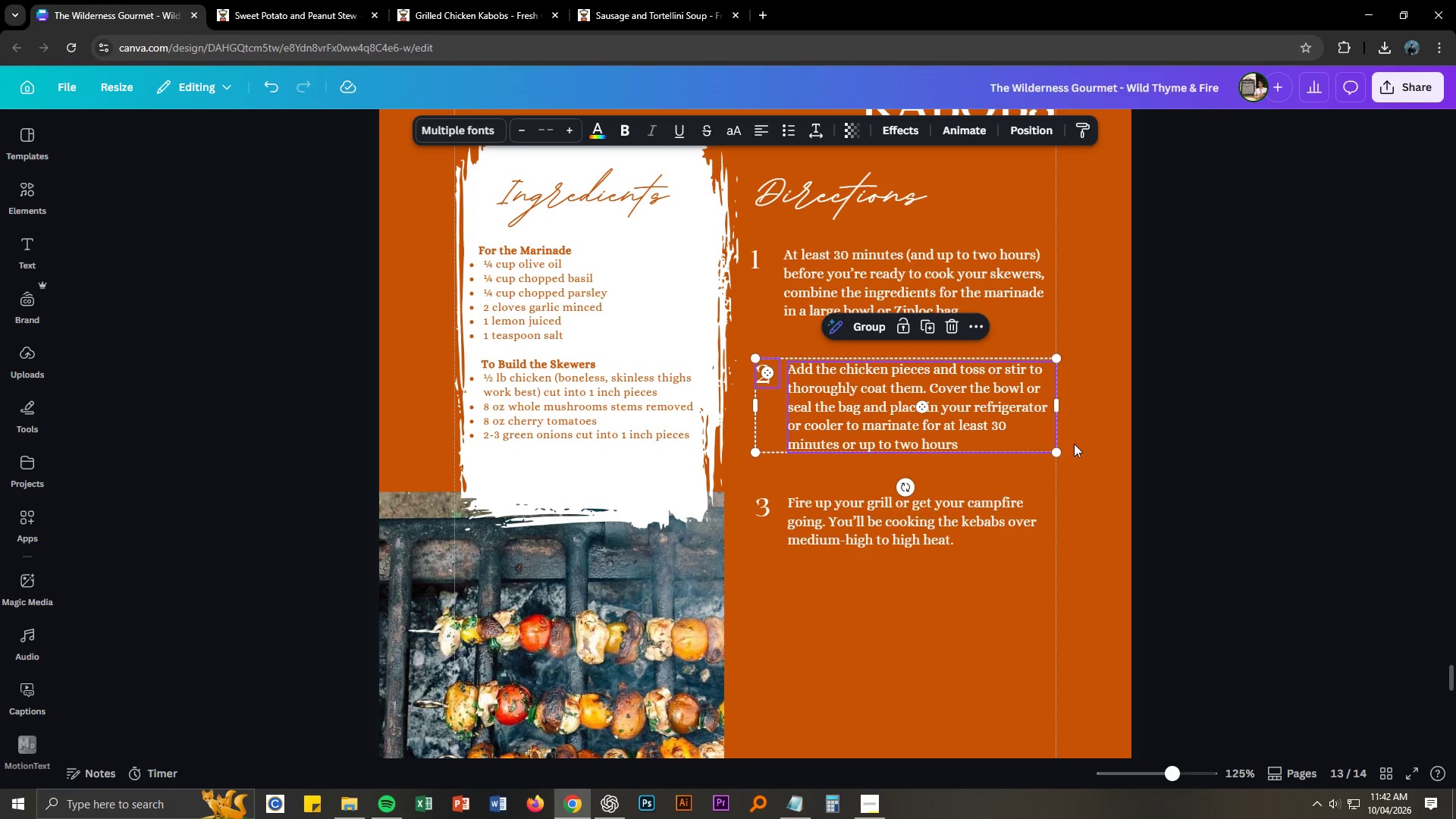 
left_click_drag(start_coordinate=[1192, 462], to_coordinate=[1220, 467])
 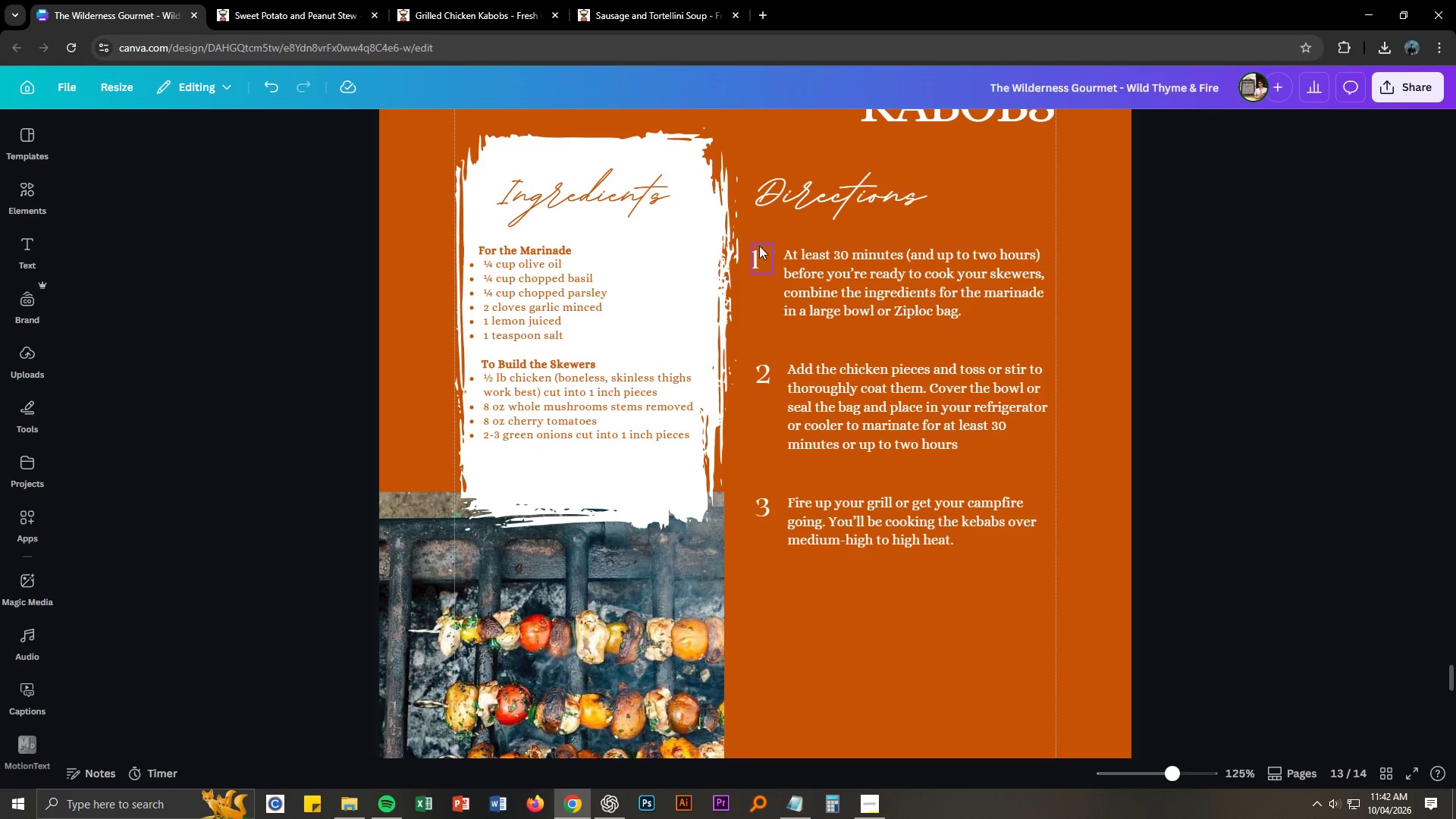 
left_click_drag(start_coordinate=[758, 234], to_coordinate=[952, 547])
 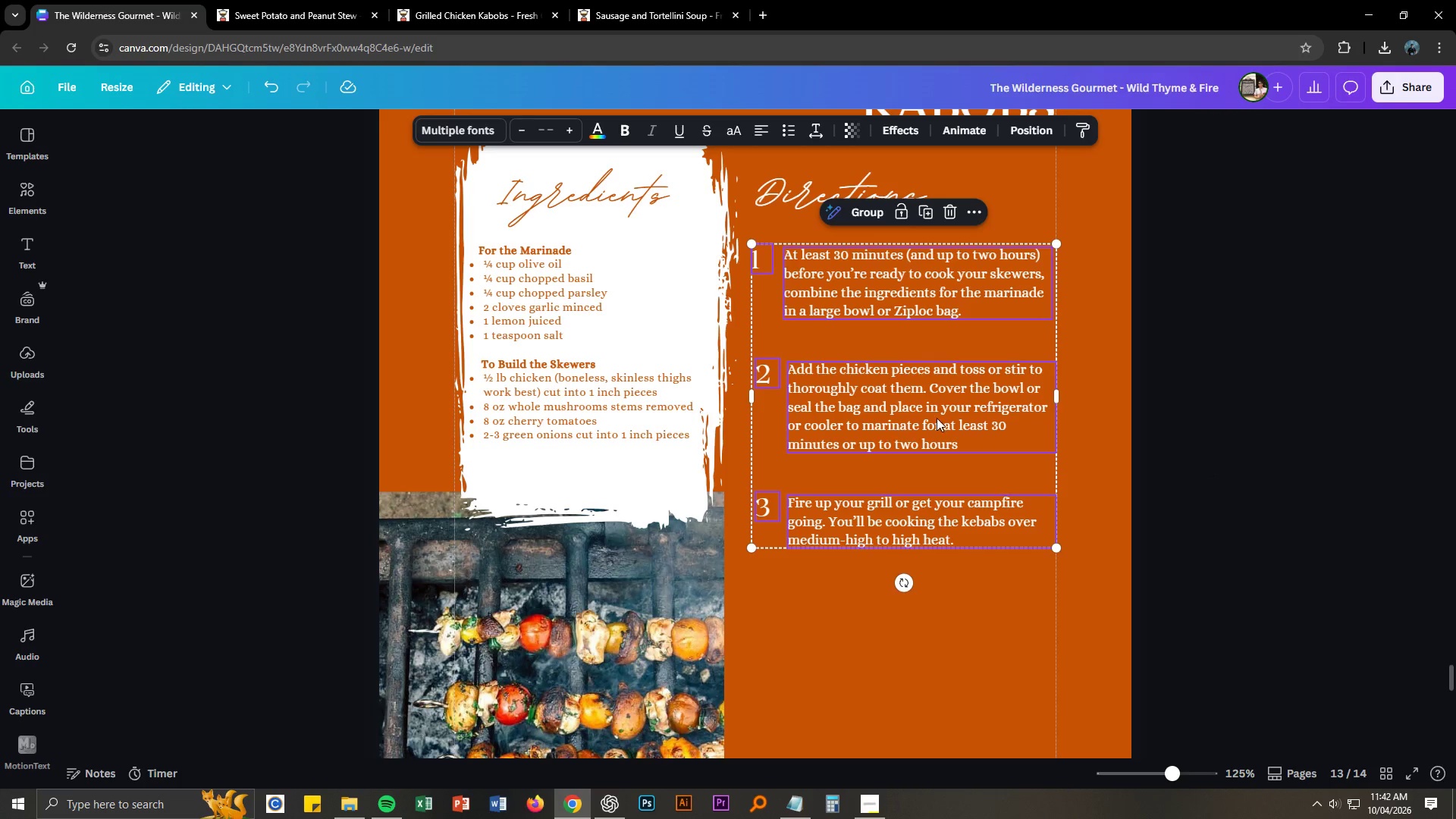 
left_click([1257, 336])
 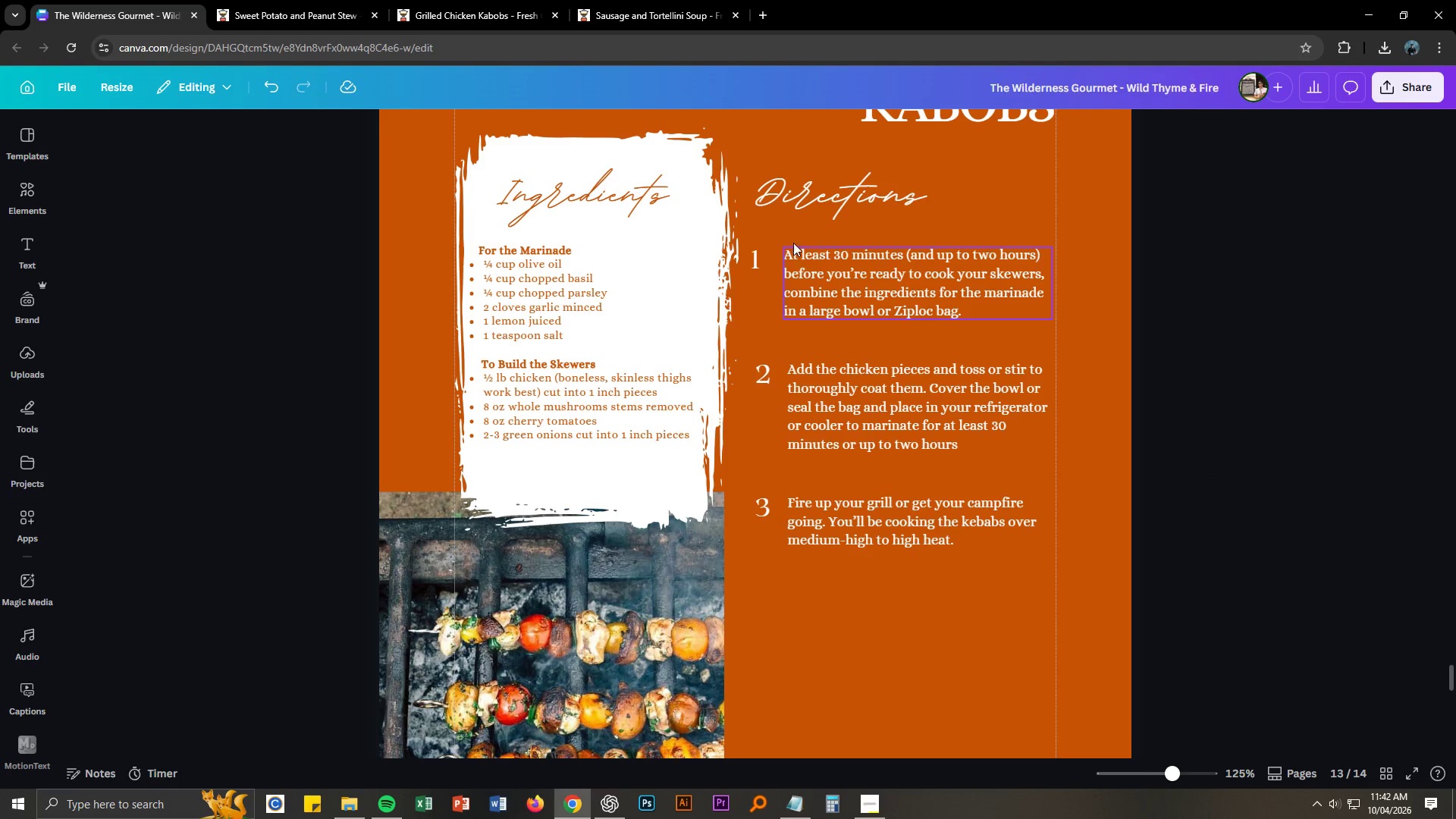 
left_click_drag(start_coordinate=[761, 231], to_coordinate=[817, 272])
 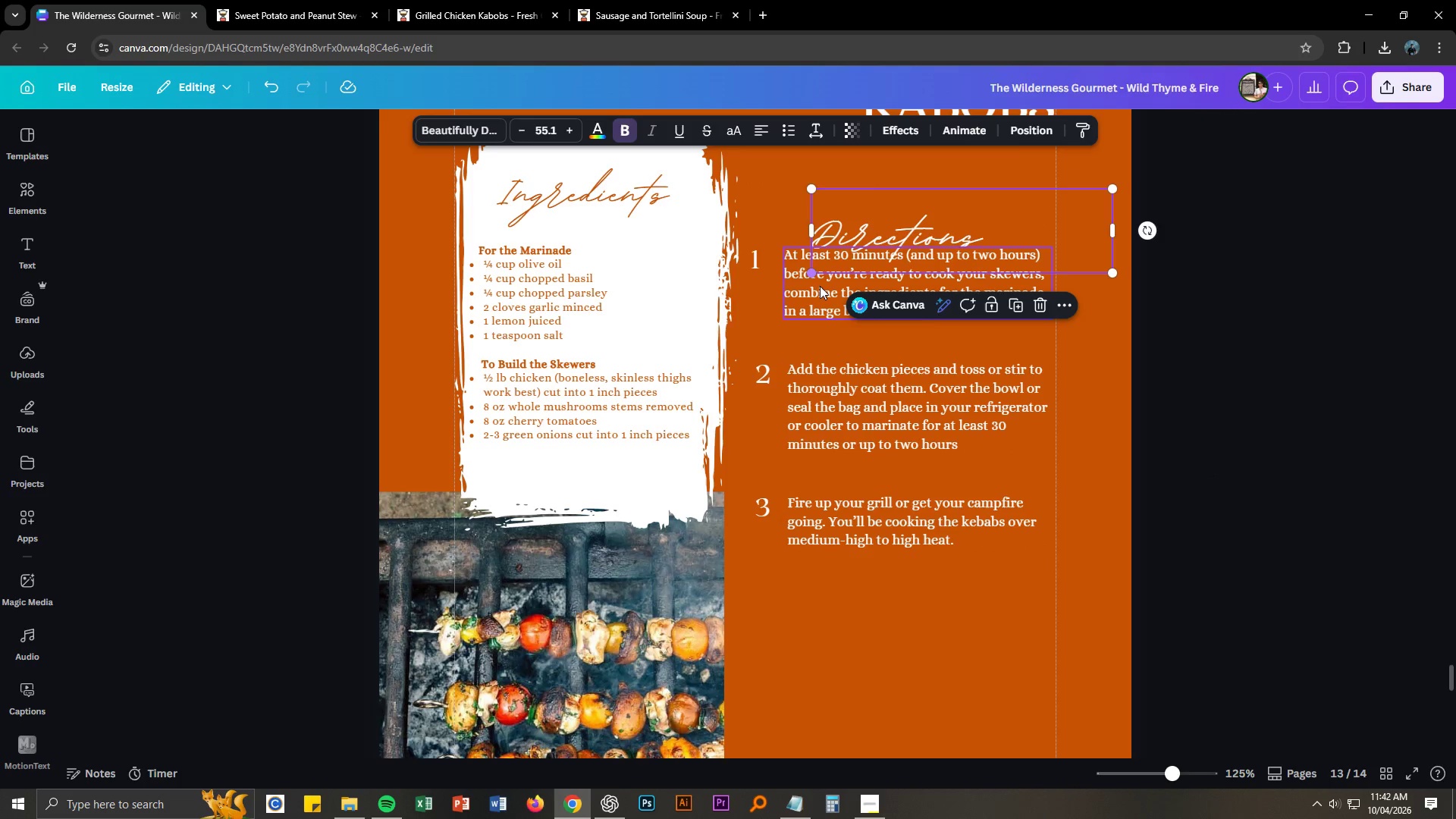 
key(Control+ControlLeft)
 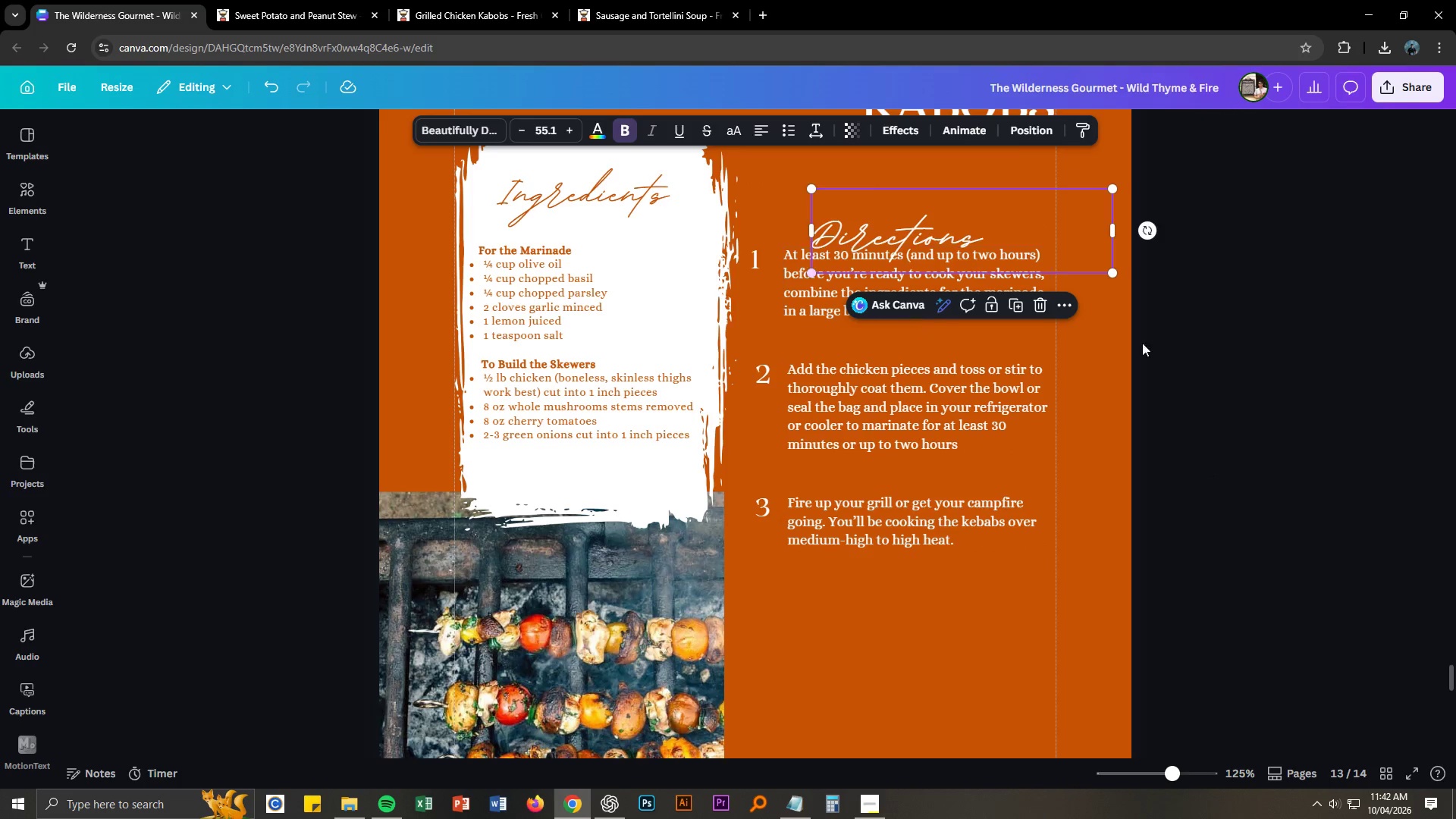 
key(Control+Z)
 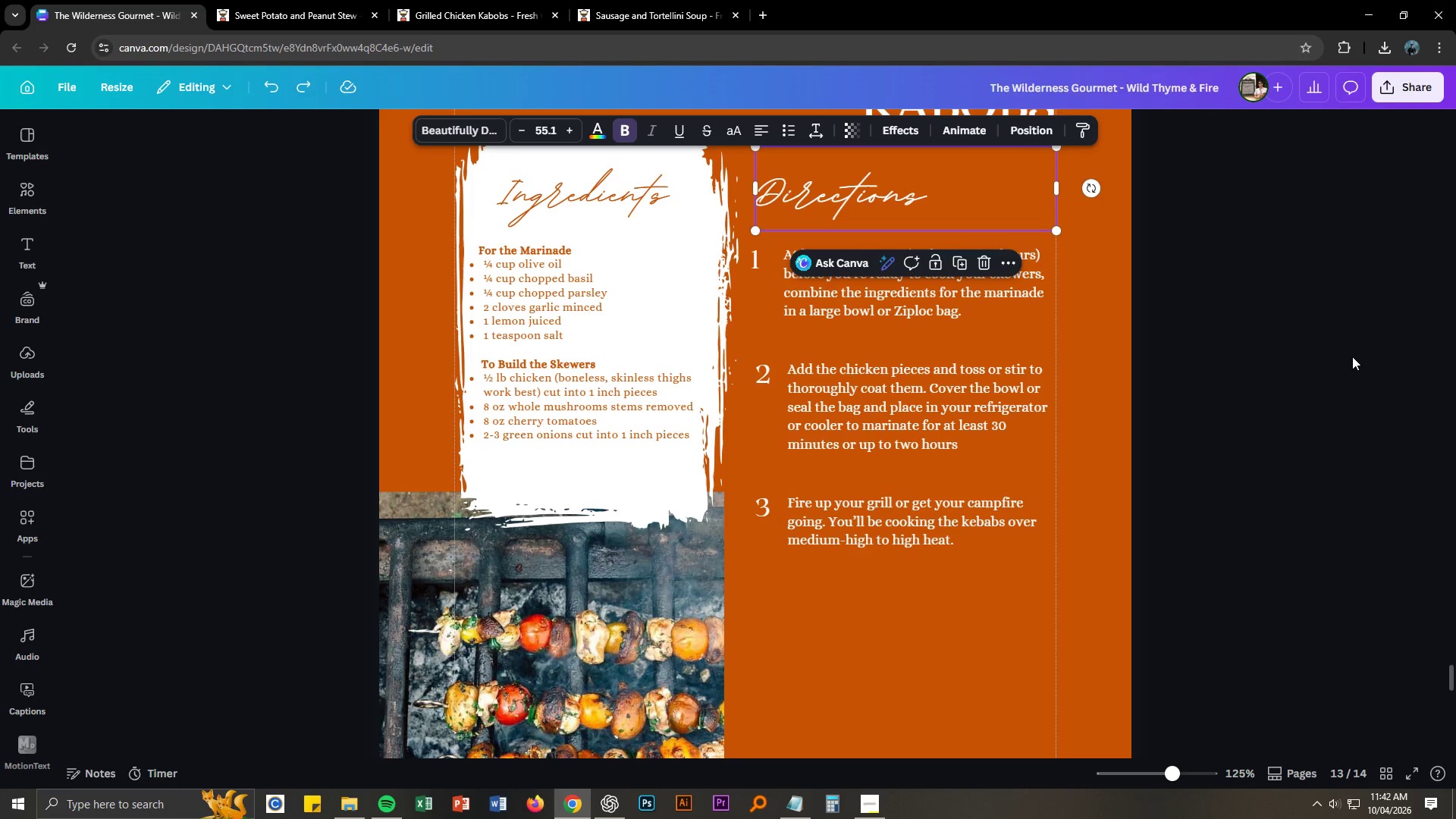 
left_click([1352, 356])
 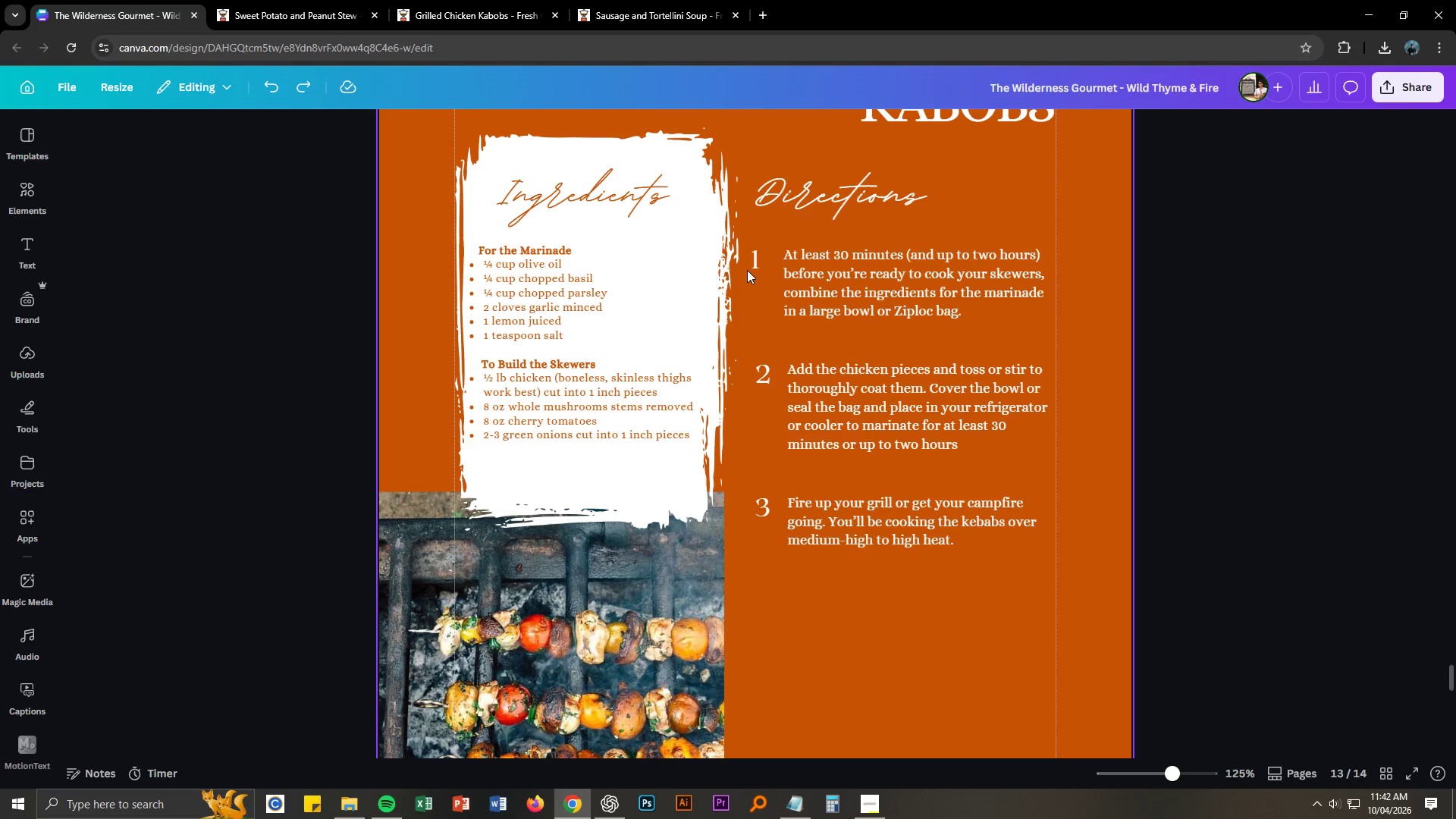 
left_click_drag(start_coordinate=[747, 269], to_coordinate=[795, 293])
 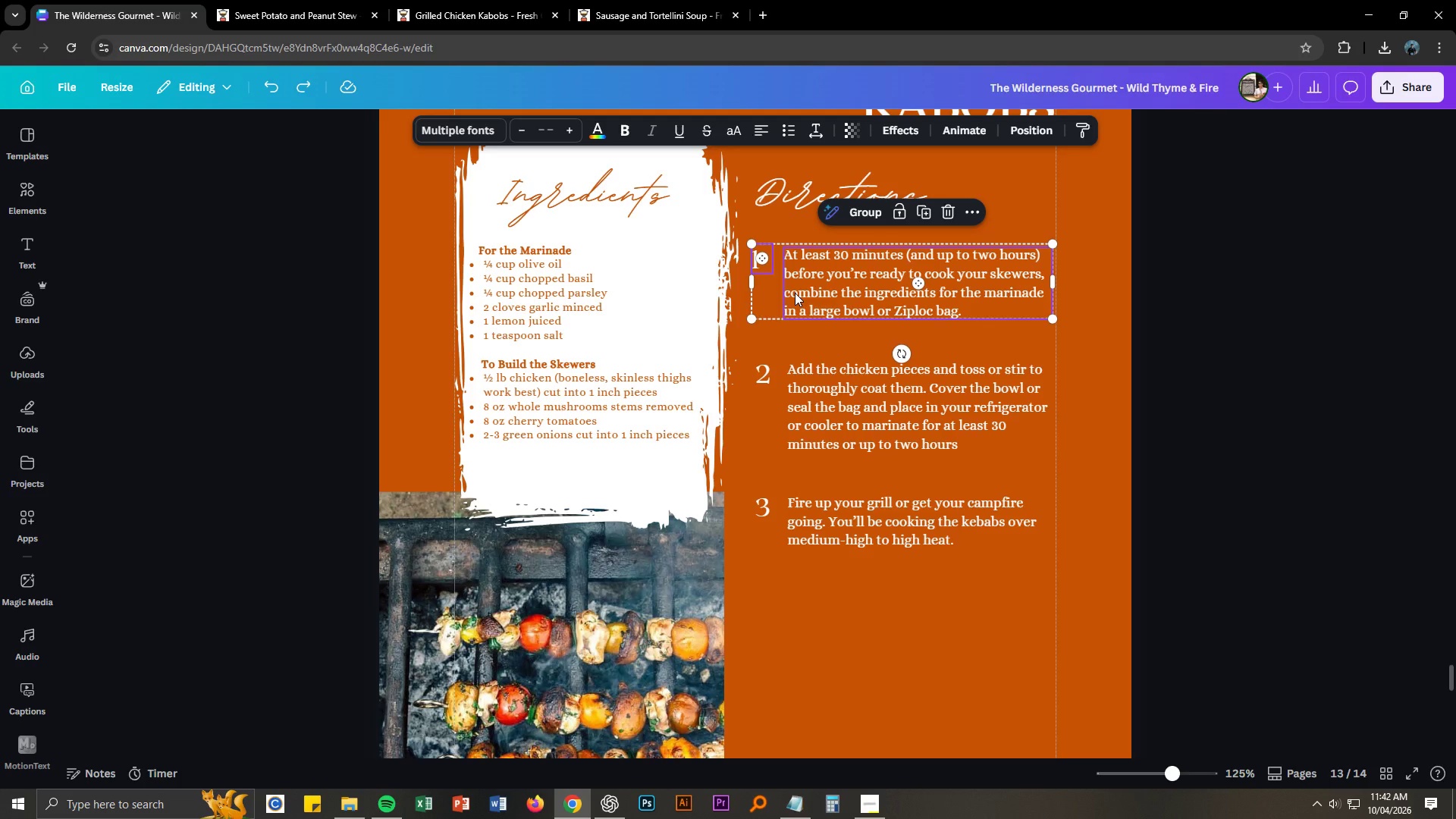 
left_click_drag(start_coordinate=[795, 293], to_coordinate=[799, 293])
 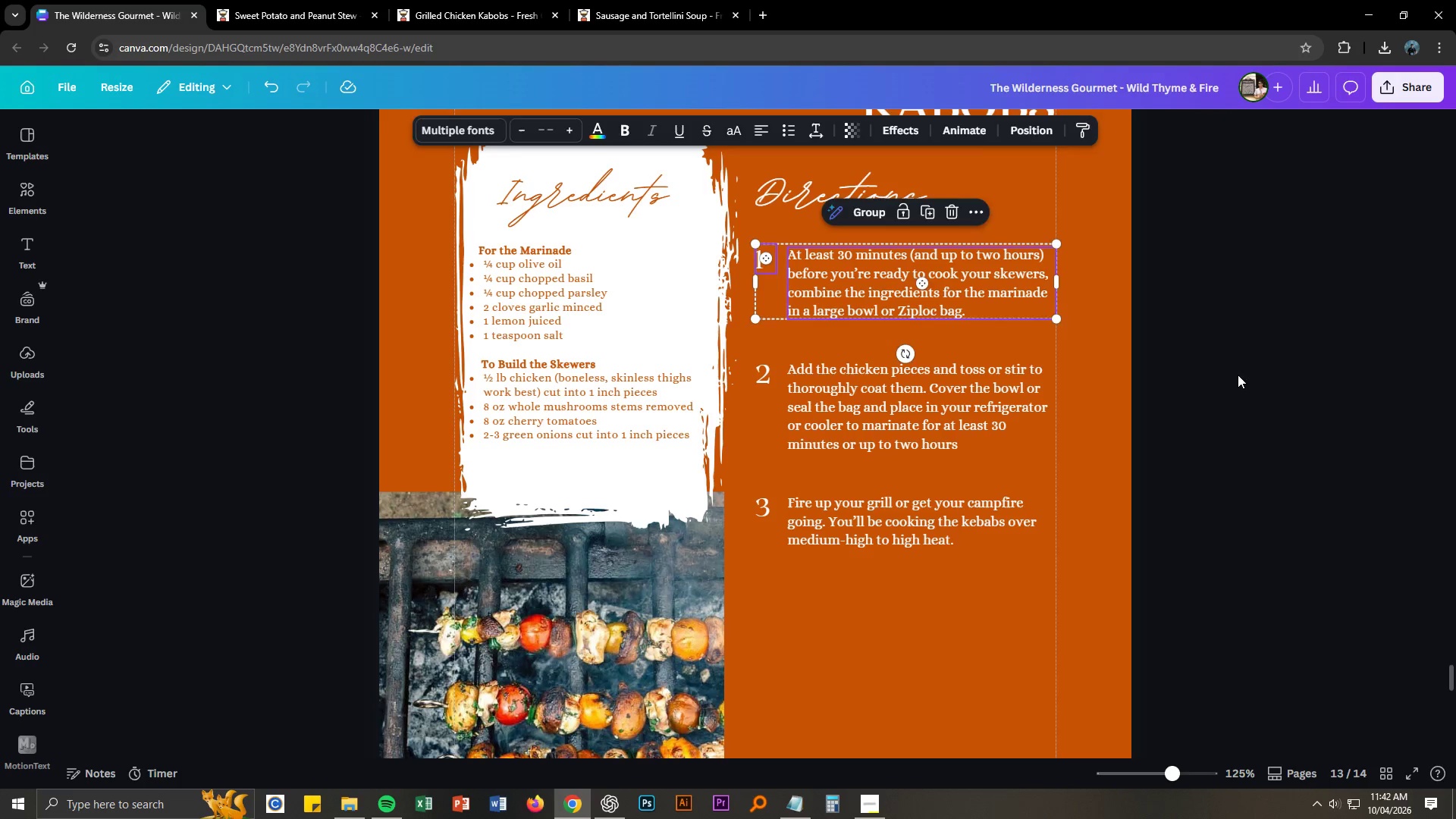 
left_click([1238, 375])
 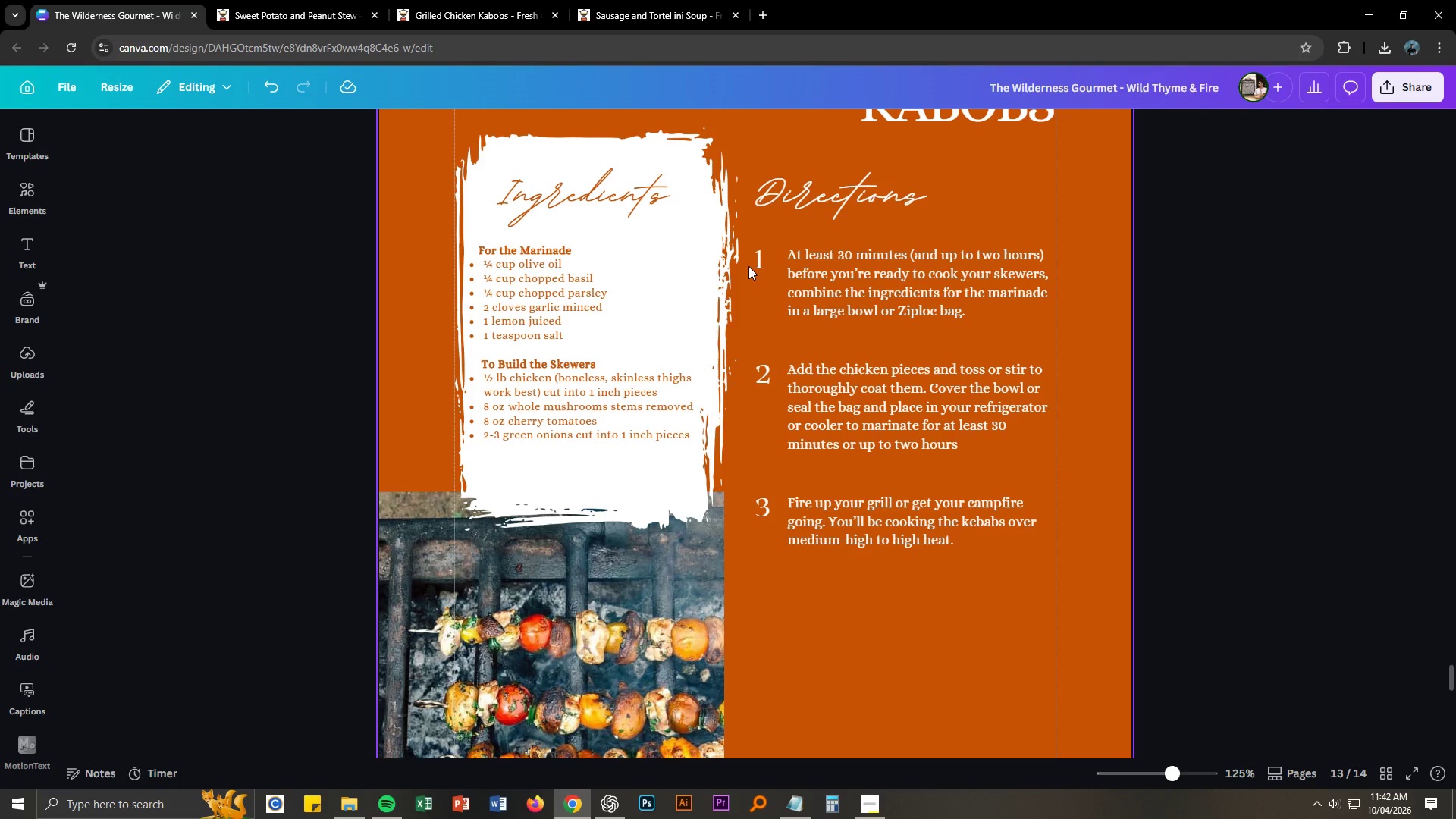 
left_click_drag(start_coordinate=[748, 266], to_coordinate=[887, 521])
 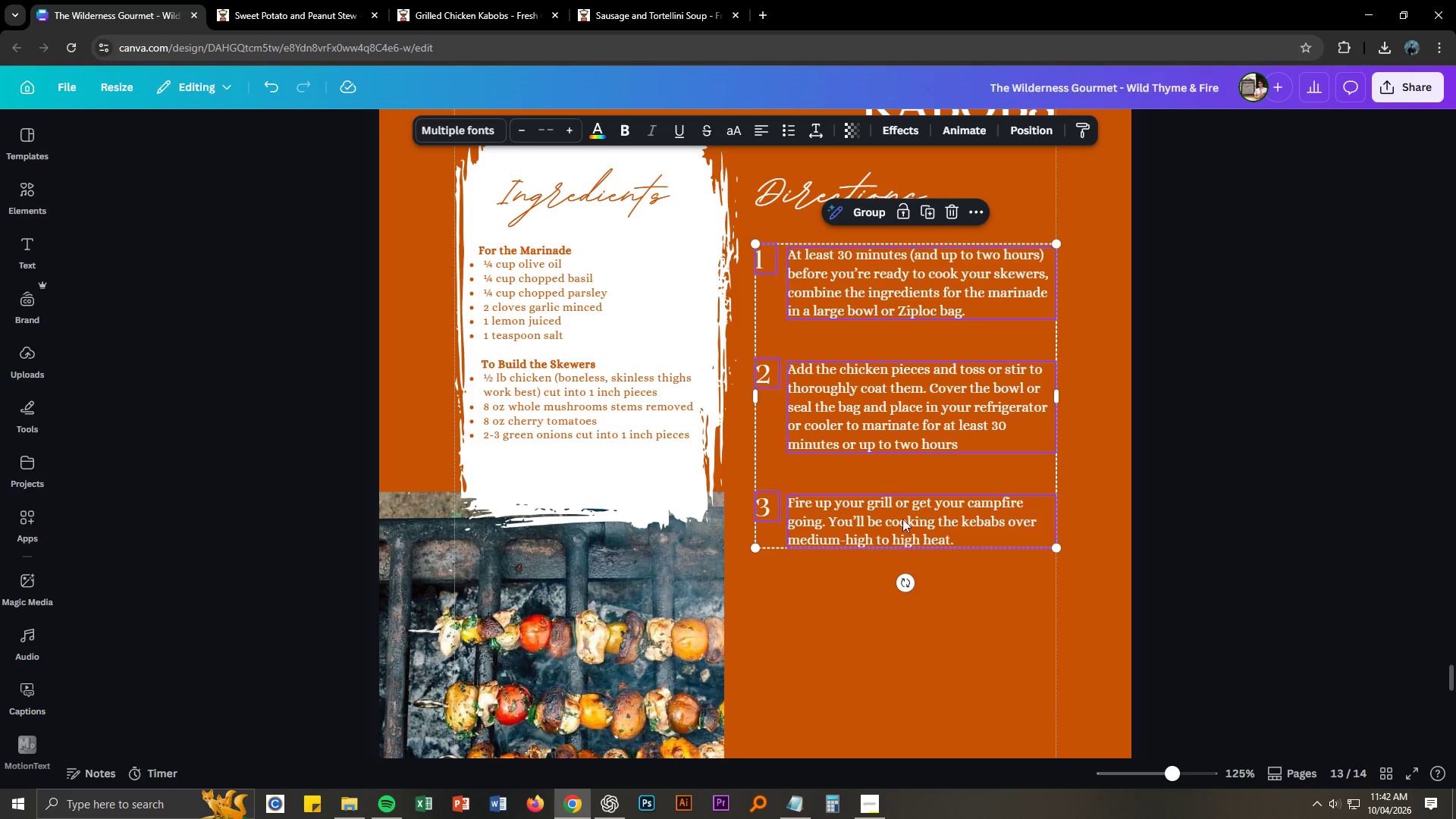 
key(Control+ControlLeft)
 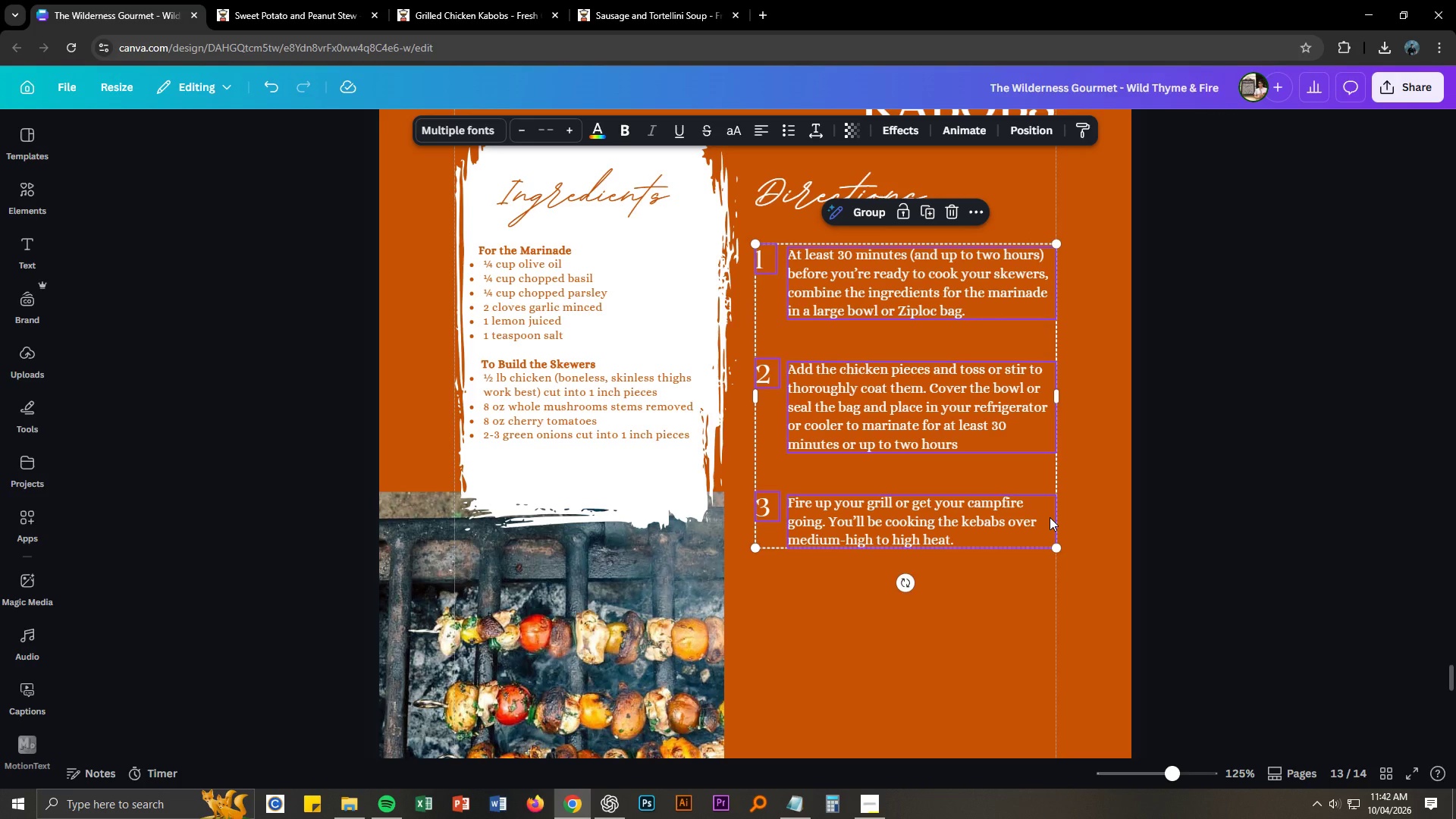 
key(Control+C)
 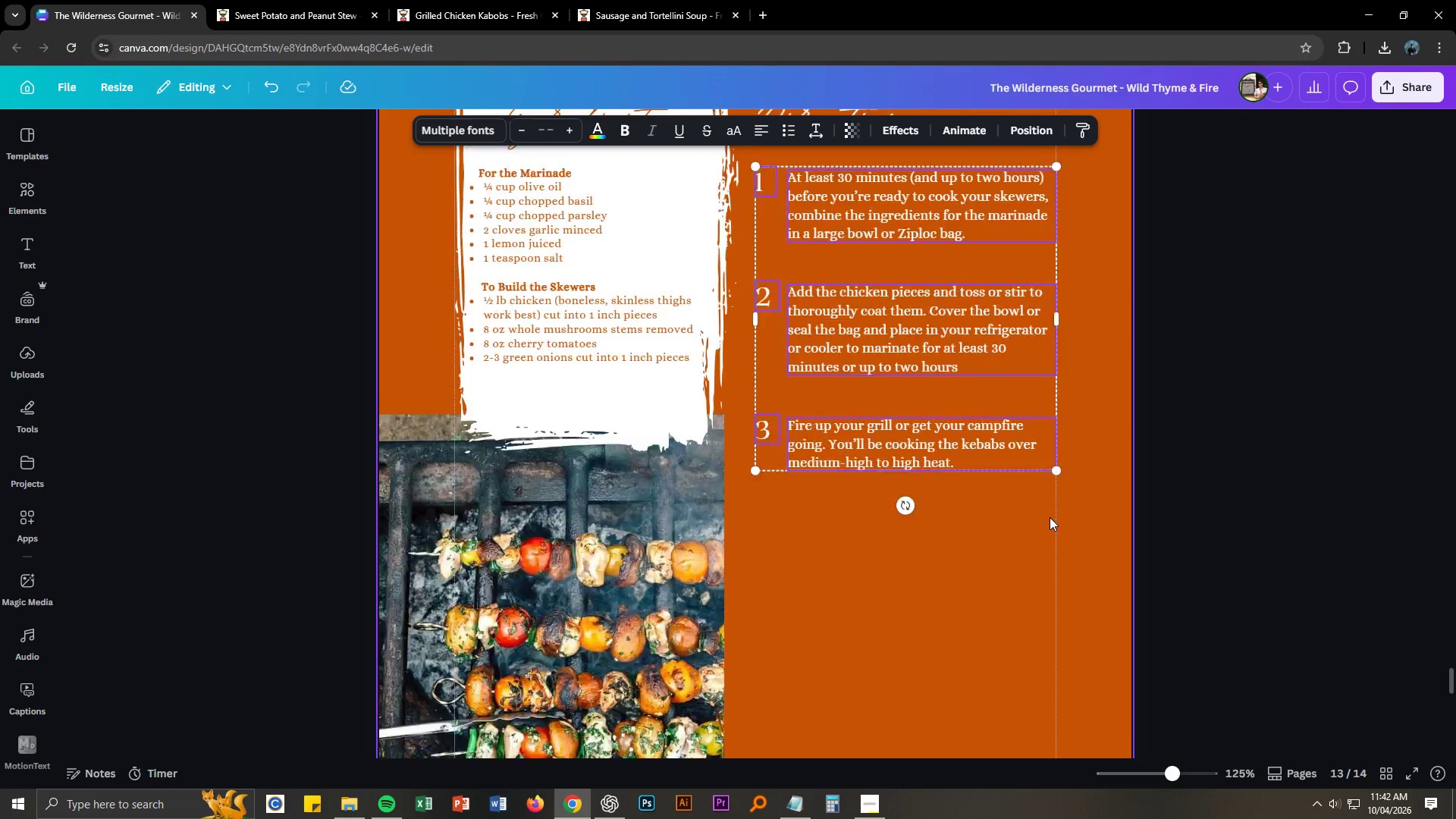 
key(Control+ControlLeft)
 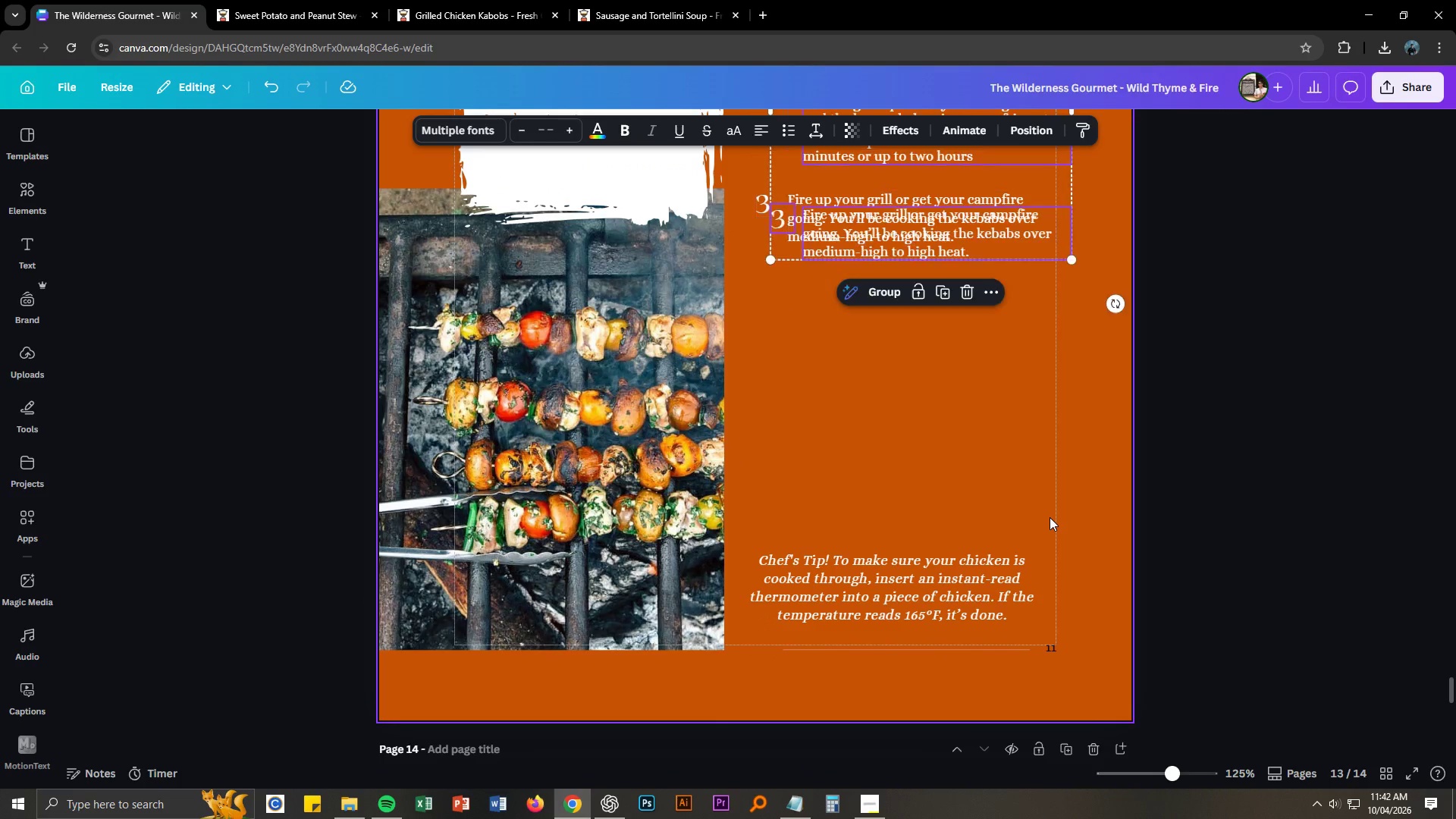 
scroll: coordinate [1050, 517], scroll_direction: down, amount: 2.0
 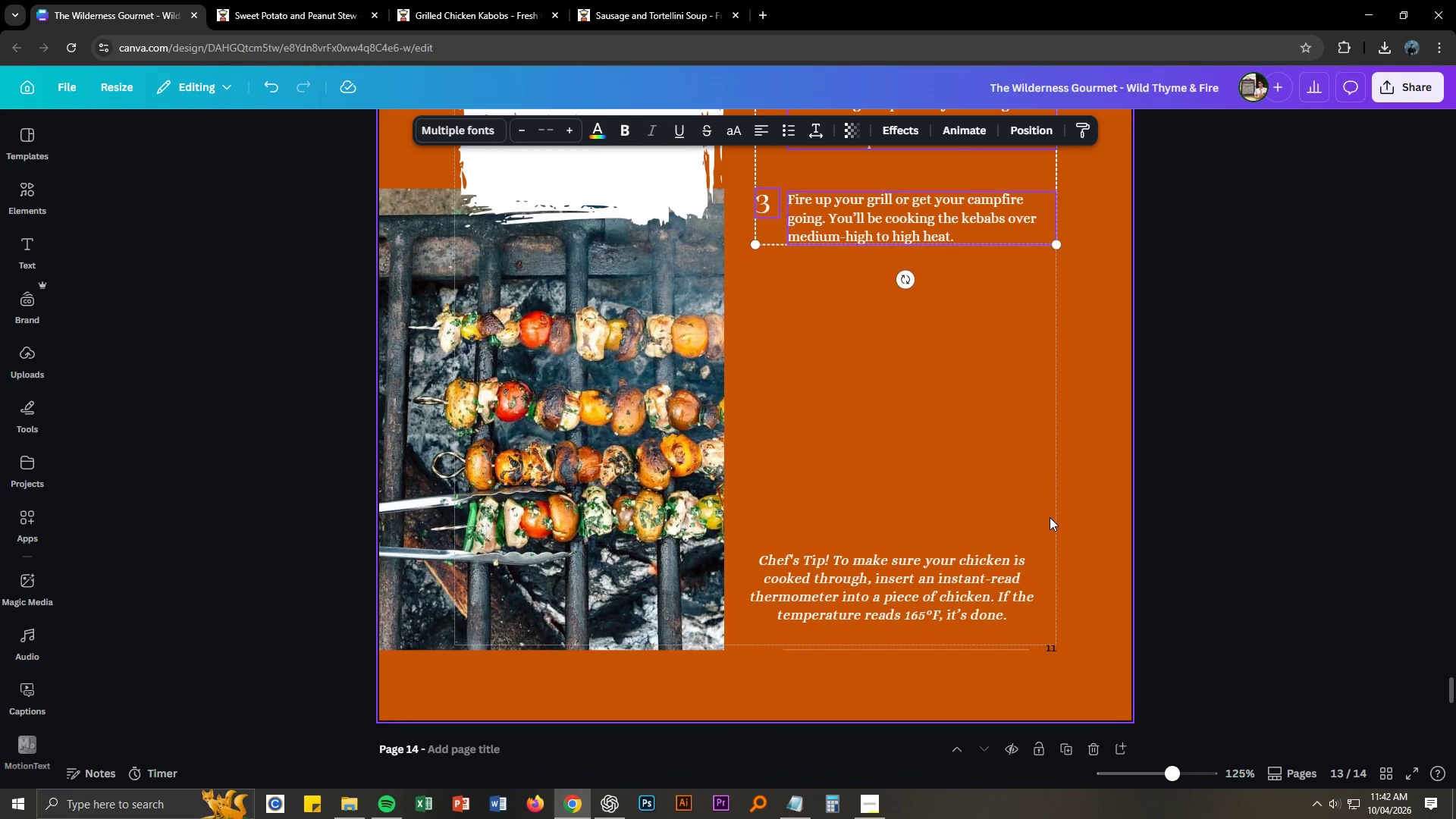 
key(Control+V)
 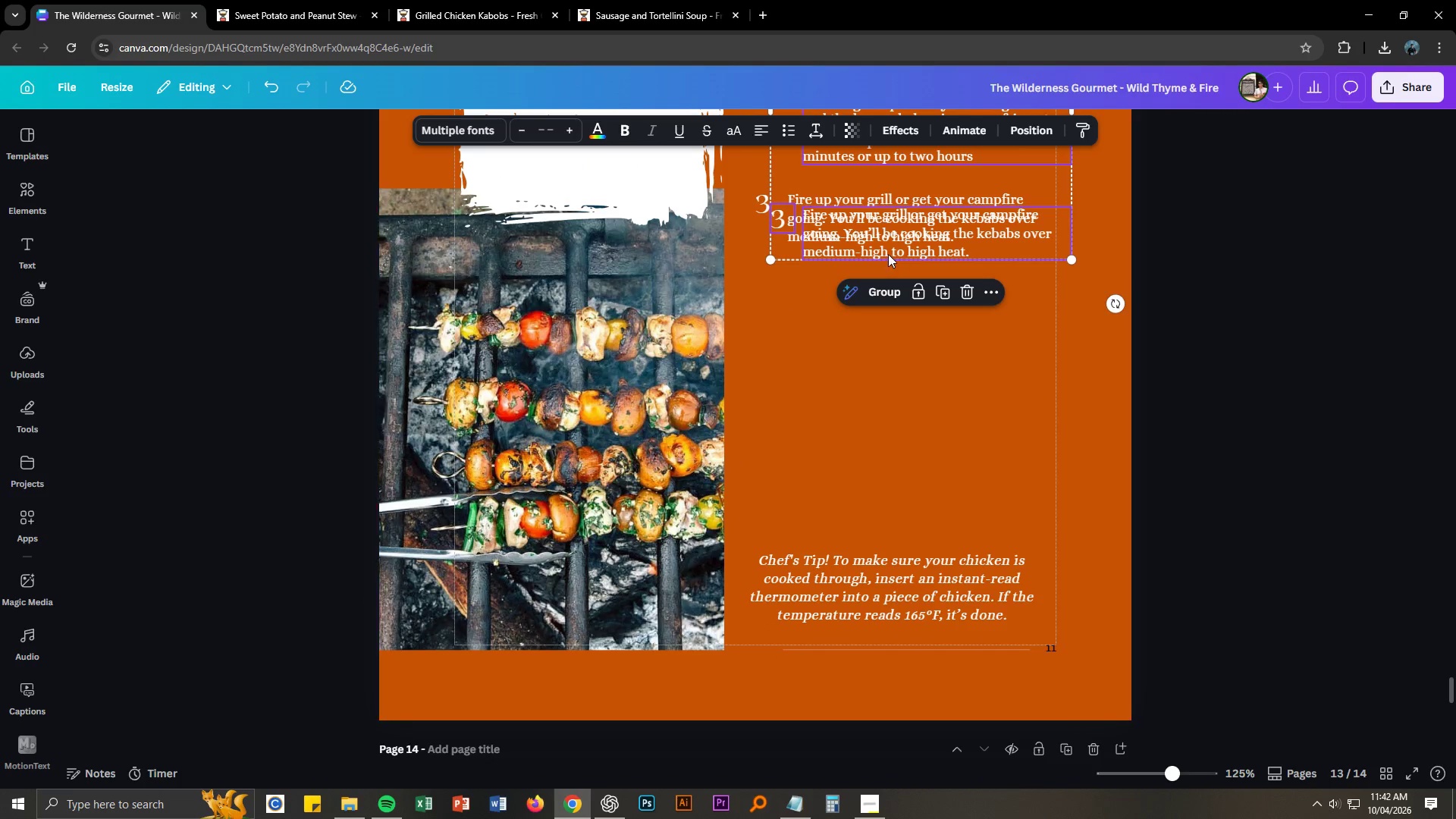 
left_click_drag(start_coordinate=[886, 254], to_coordinate=[1054, 532])
 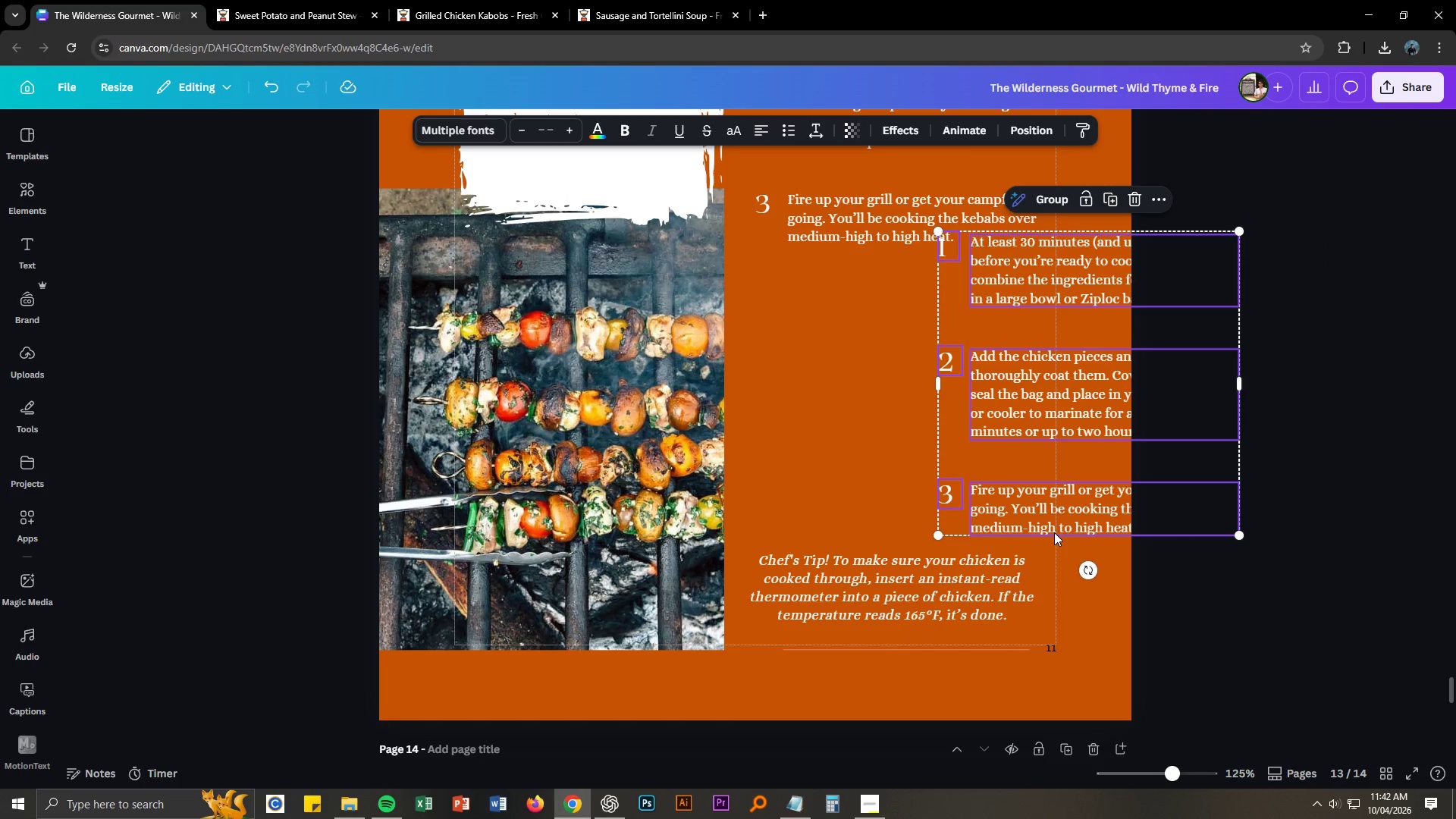 
key(Control+Z)
 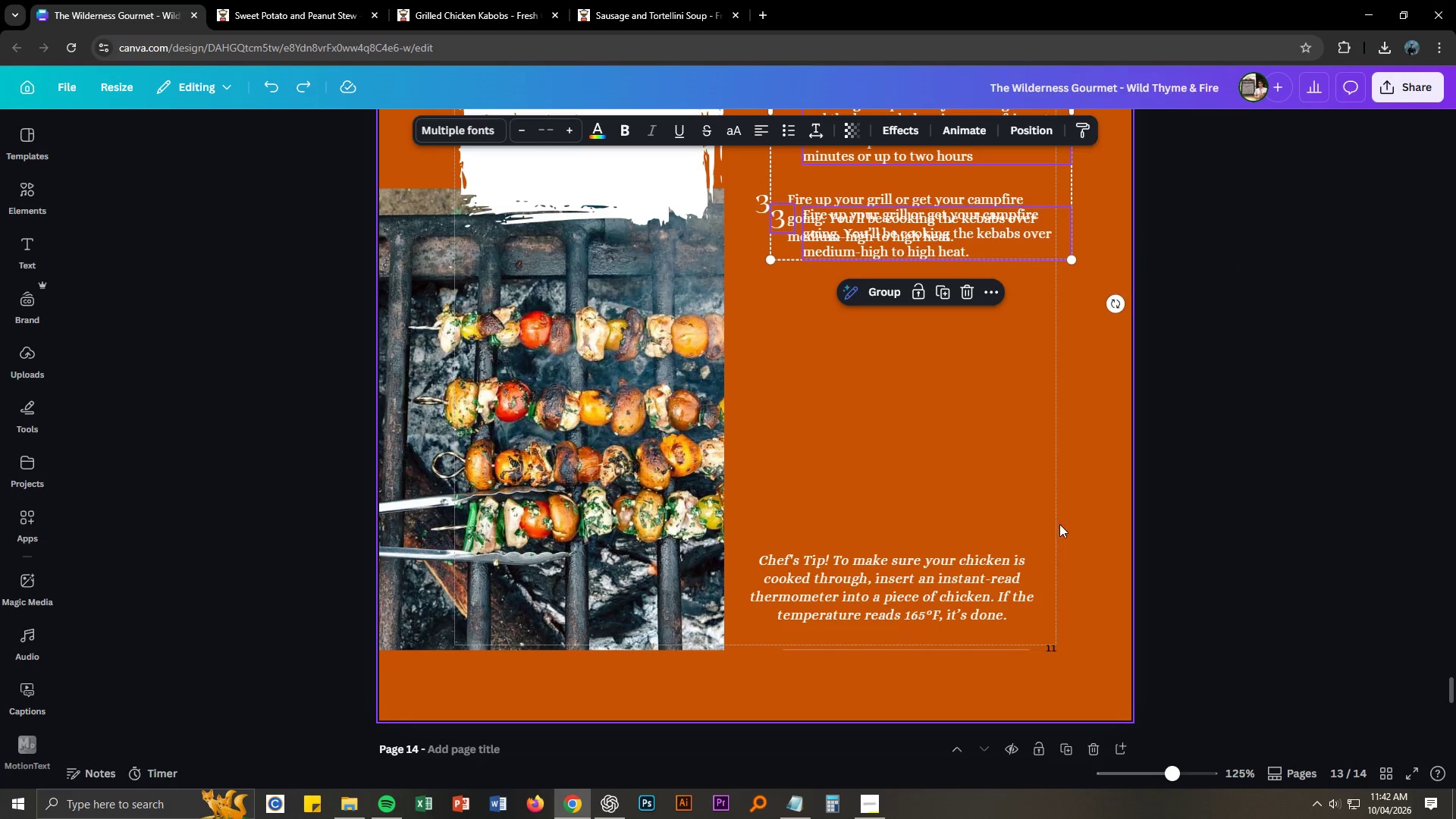 
key(Control+ControlLeft)
 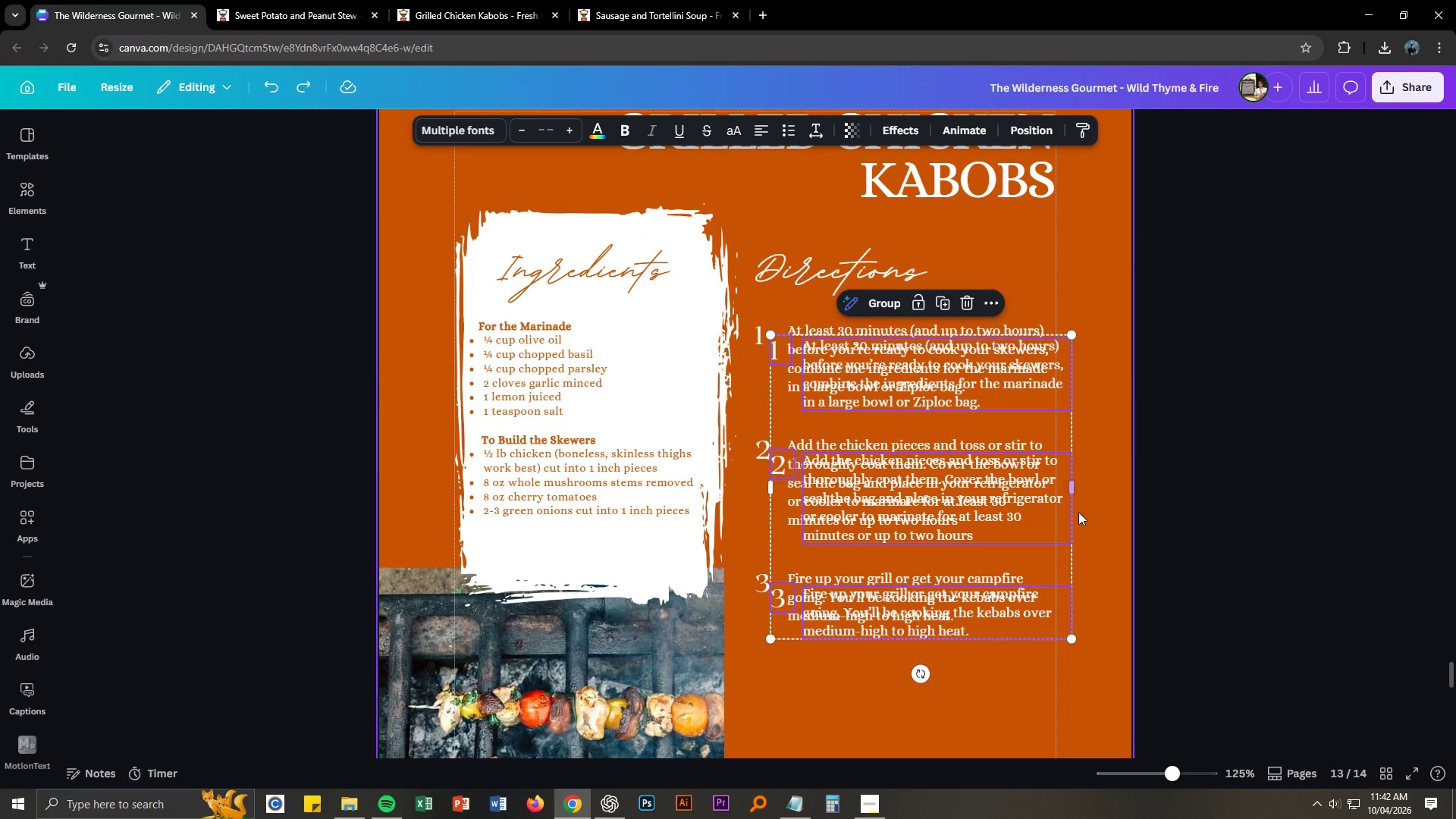 
scroll: coordinate [1062, 514], scroll_direction: up, amount: 5.0
 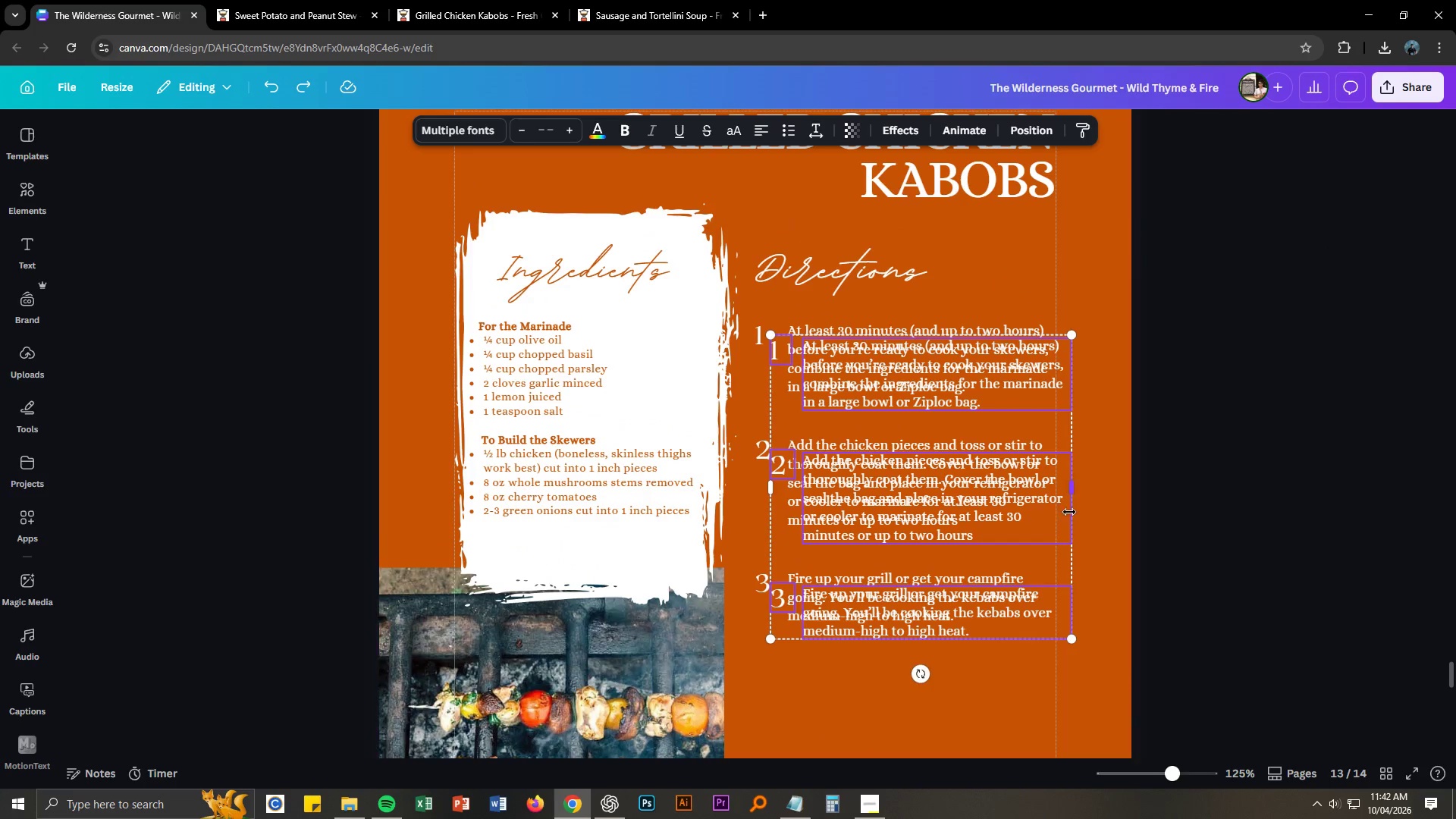 
key(Control+Z)
 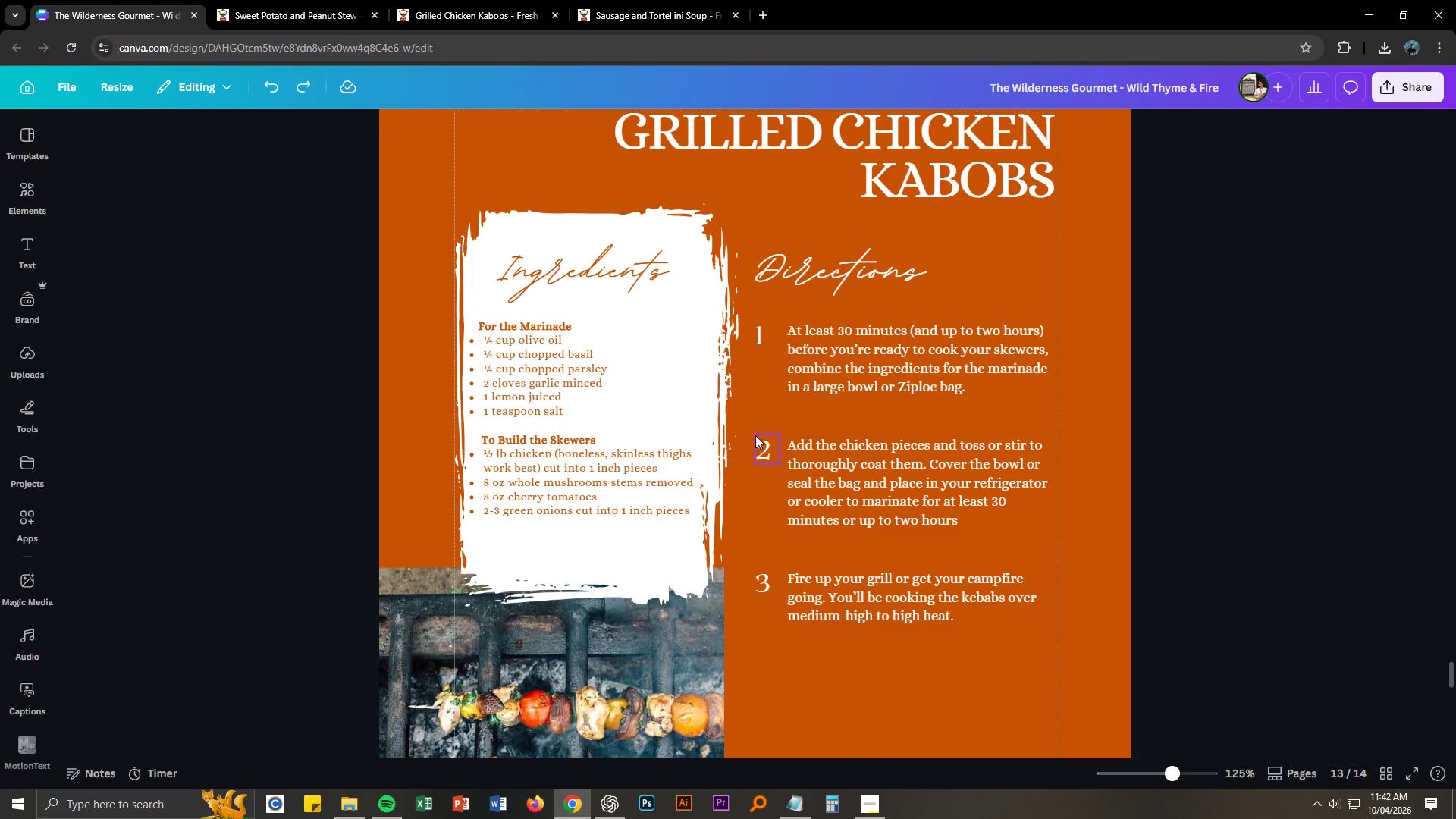 
left_click_drag(start_coordinate=[748, 428], to_coordinate=[829, 504])
 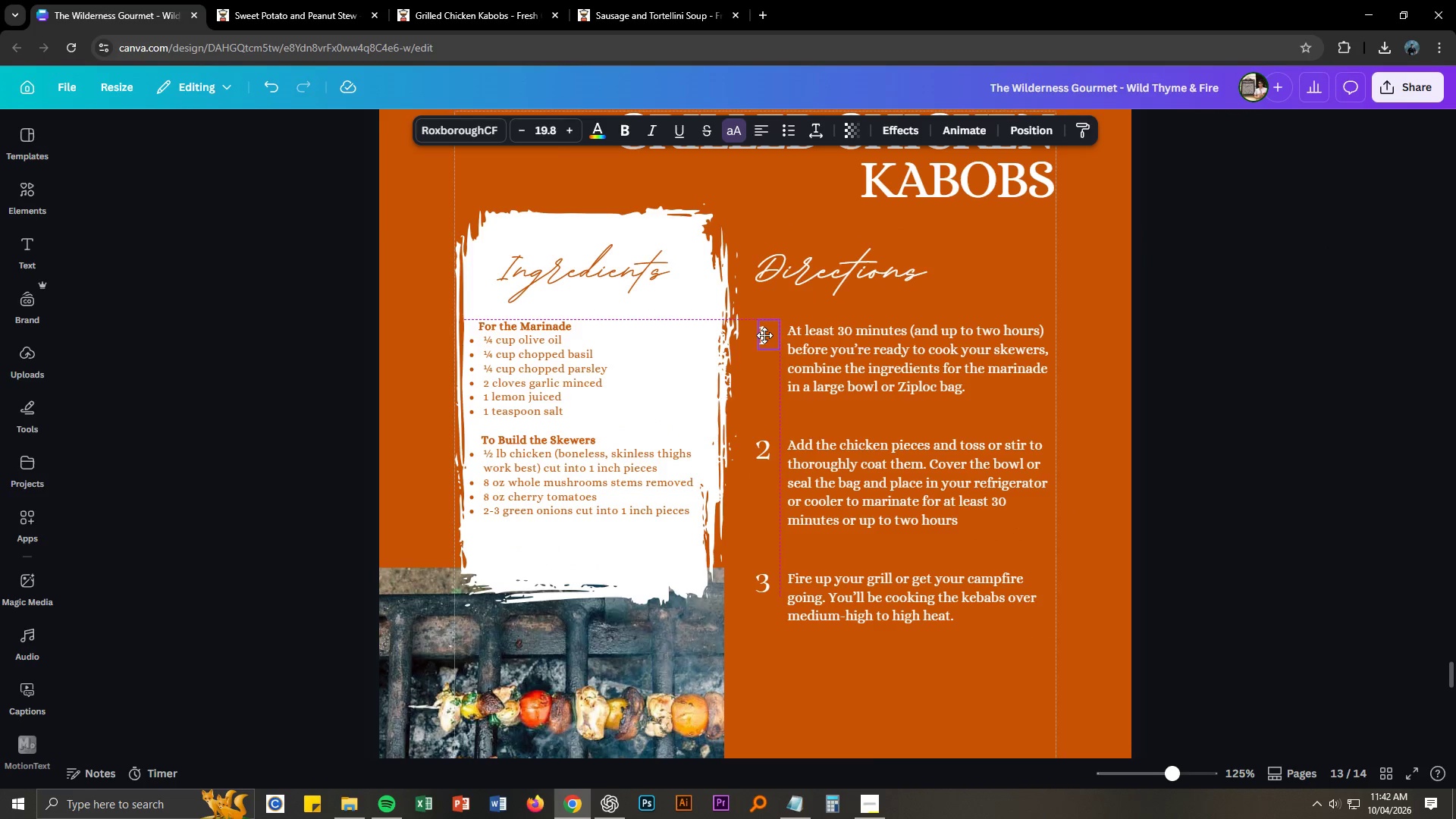 
left_click([1238, 451])
 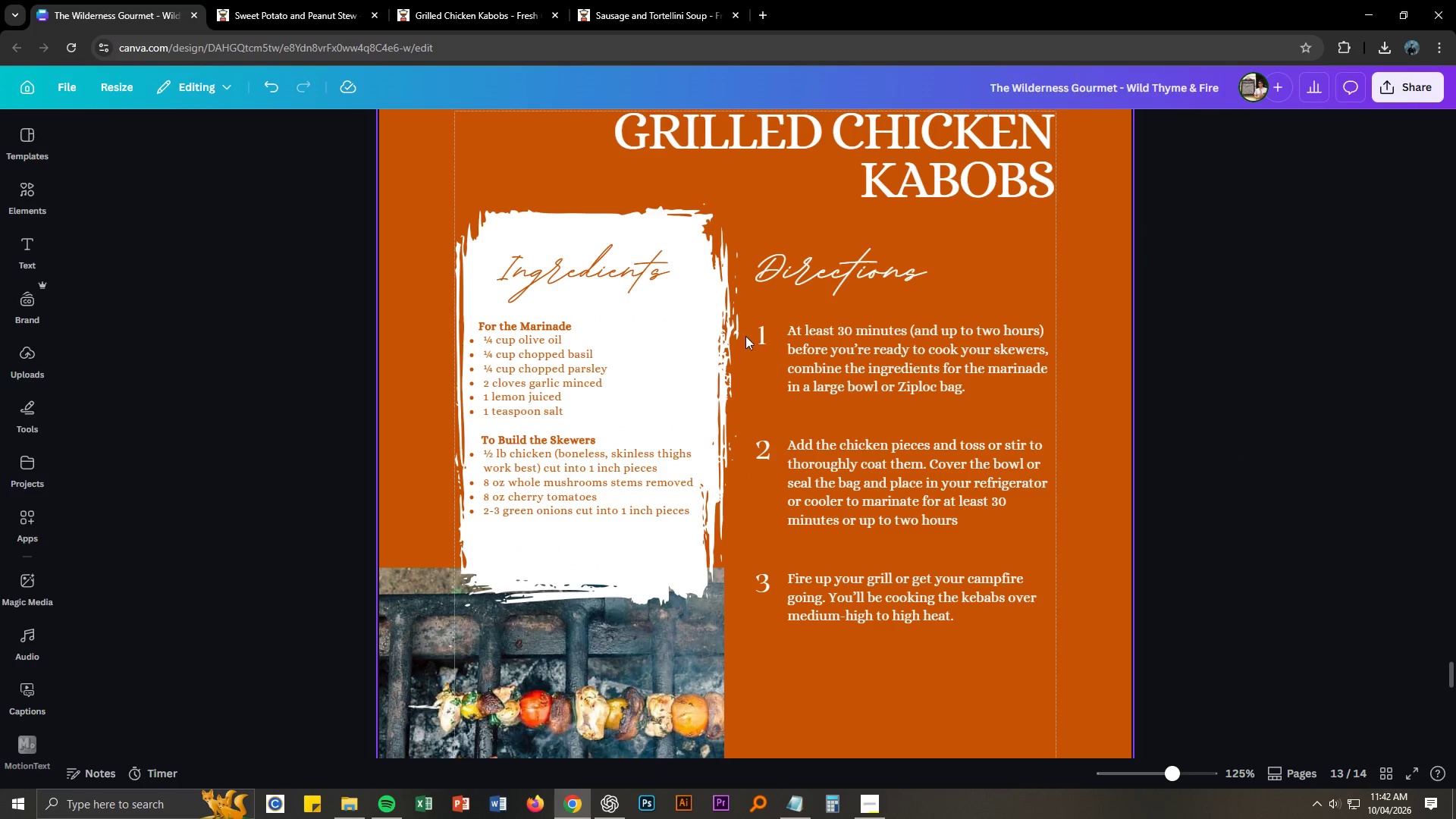 
left_click_drag(start_coordinate=[743, 333], to_coordinate=[840, 423])
 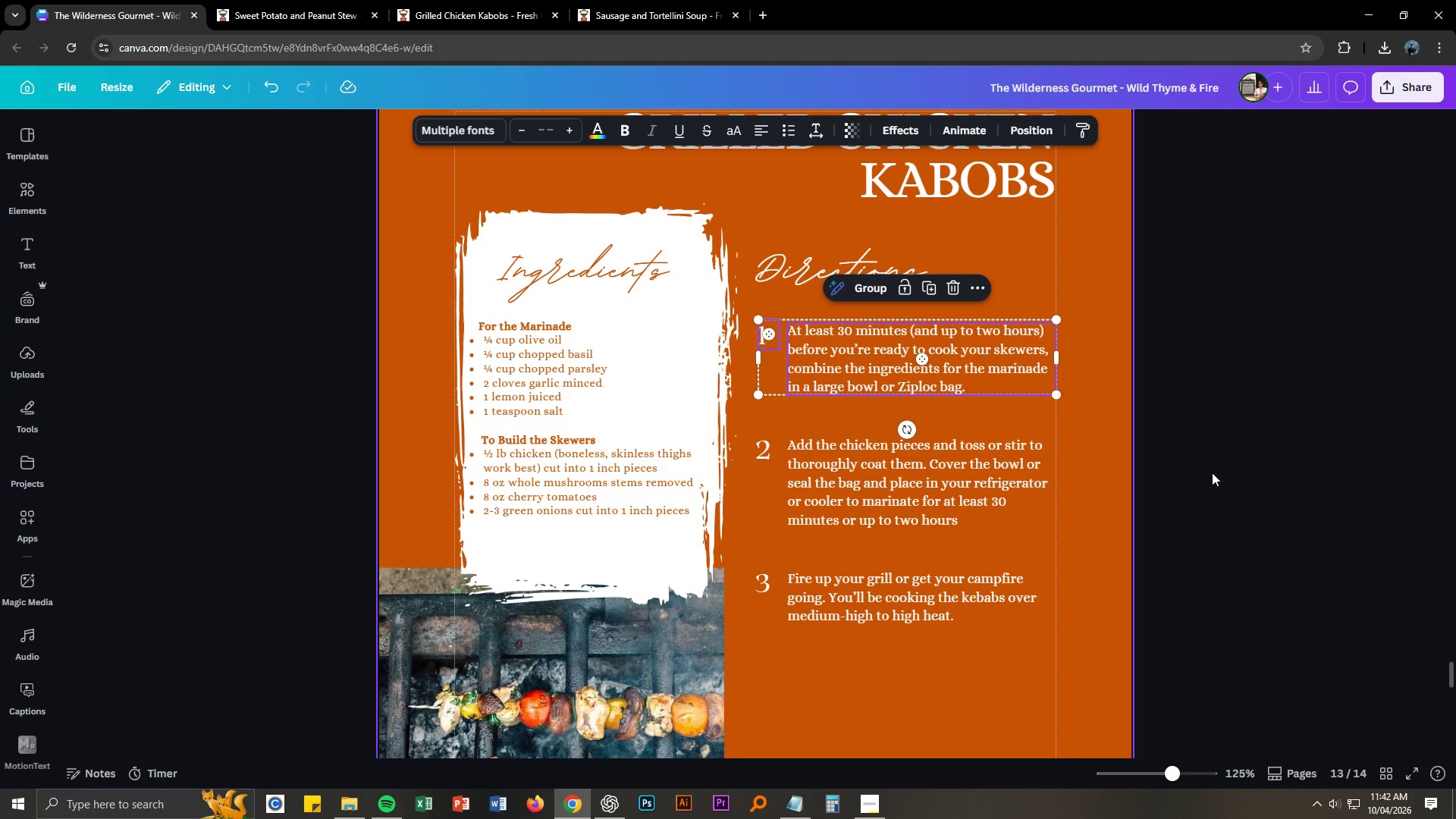 
left_click([1337, 471])
 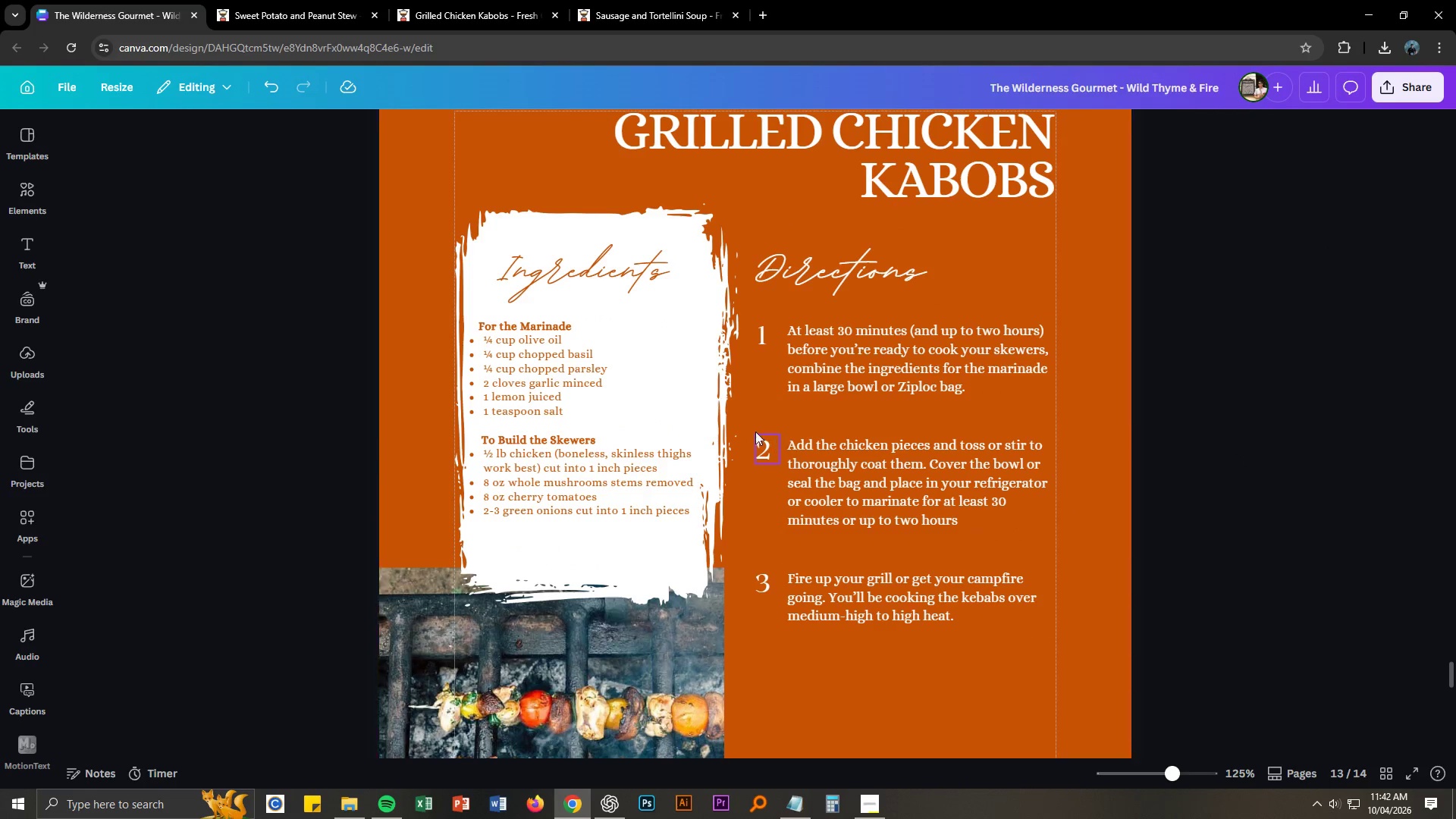 
left_click_drag(start_coordinate=[749, 425], to_coordinate=[866, 502])
 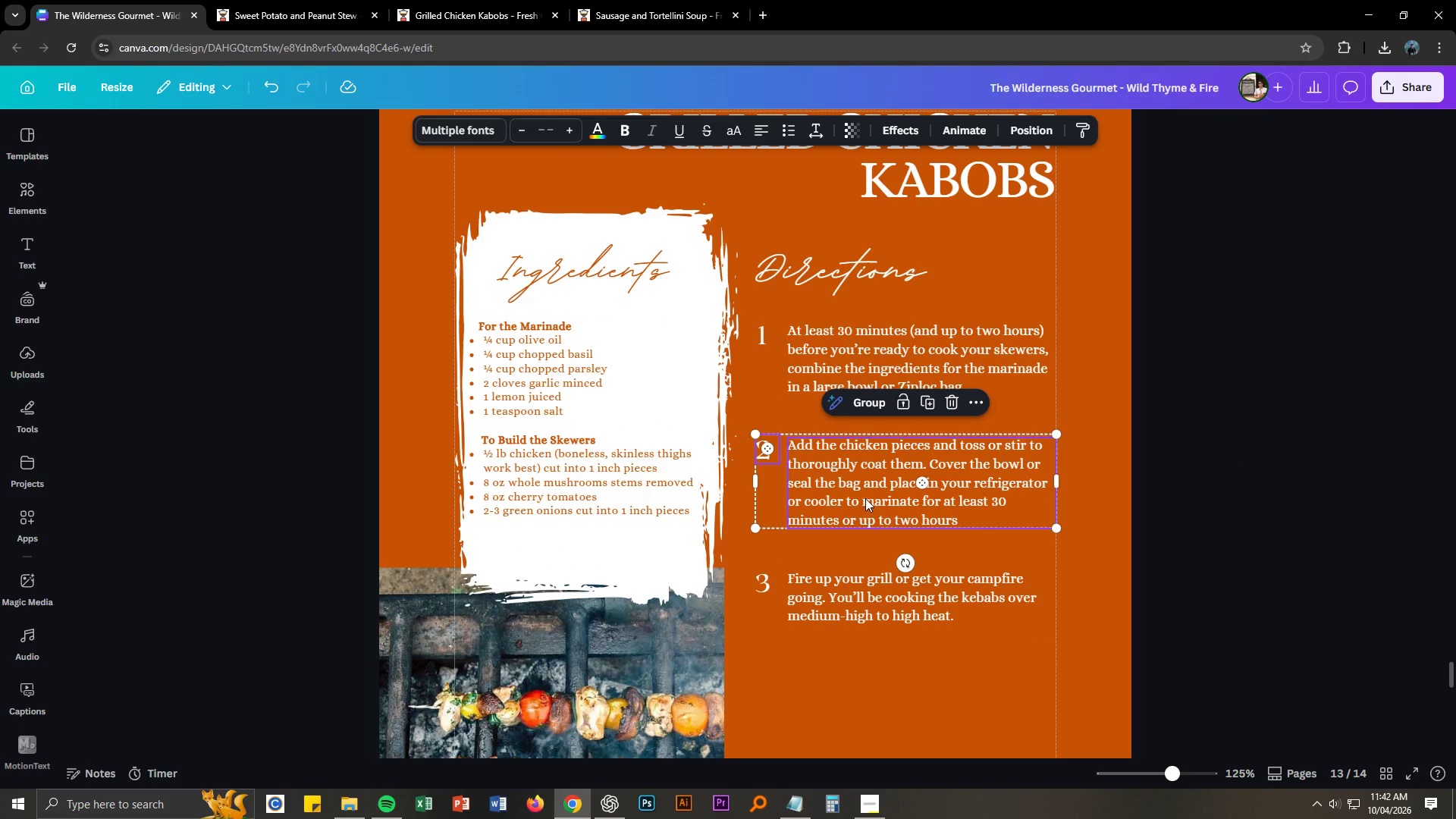 
left_click_drag(start_coordinate=[865, 498], to_coordinate=[865, 485])
 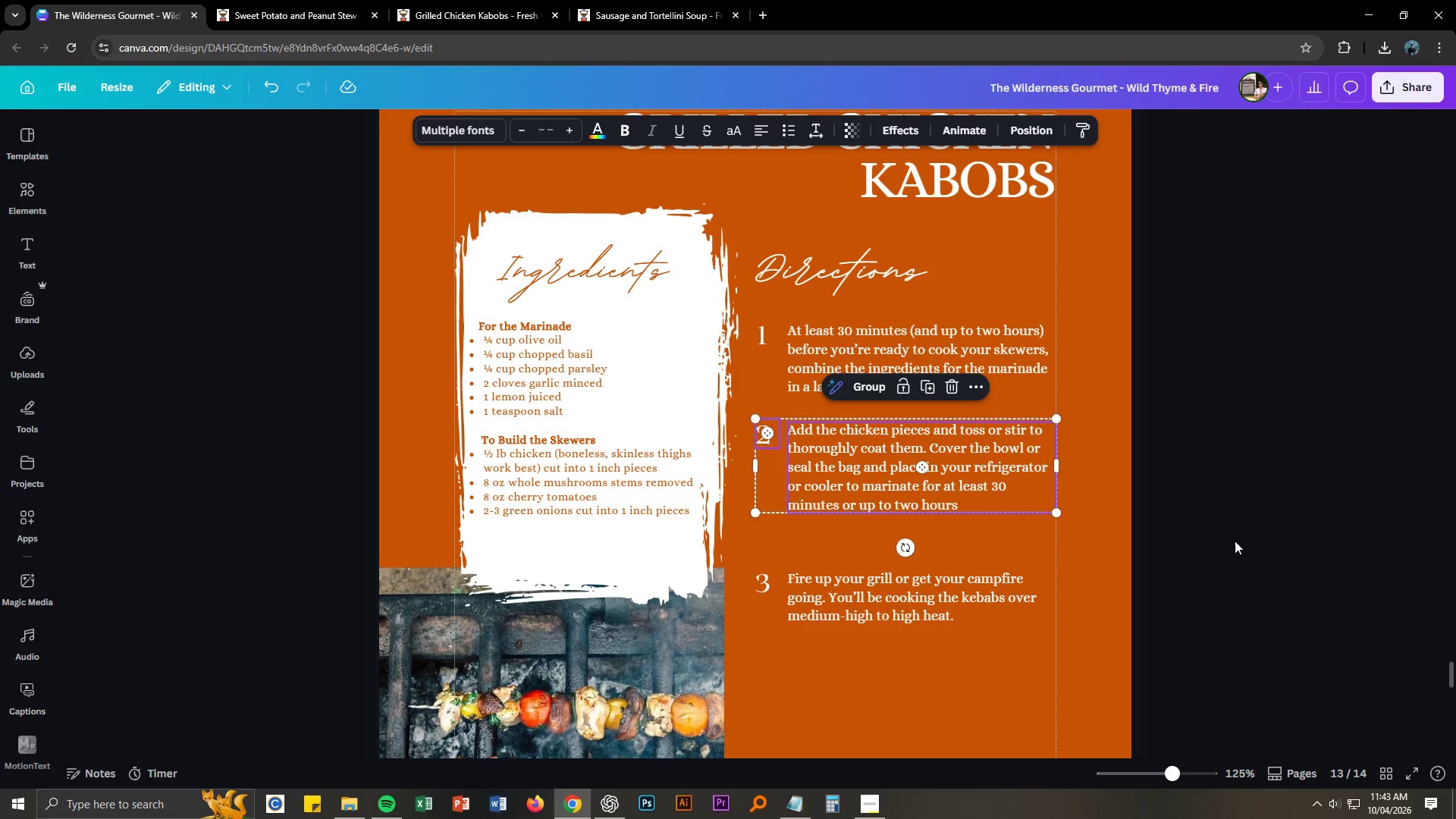 
left_click([1235, 541])
 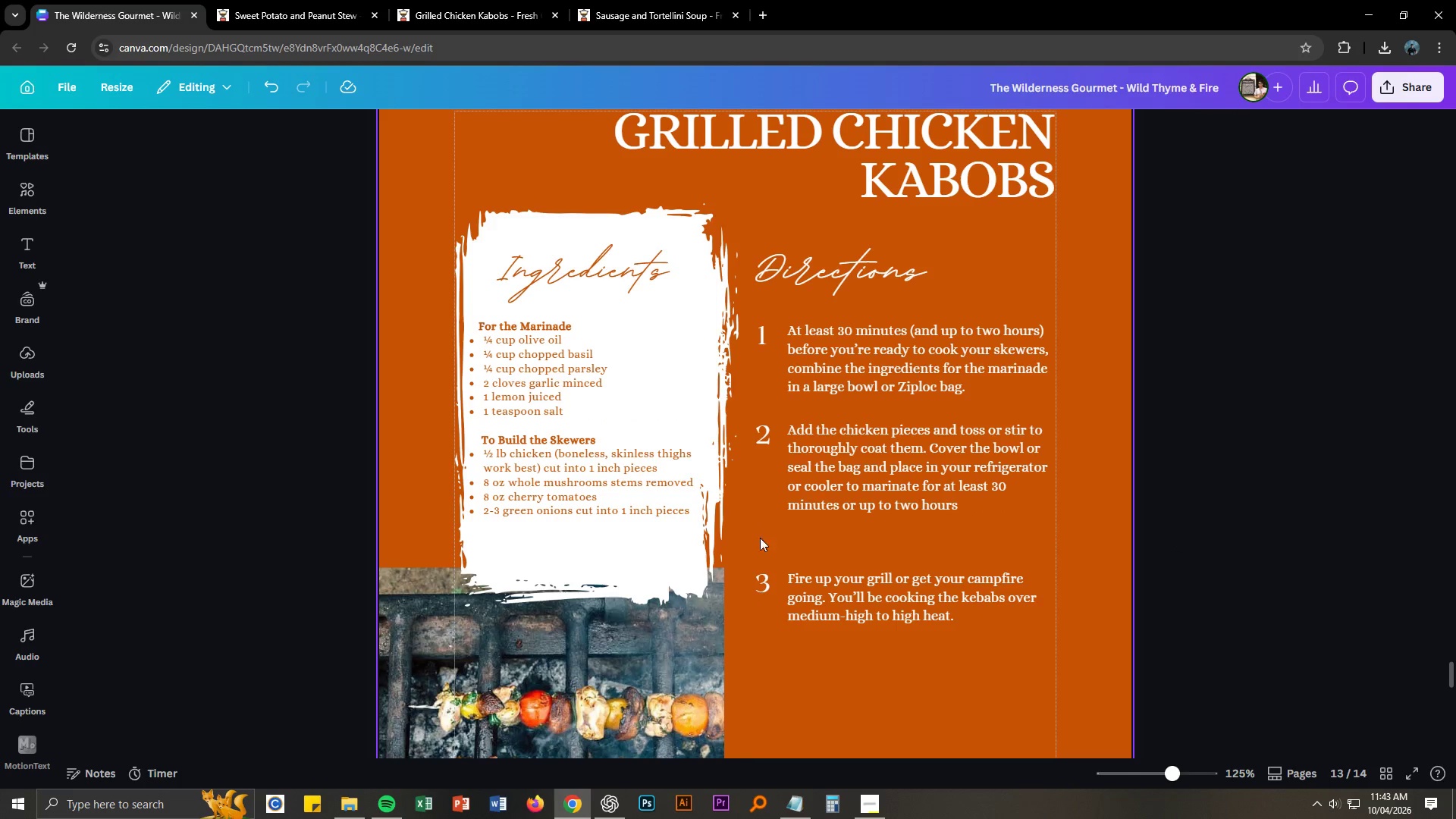 
left_click_drag(start_coordinate=[750, 556], to_coordinate=[843, 613])
 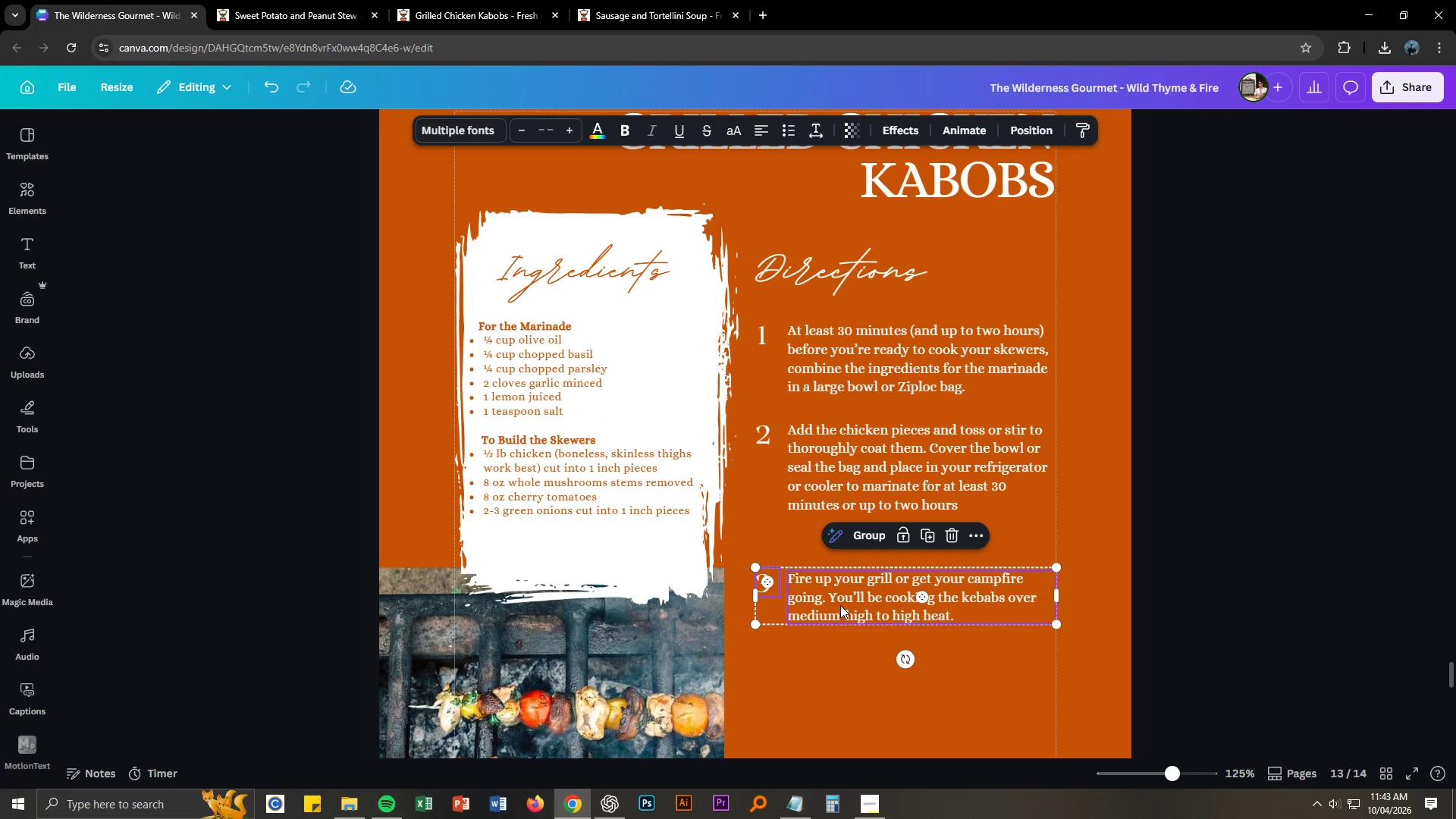 
left_click_drag(start_coordinate=[839, 604], to_coordinate=[841, 576])
 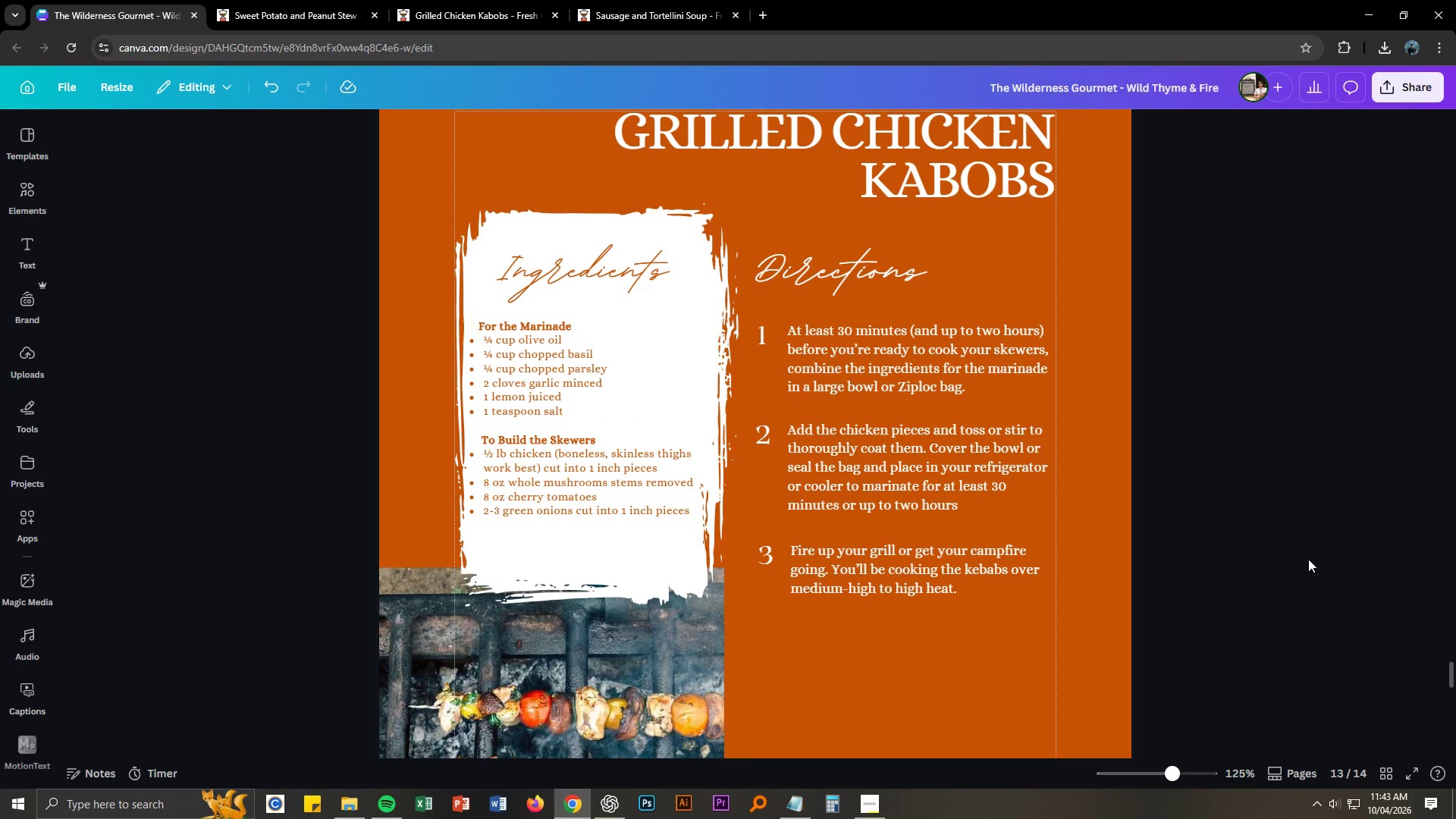 
scroll: coordinate [1308, 559], scroll_direction: down, amount: 3.0
 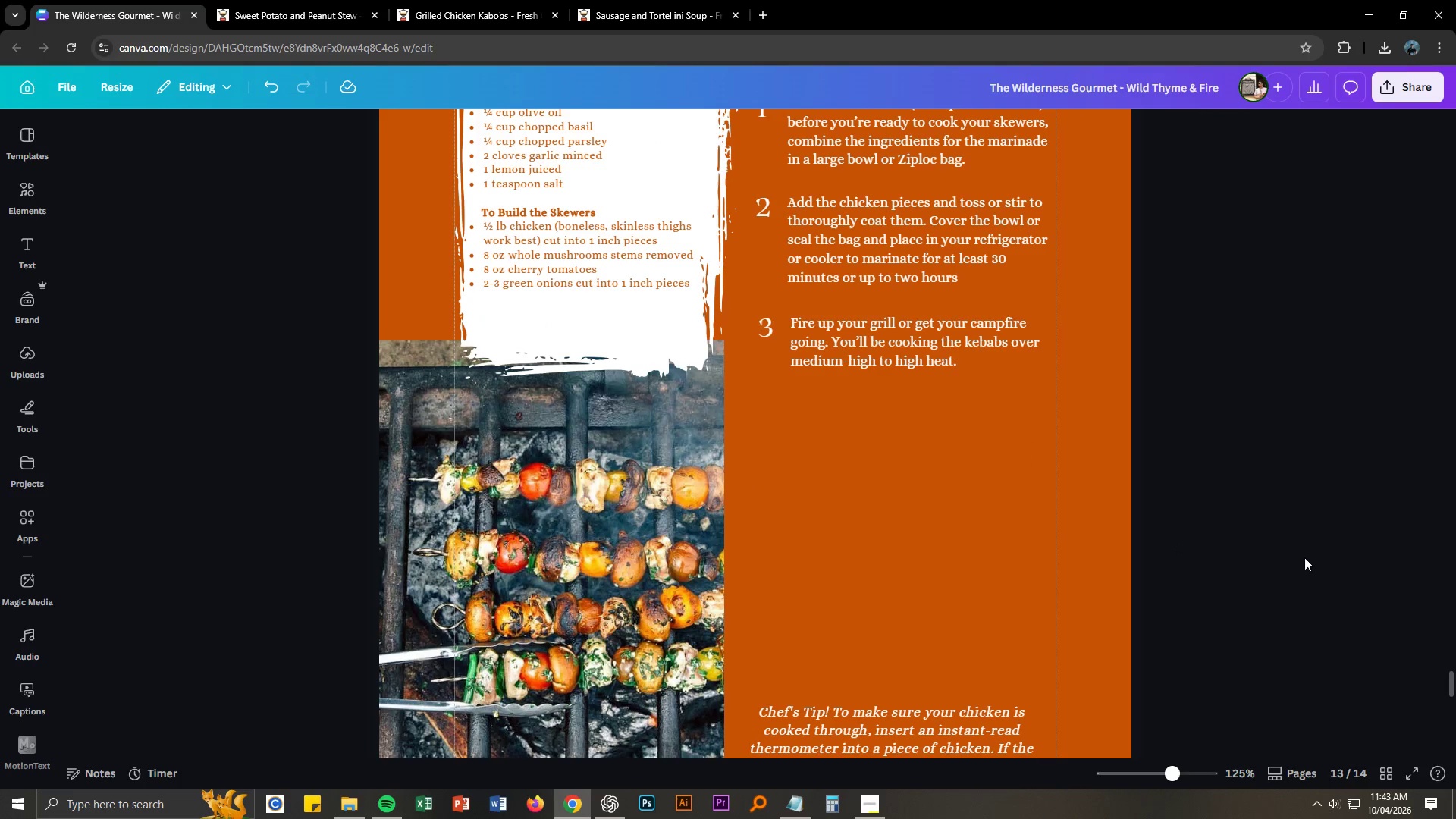 
scroll: coordinate [1299, 555], scroll_direction: up, amount: 1.0
 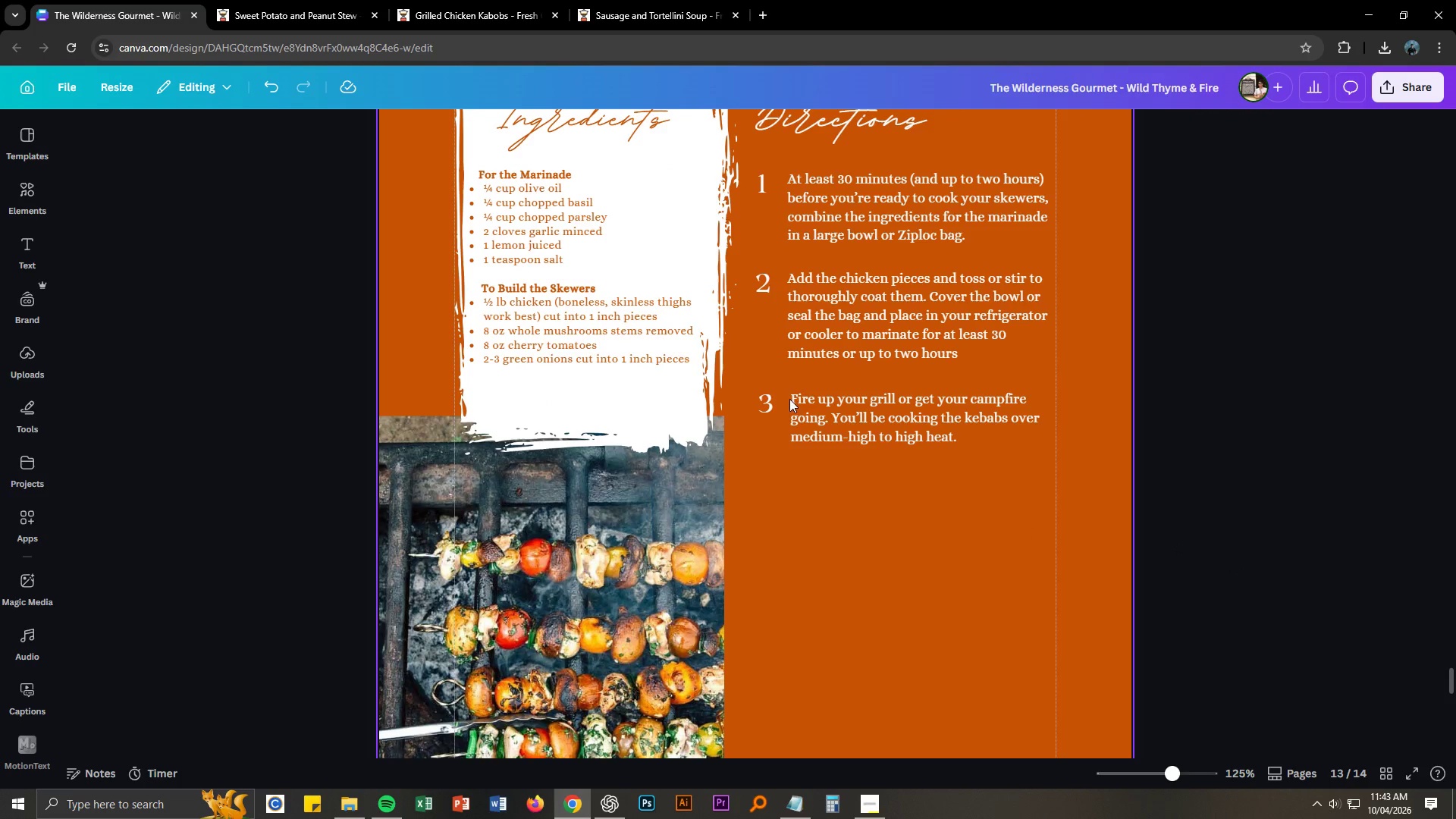 
left_click_drag(start_coordinate=[754, 380], to_coordinate=[884, 444])
 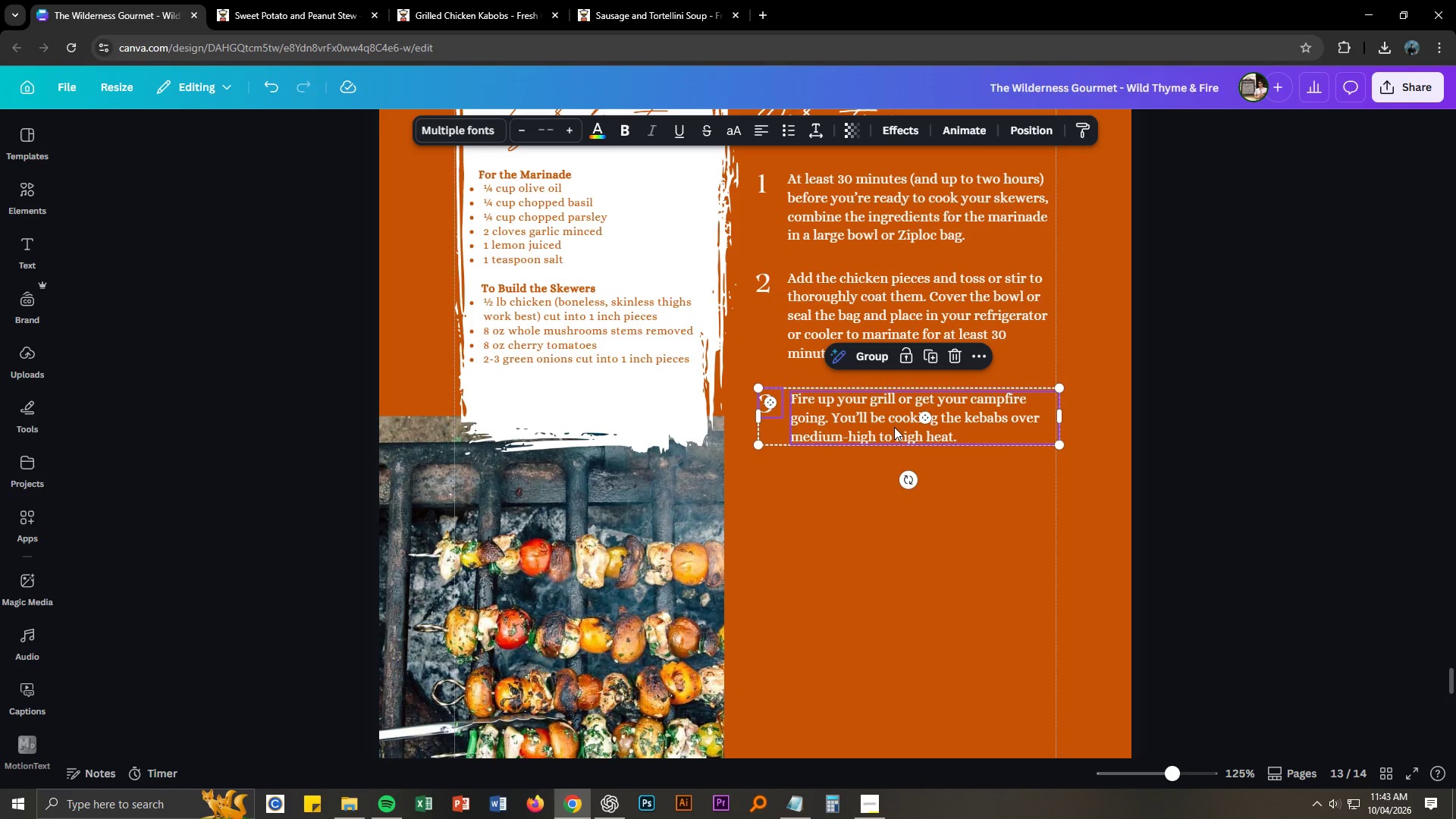 
left_click_drag(start_coordinate=[893, 416], to_coordinate=[890, 416])
 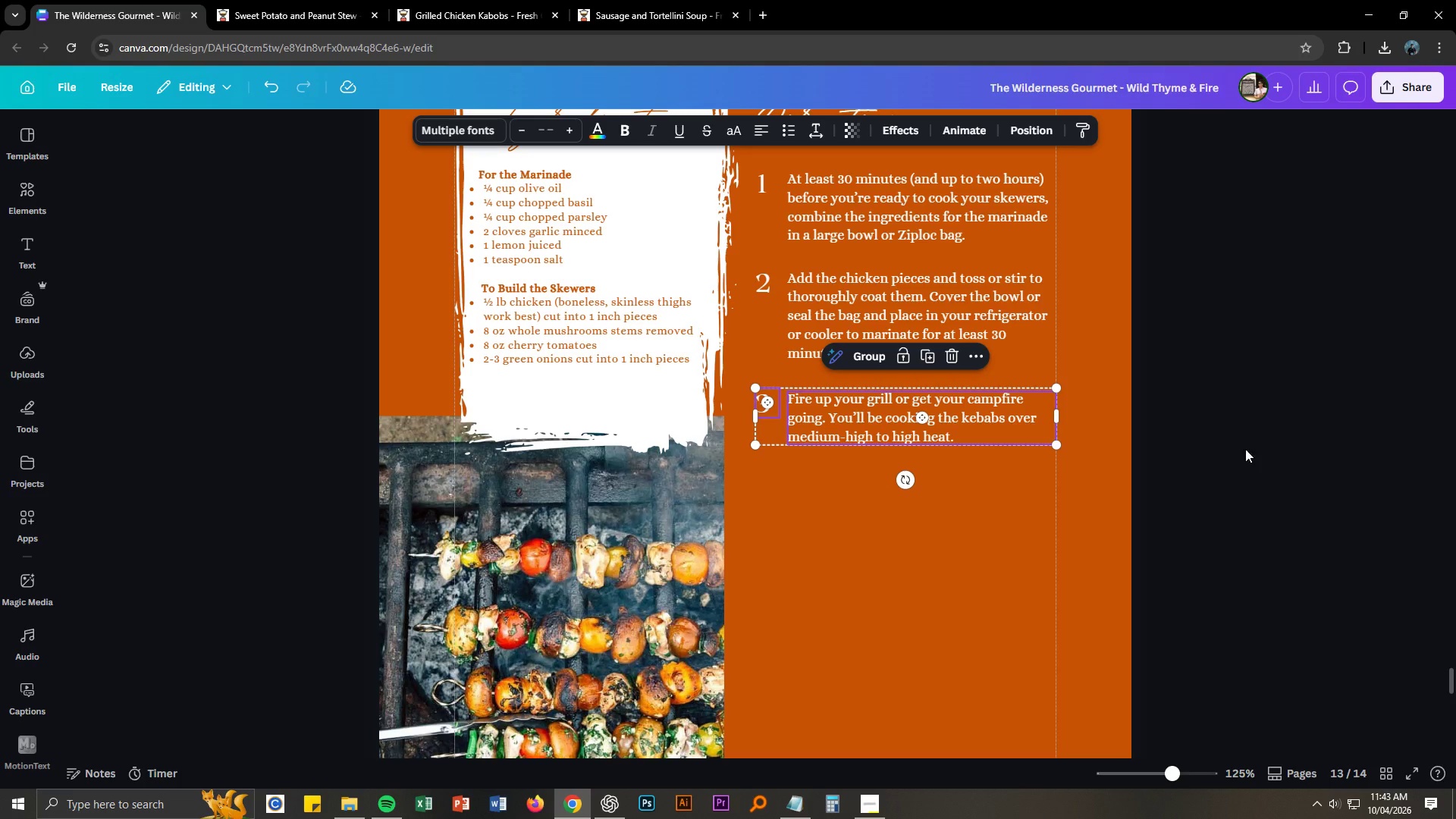 
left_click([1250, 449])
 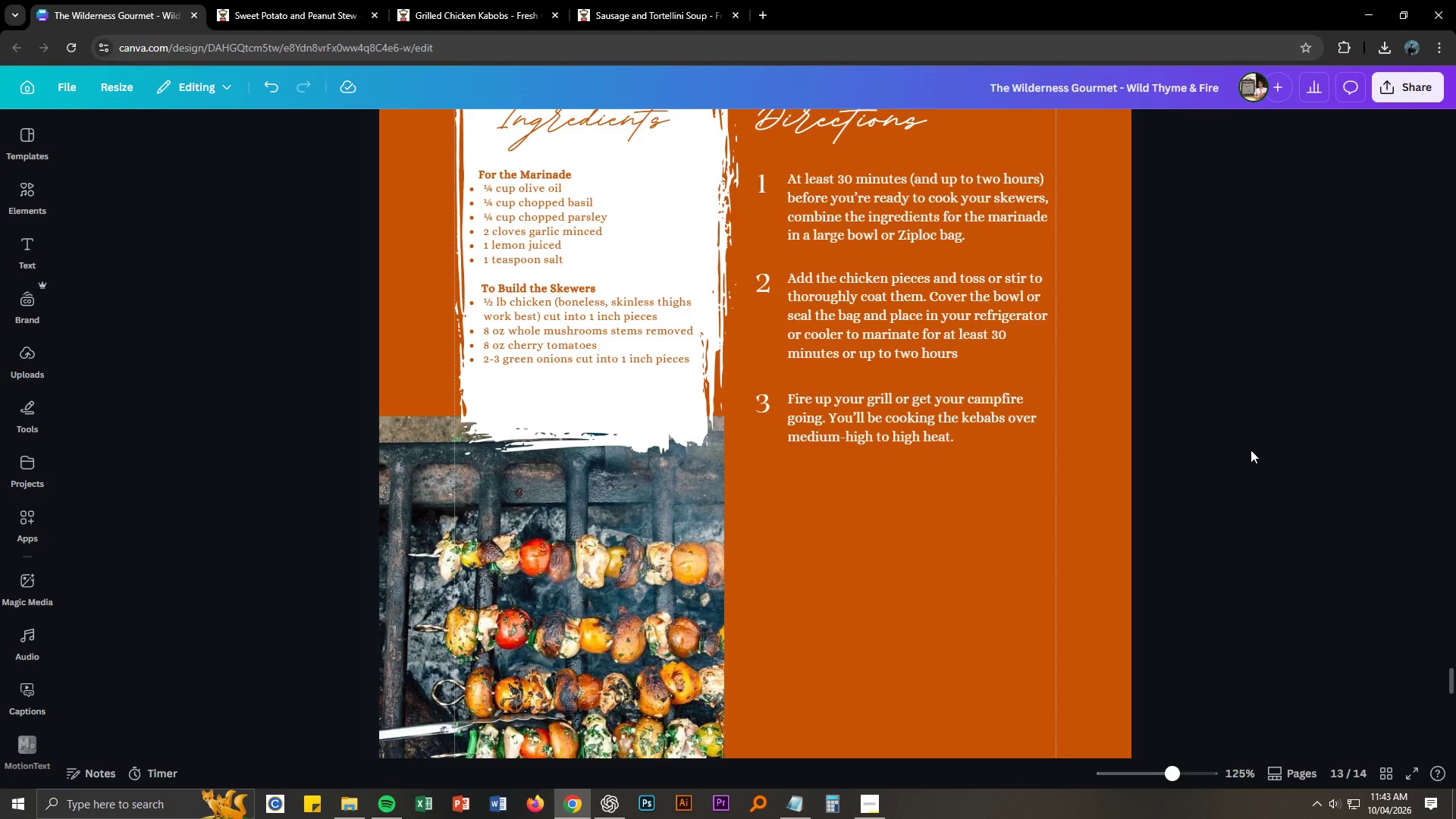 
scroll: coordinate [1250, 450], scroll_direction: up, amount: 2.0
 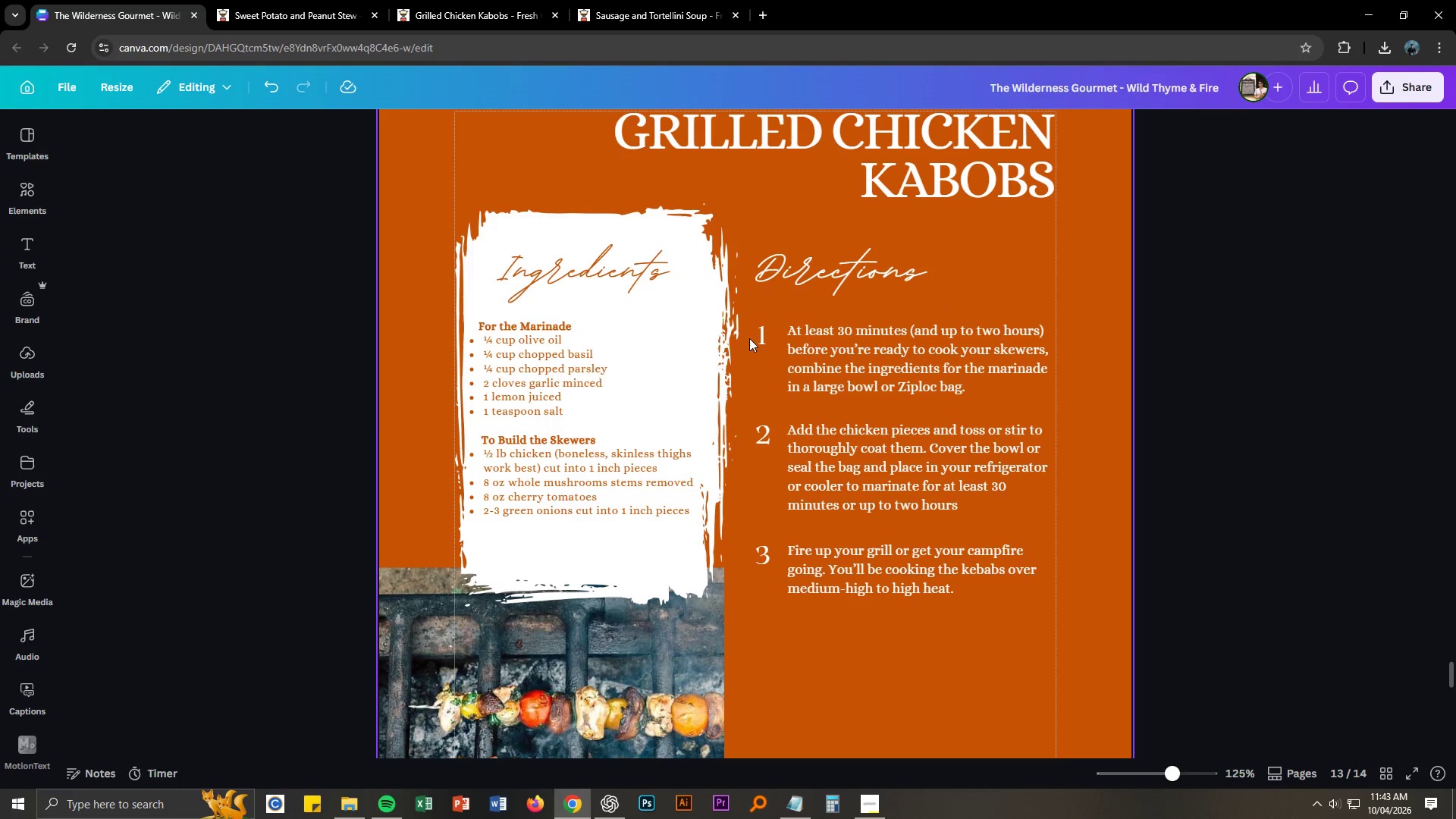 
left_click_drag(start_coordinate=[748, 337], to_coordinate=[874, 560])
 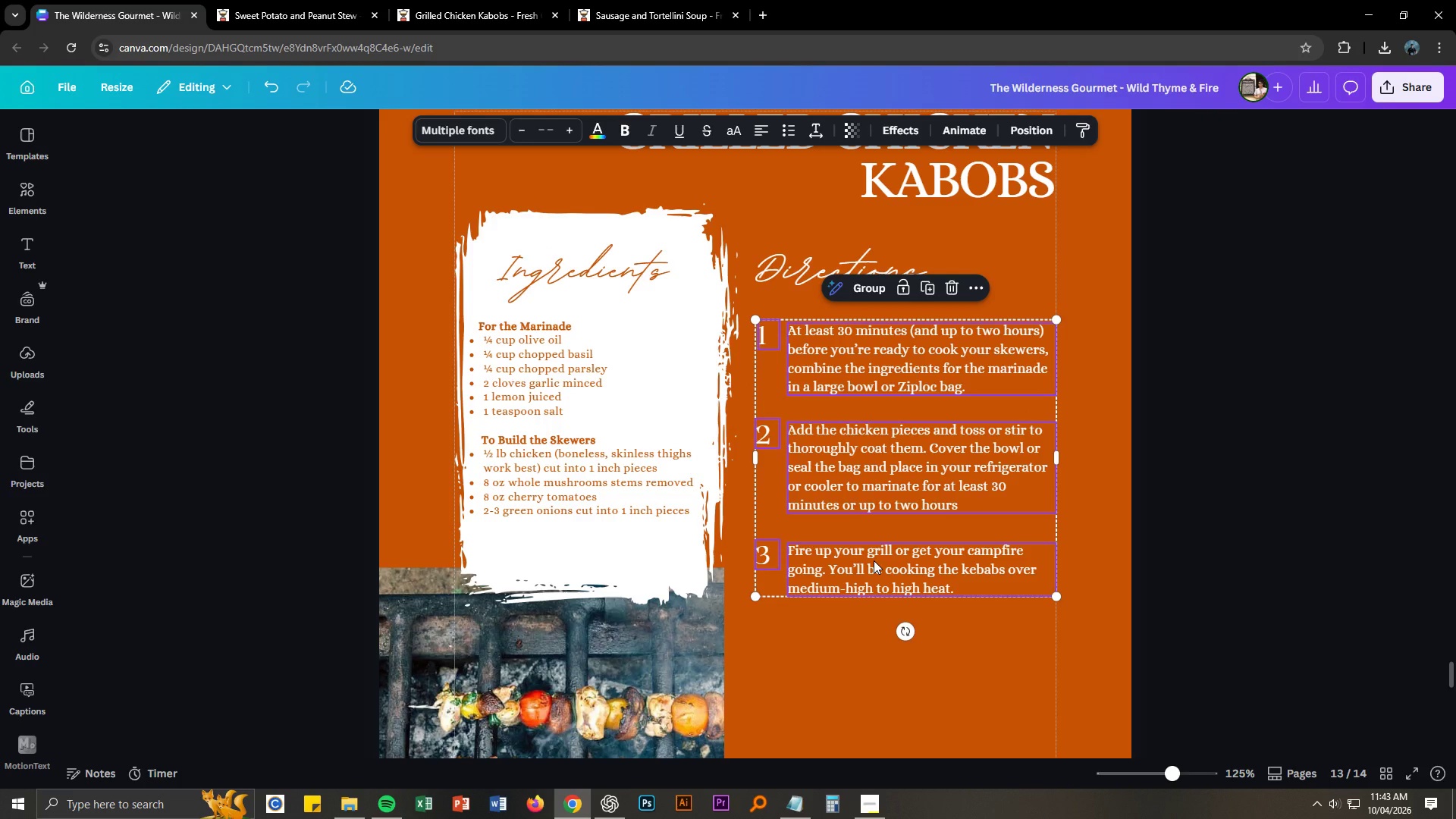 
key(Control+ControlLeft)
 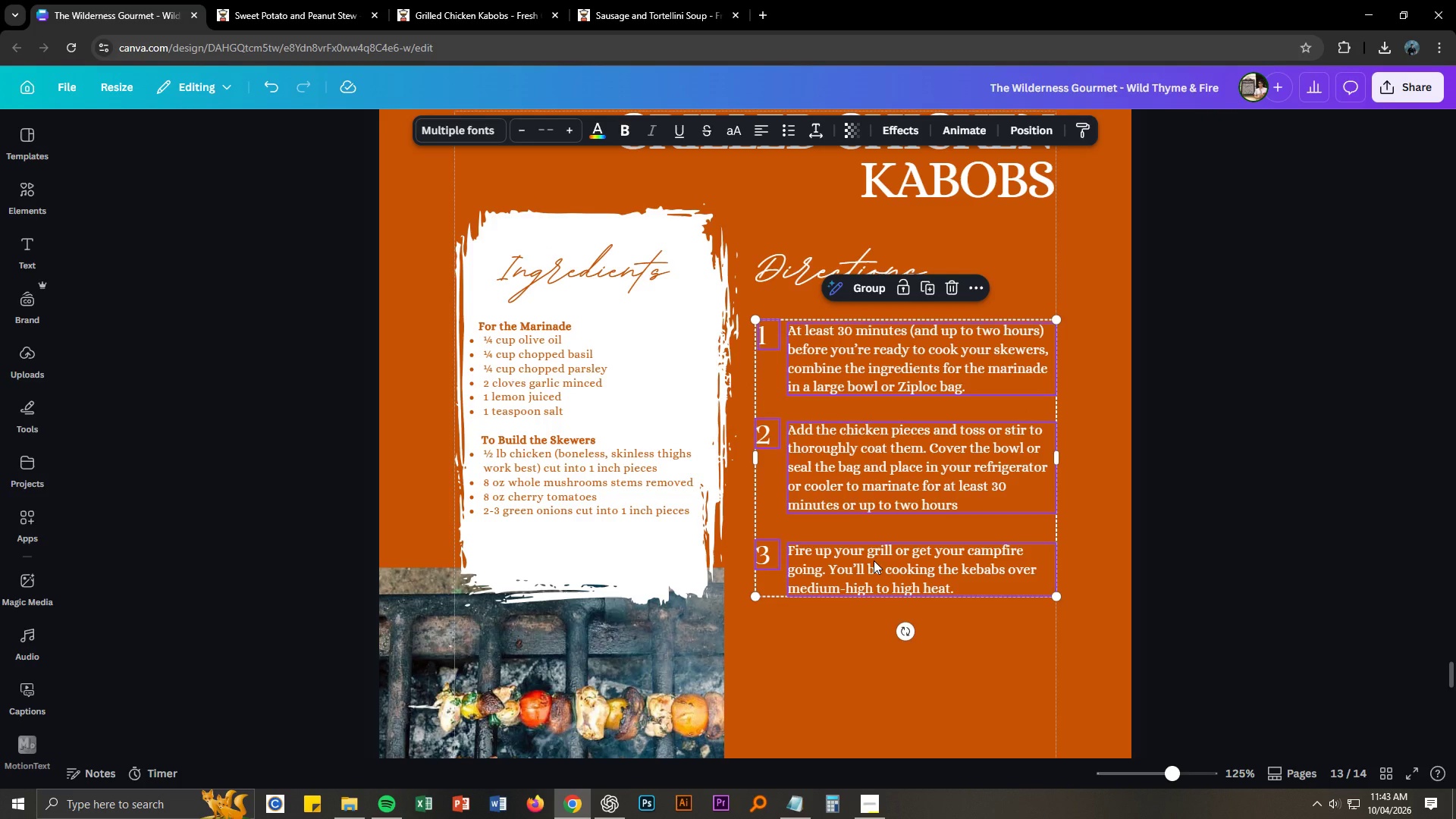 
key(Control+C)
 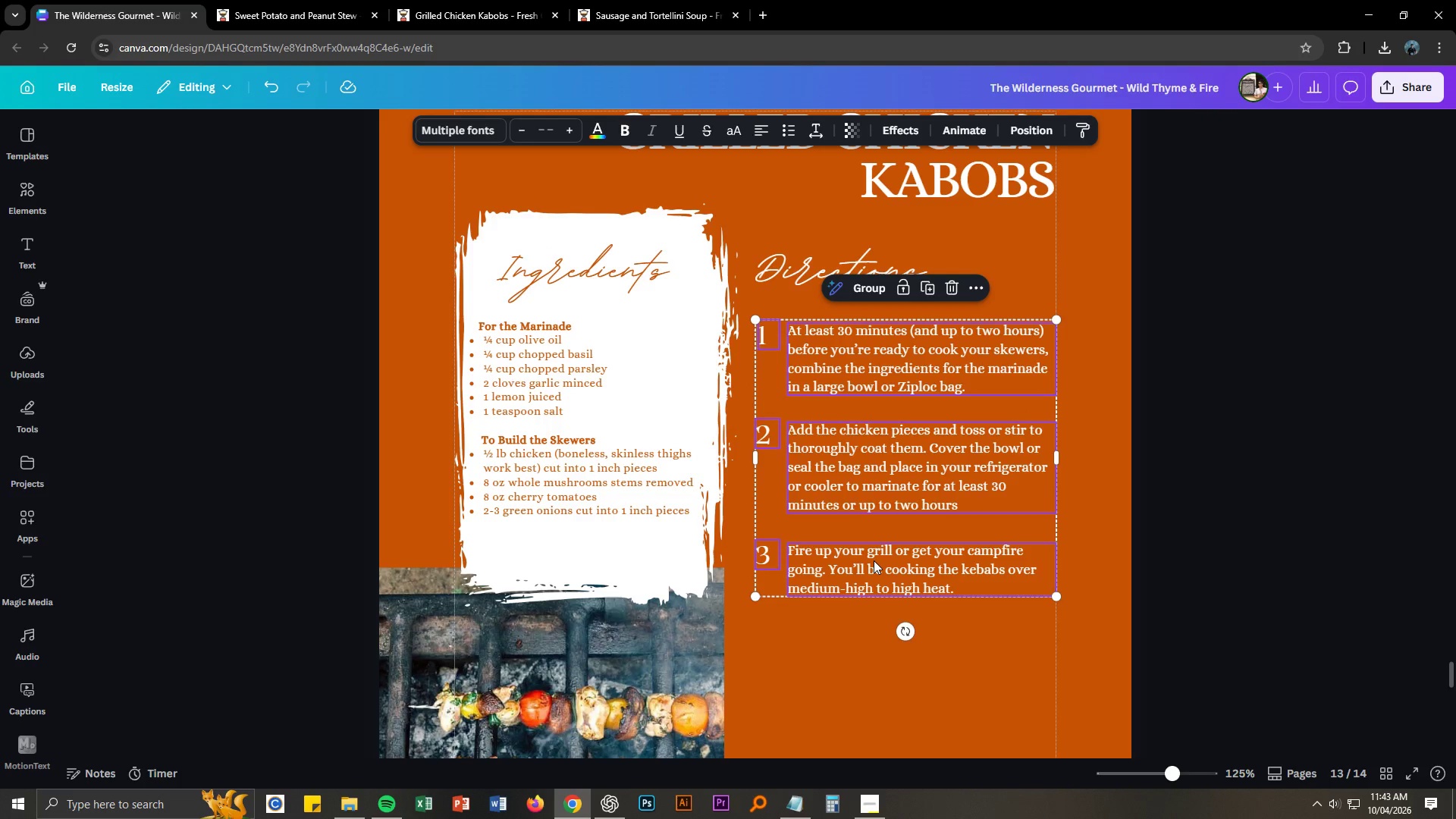 
key(Control+ControlLeft)
 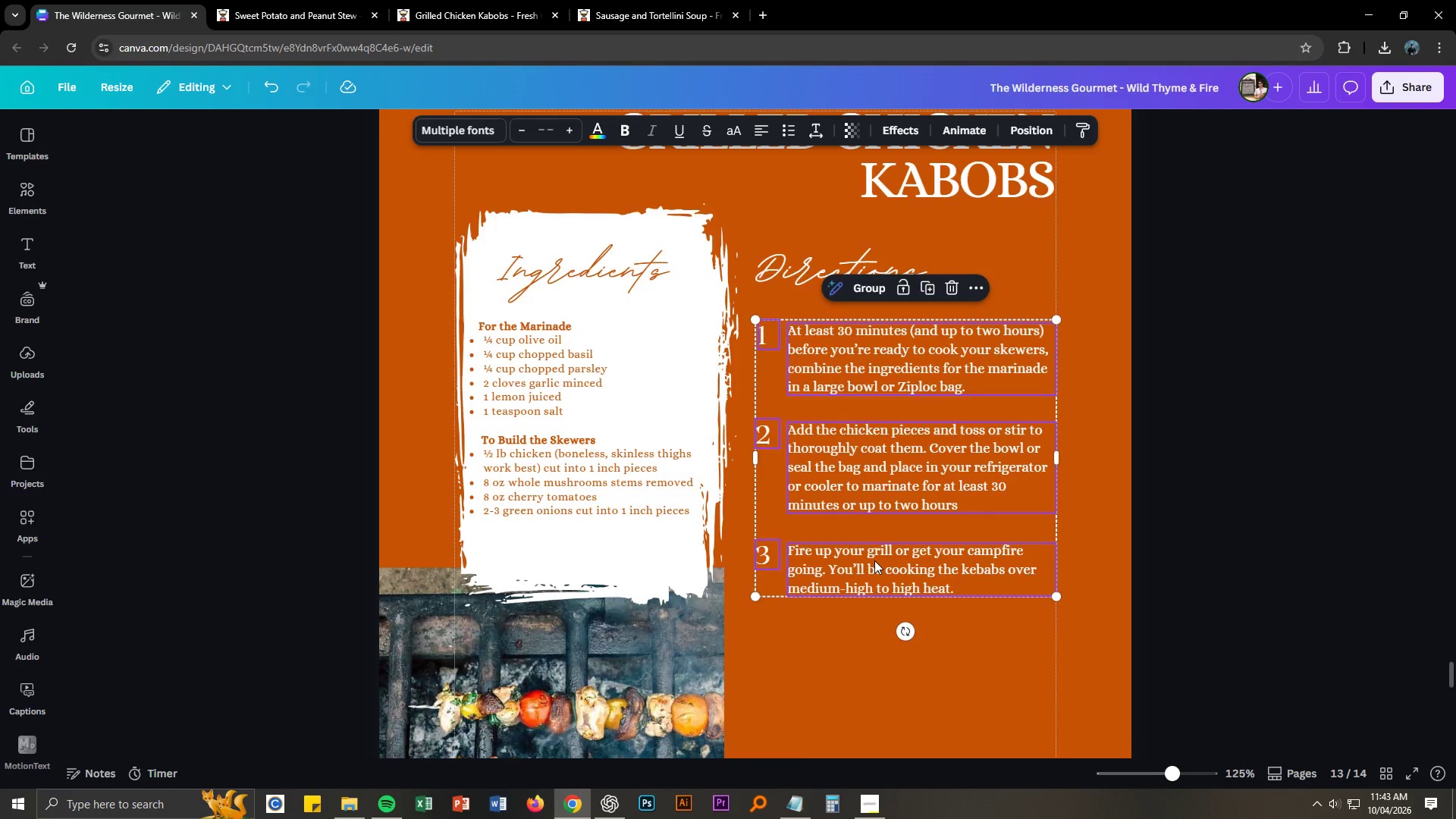 
scroll: coordinate [874, 560], scroll_direction: down, amount: 3.0
 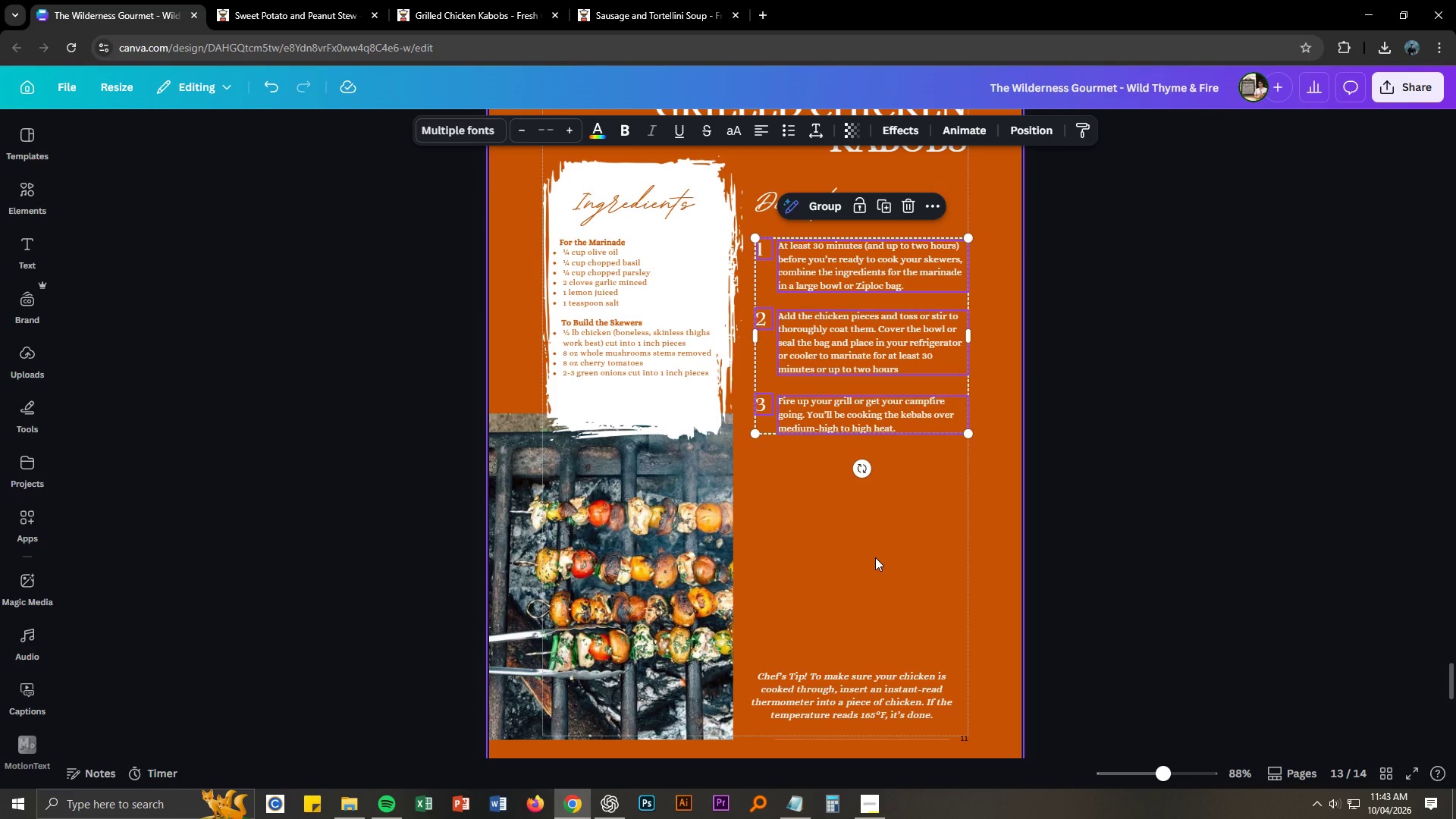 
key(Control+V)
 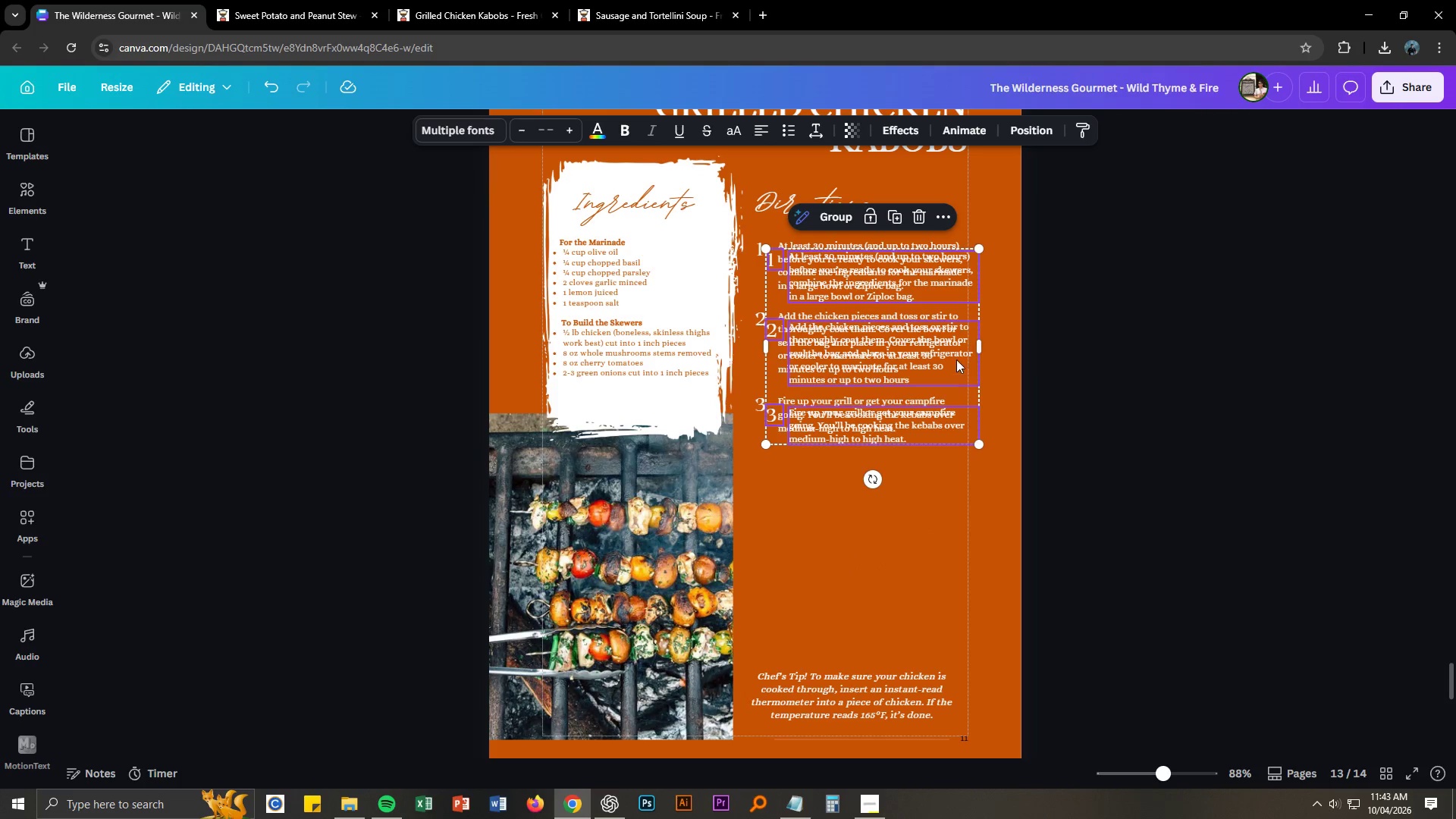 
left_click_drag(start_coordinate=[955, 356], to_coordinate=[943, 563])
 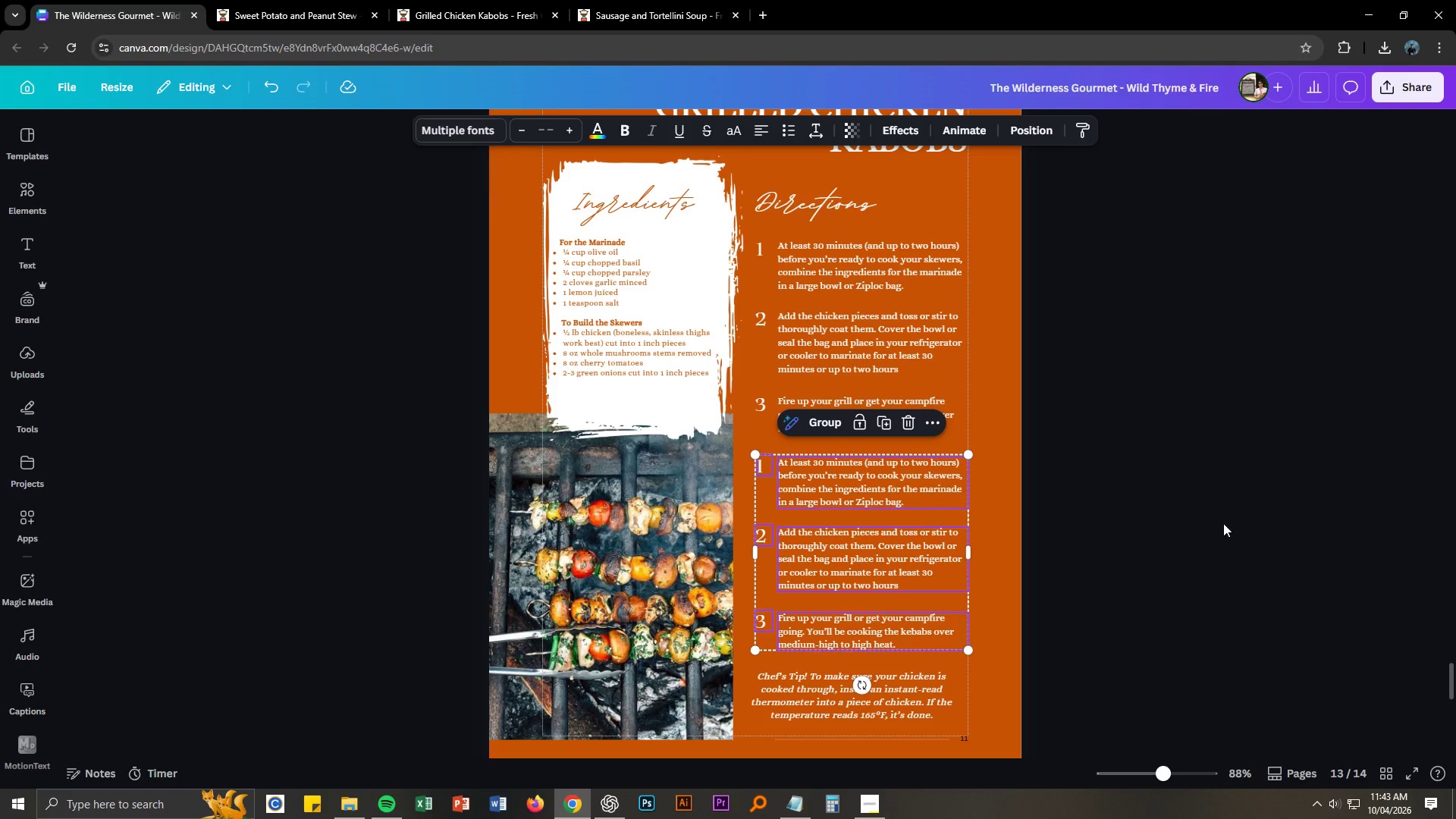 
left_click([1232, 519])
 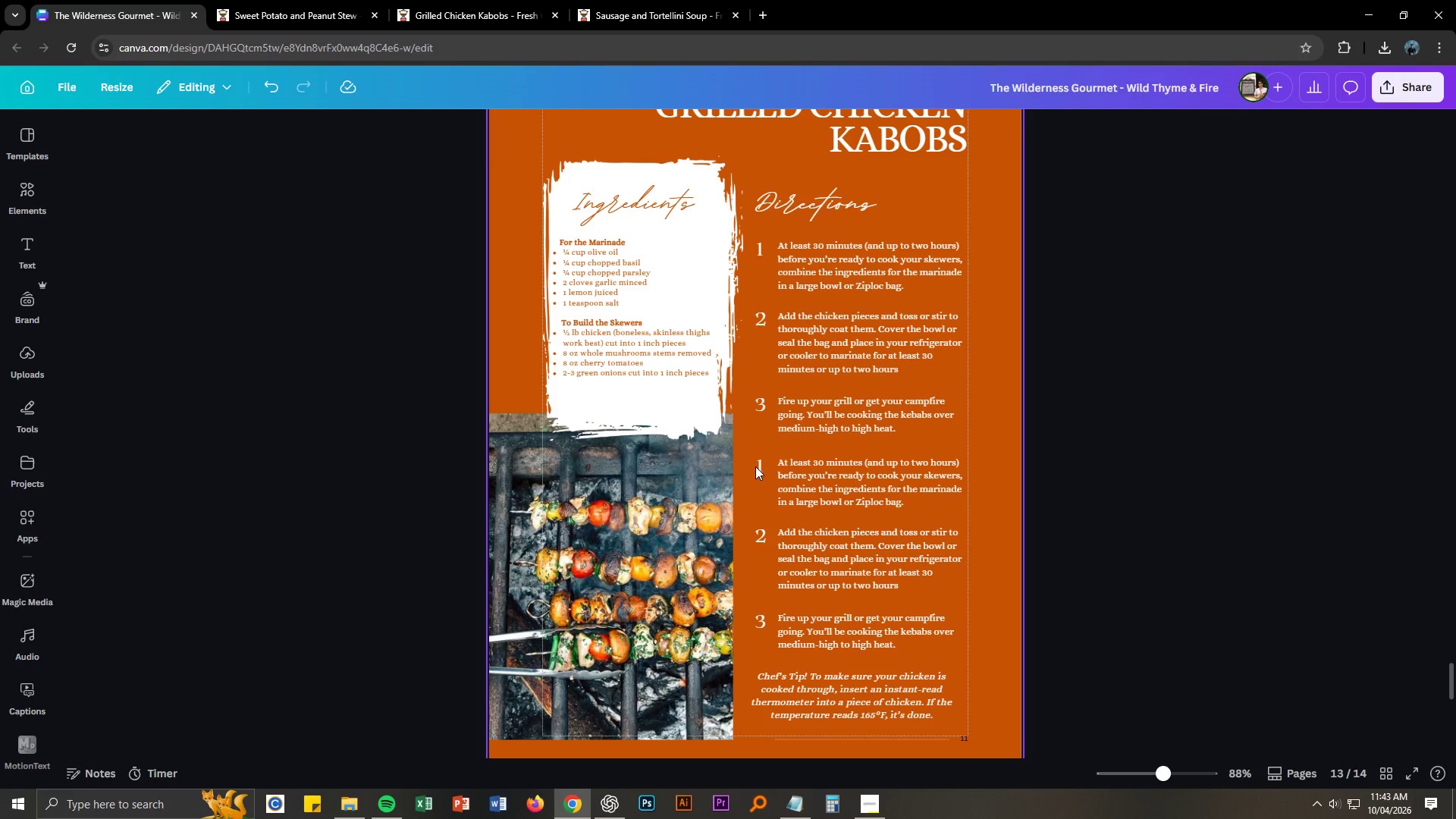 
double_click([758, 467])
 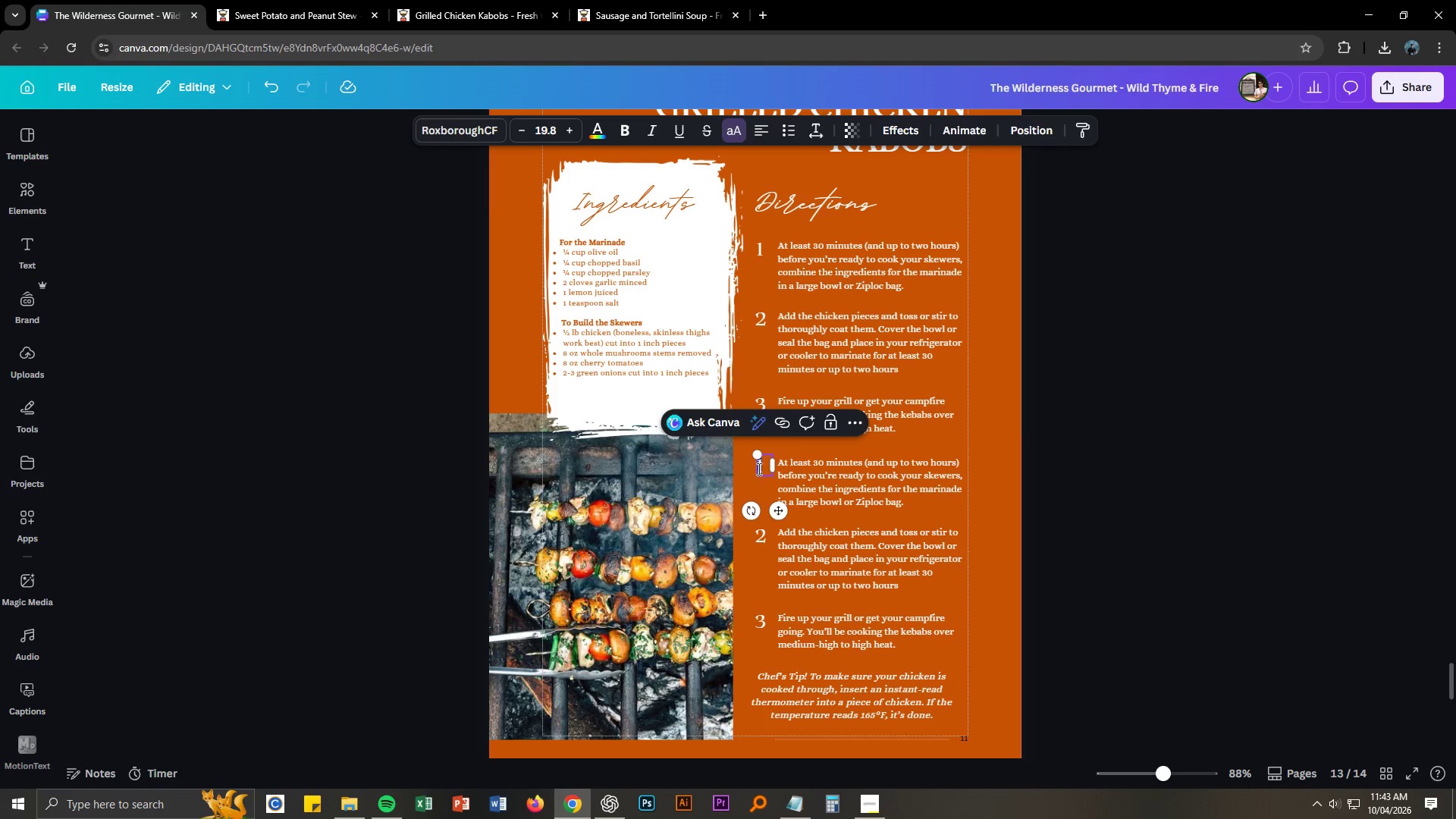 
key(4)
 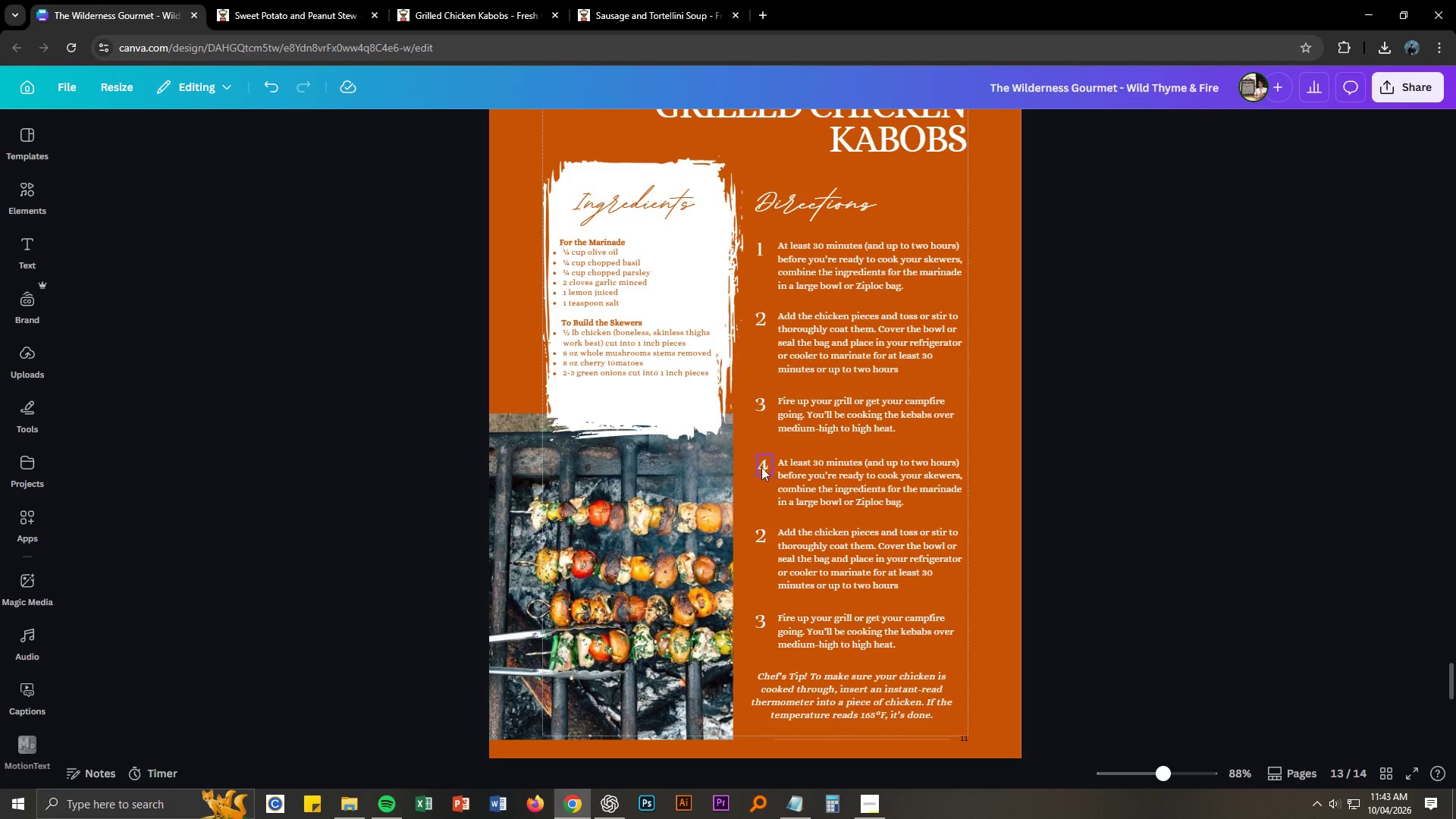 
key(Control+ControlLeft)
 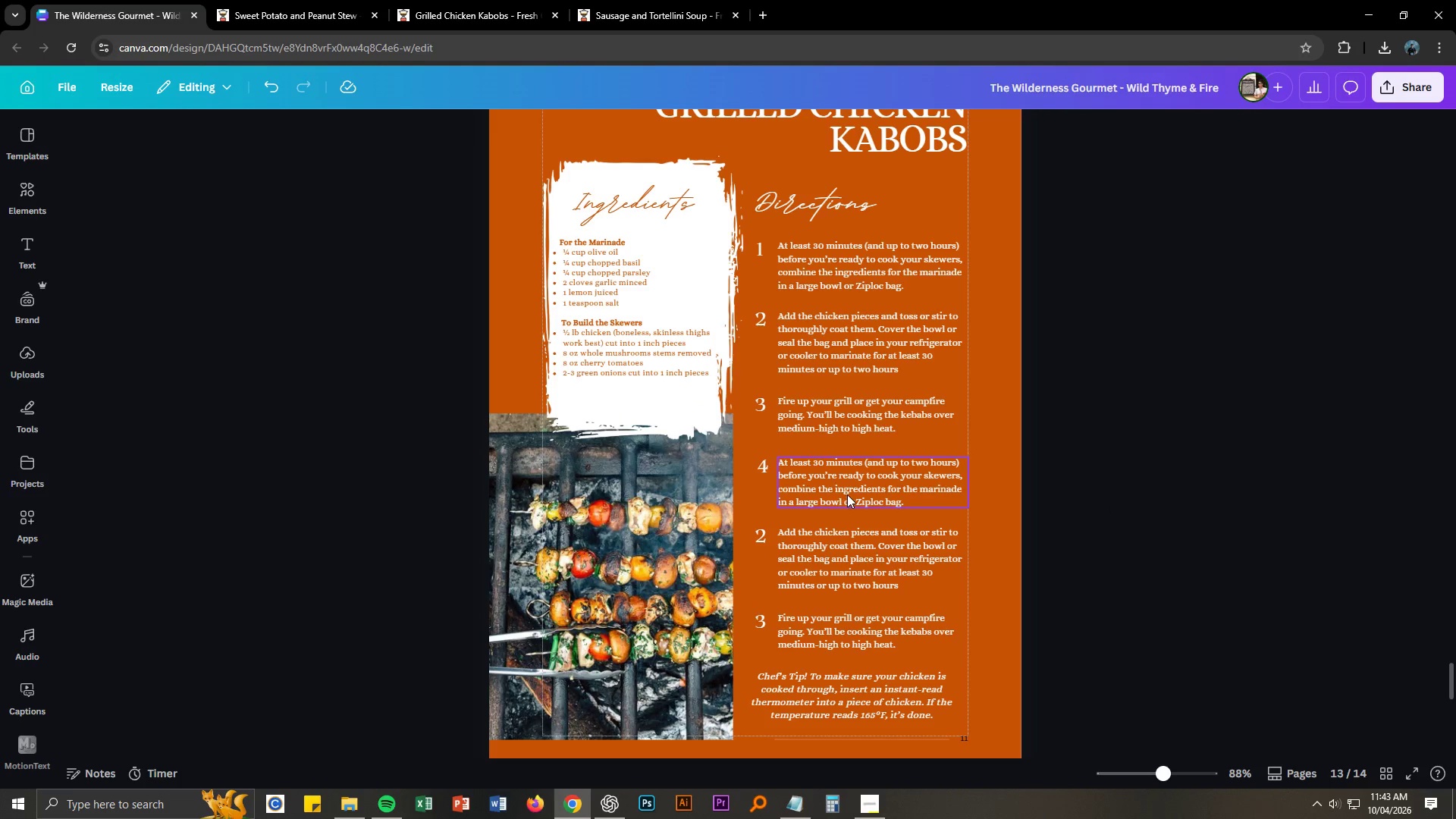 
key(Control+Z)
 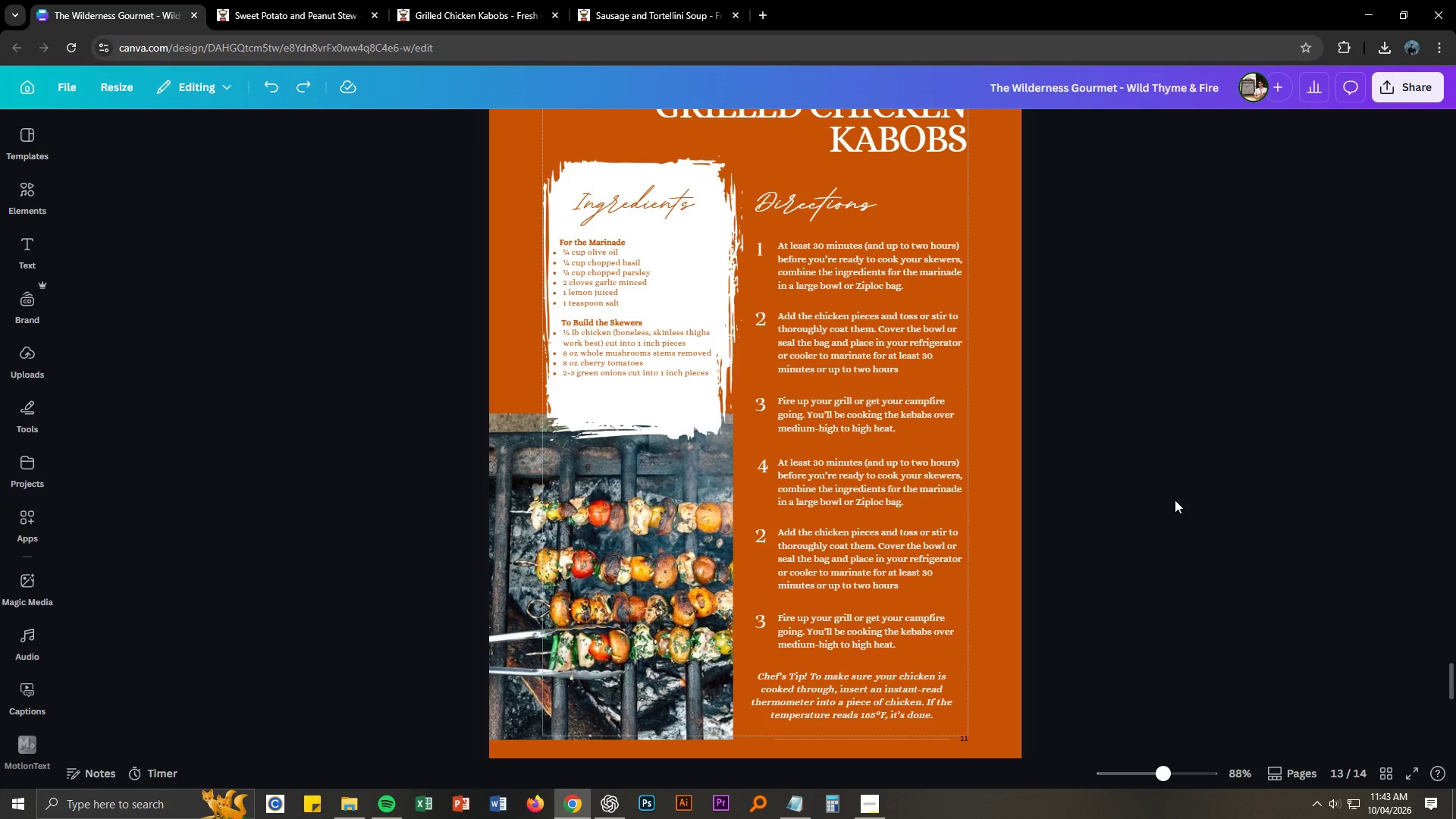 
left_click([1138, 501])
 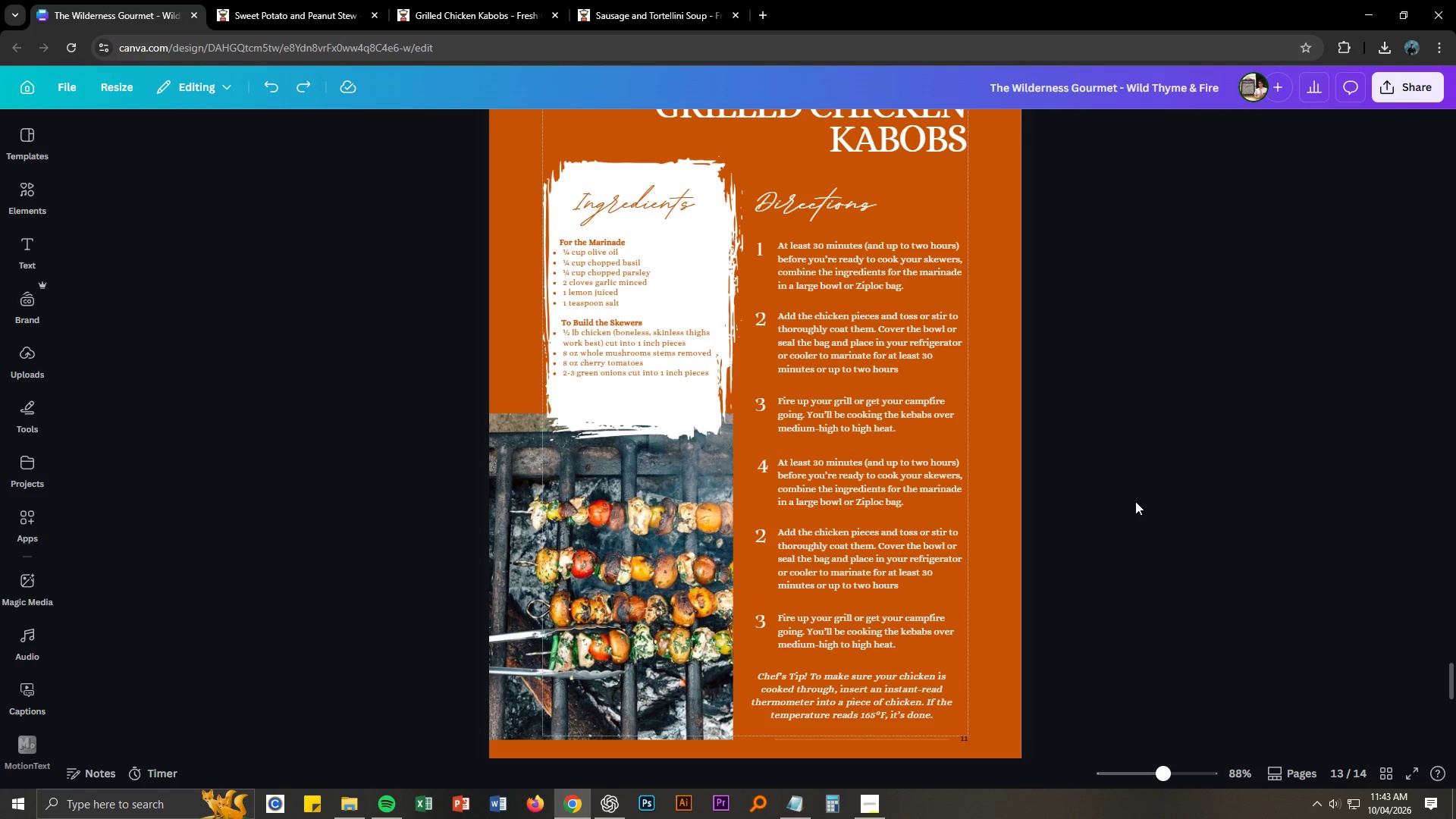 
key(Control+Z)
 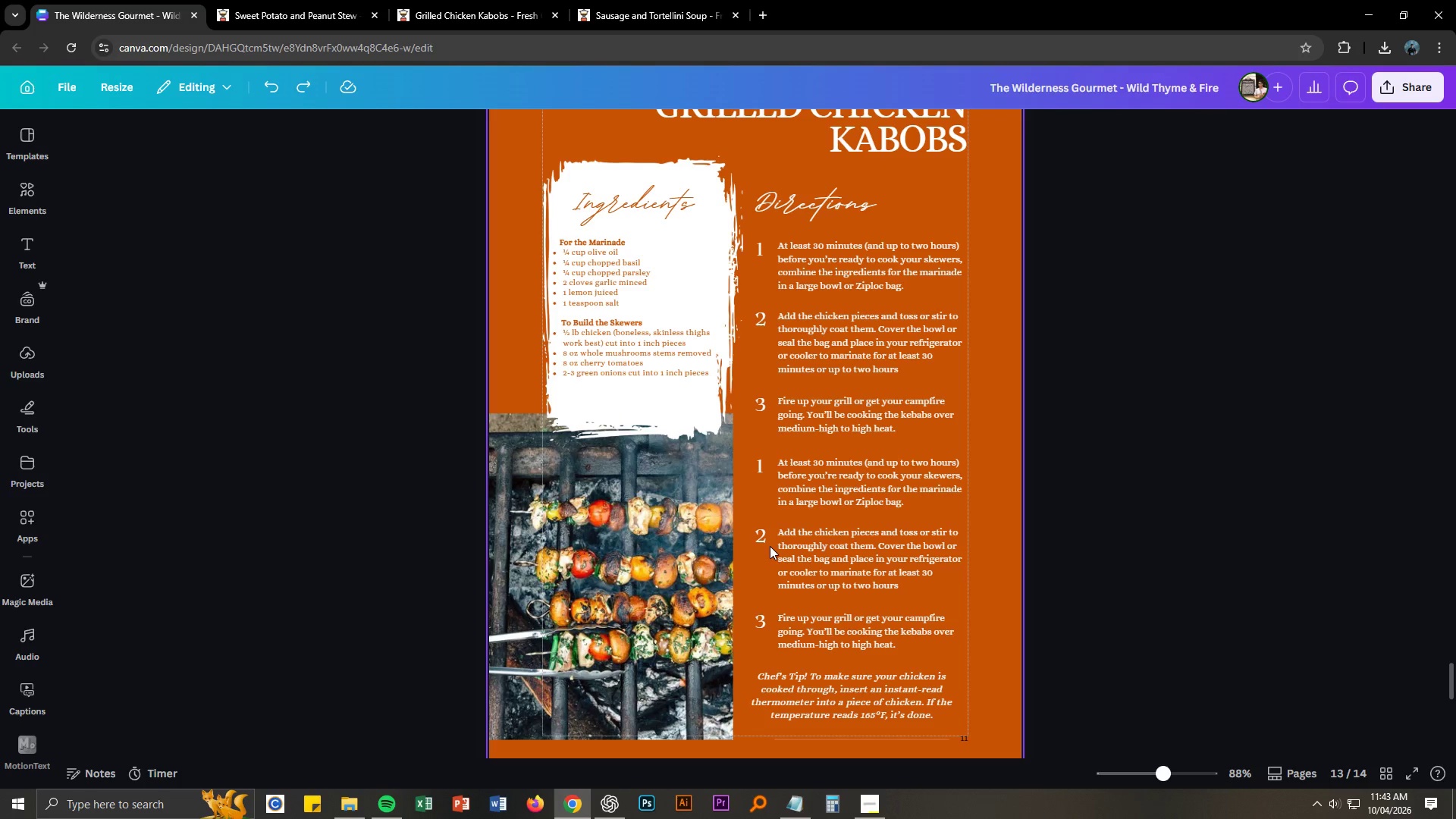 
left_click_drag(start_coordinate=[748, 234], to_coordinate=[765, 623])
 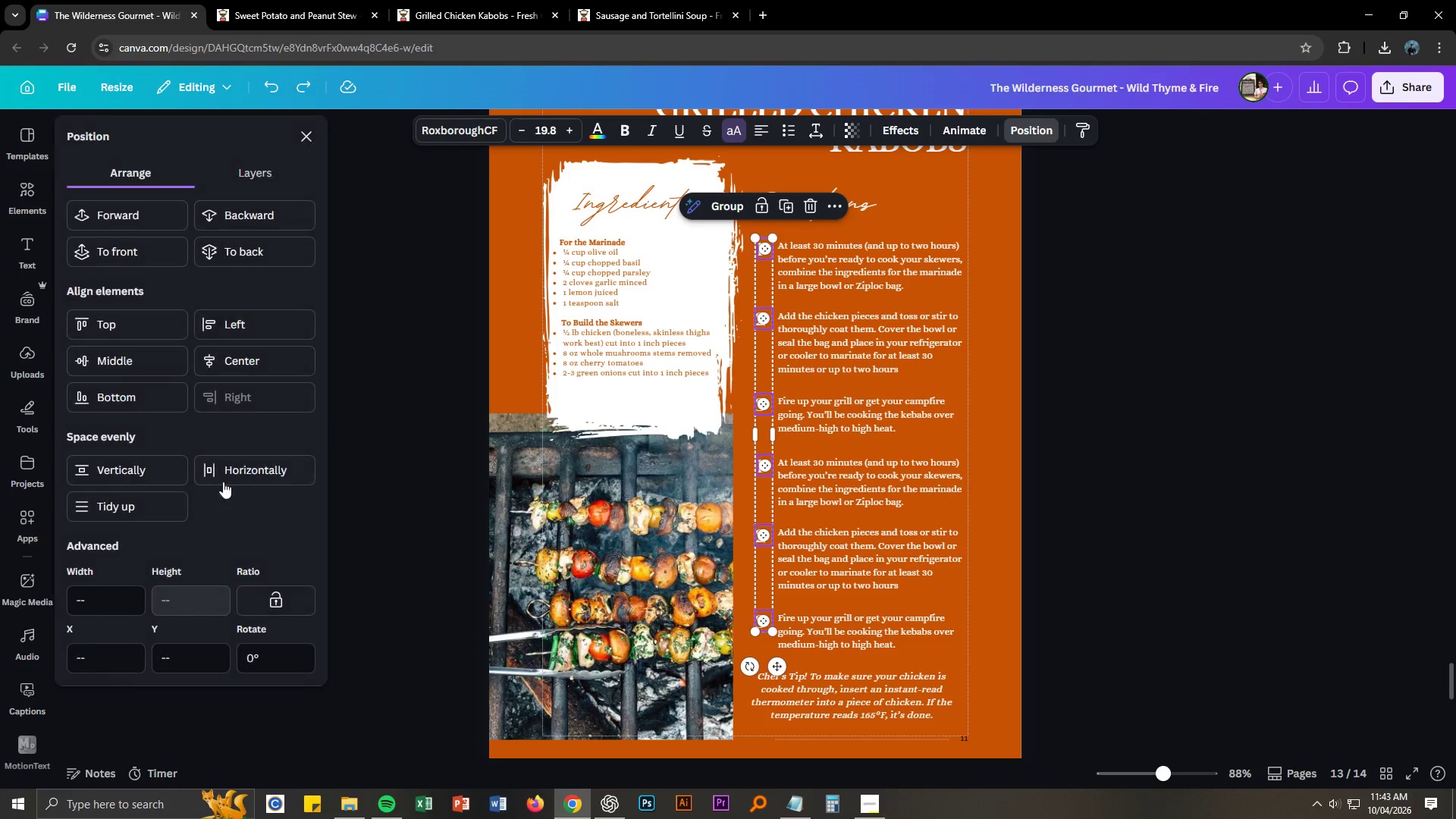 
left_click([115, 513])
 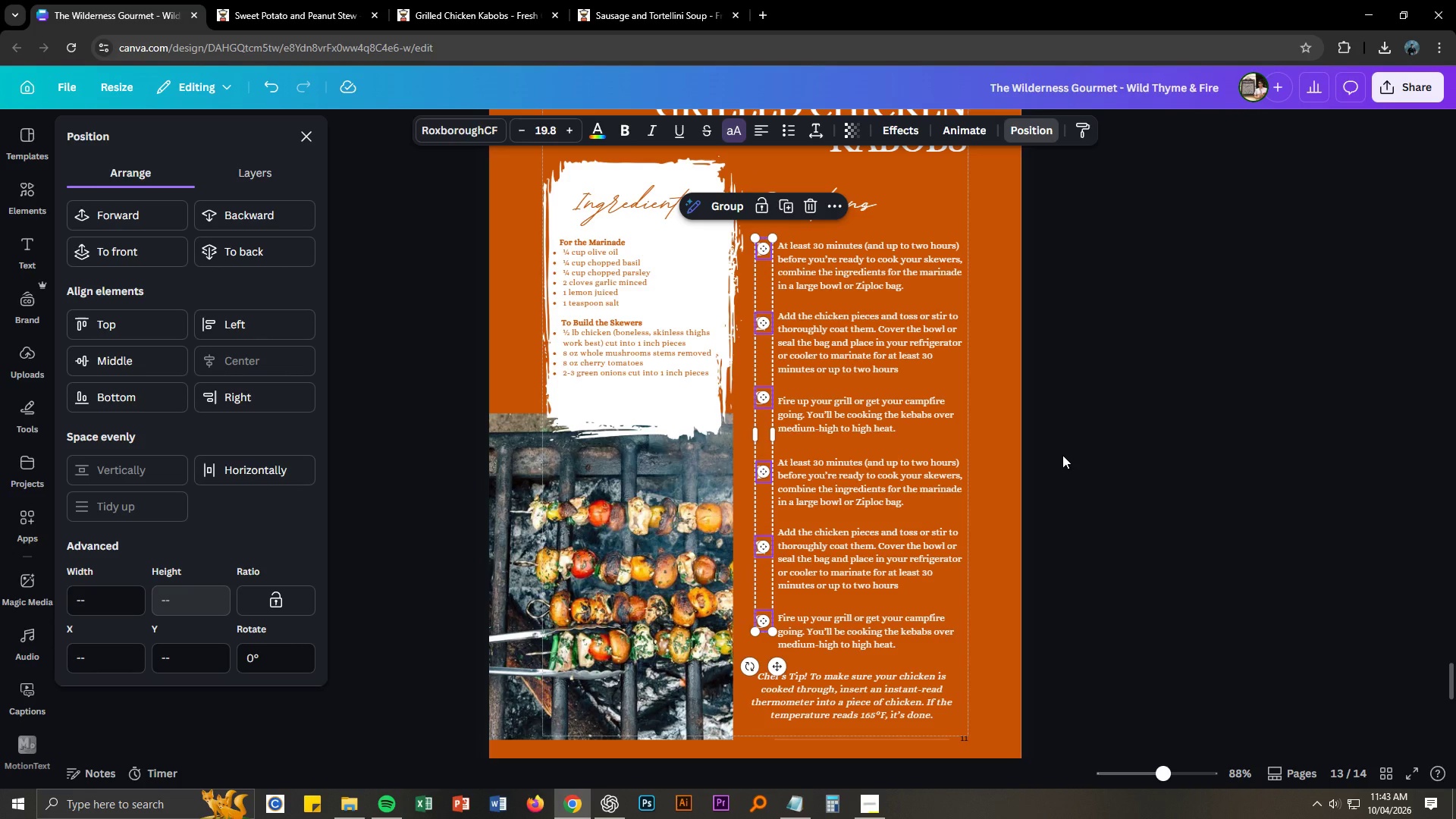 
key(Control+ControlLeft)
 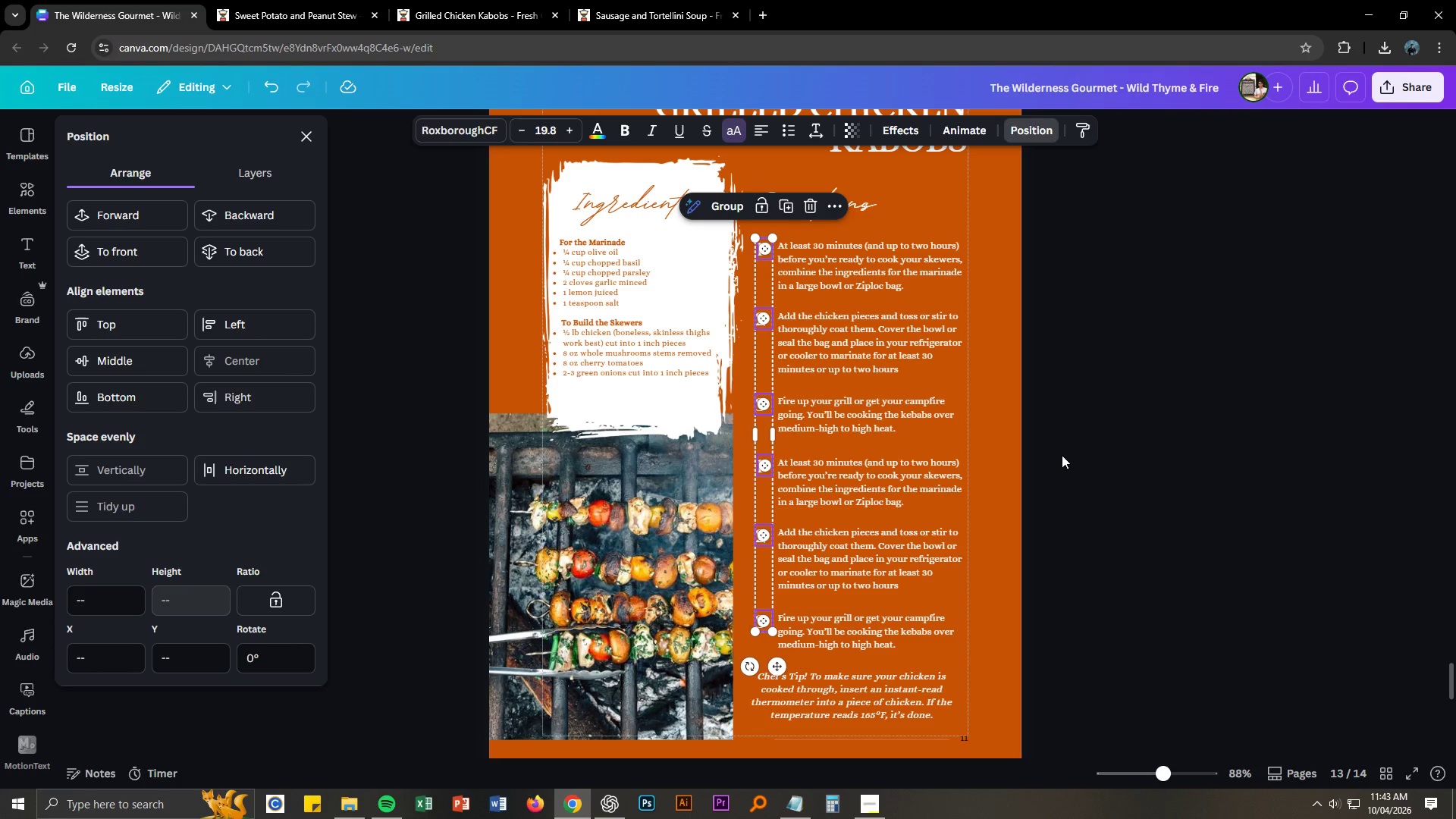 
key(Control+Z)
 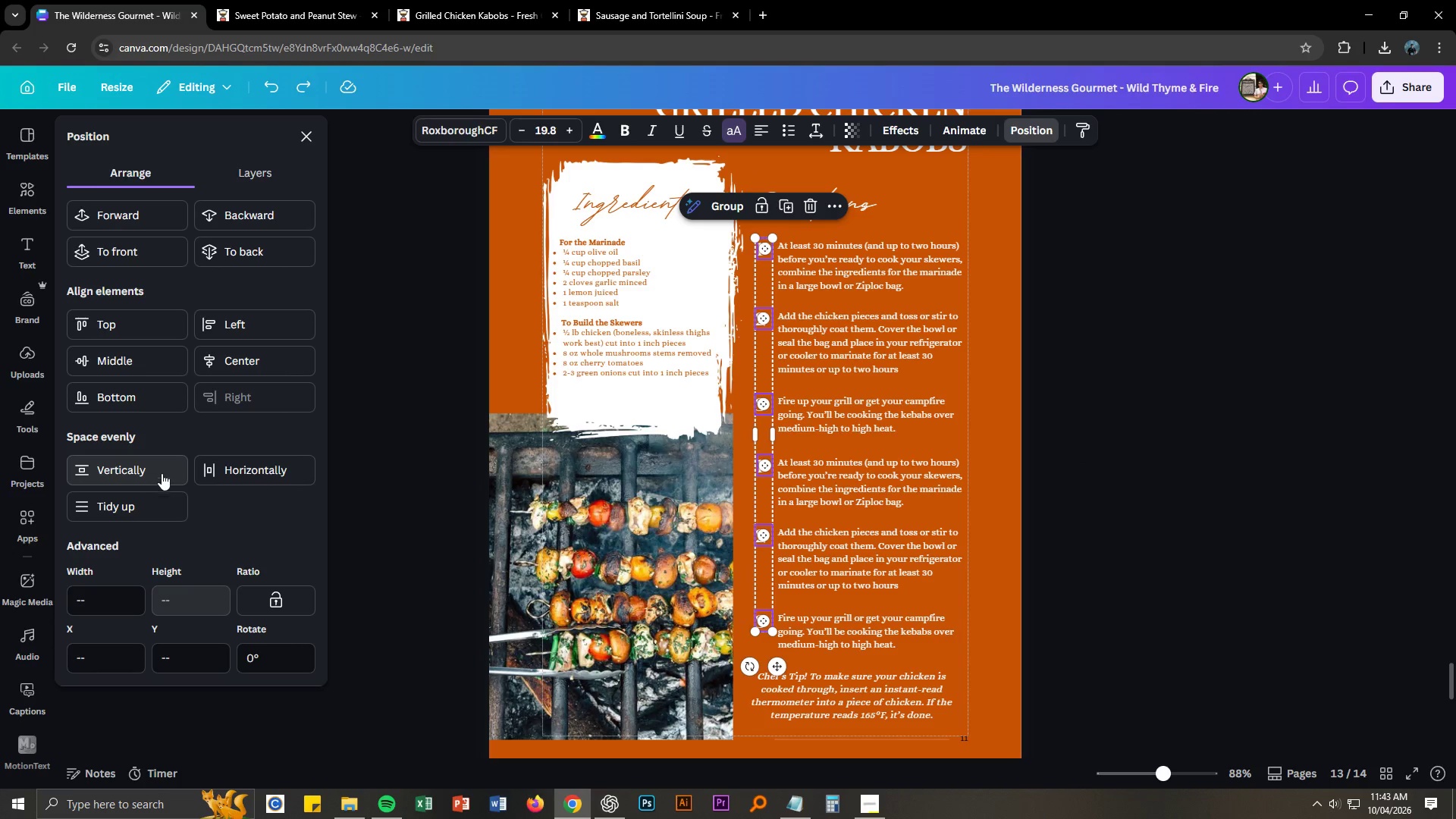 
left_click([243, 365])
 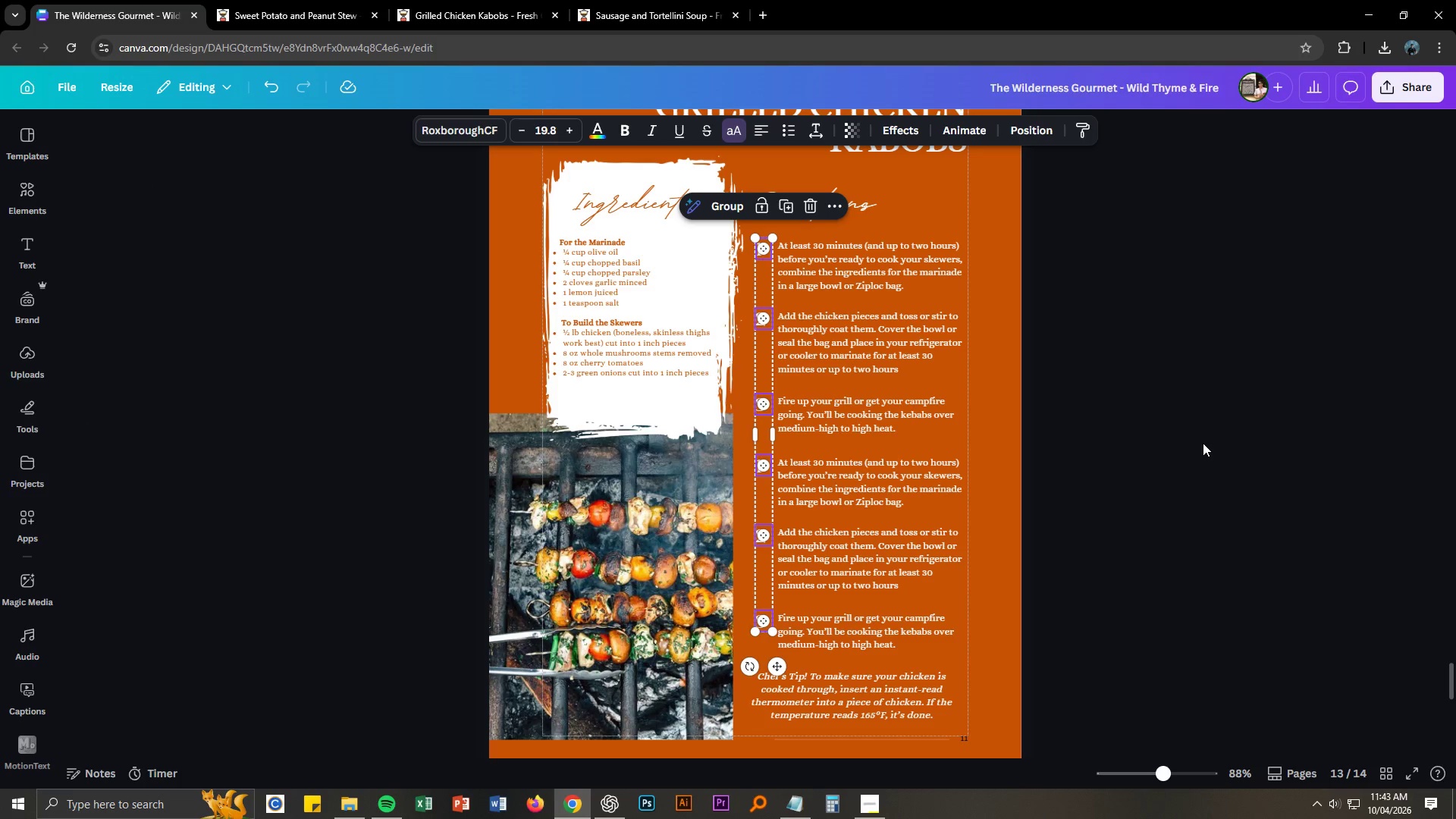 
double_click([1203, 443])
 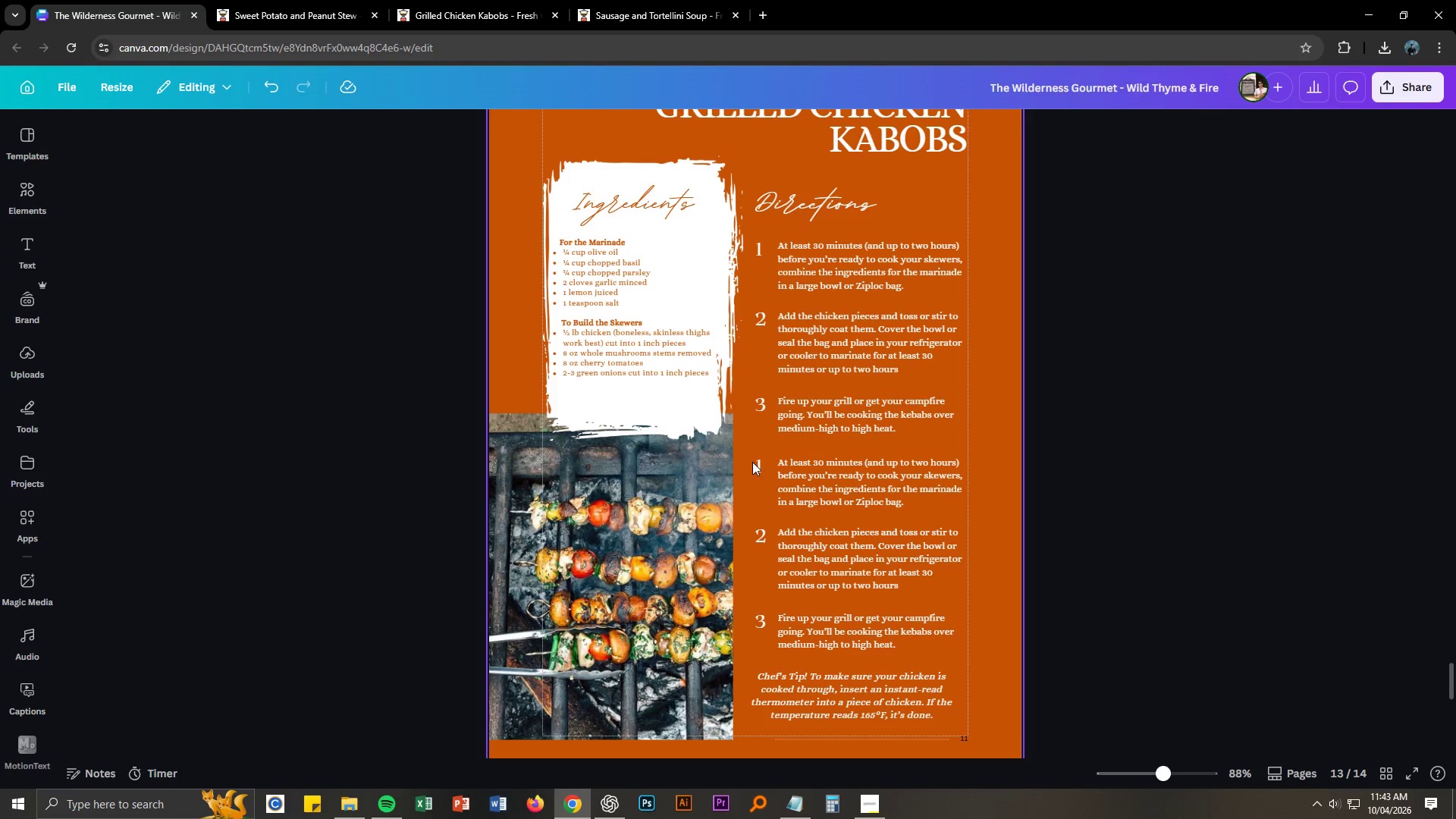 
double_click([756, 465])
 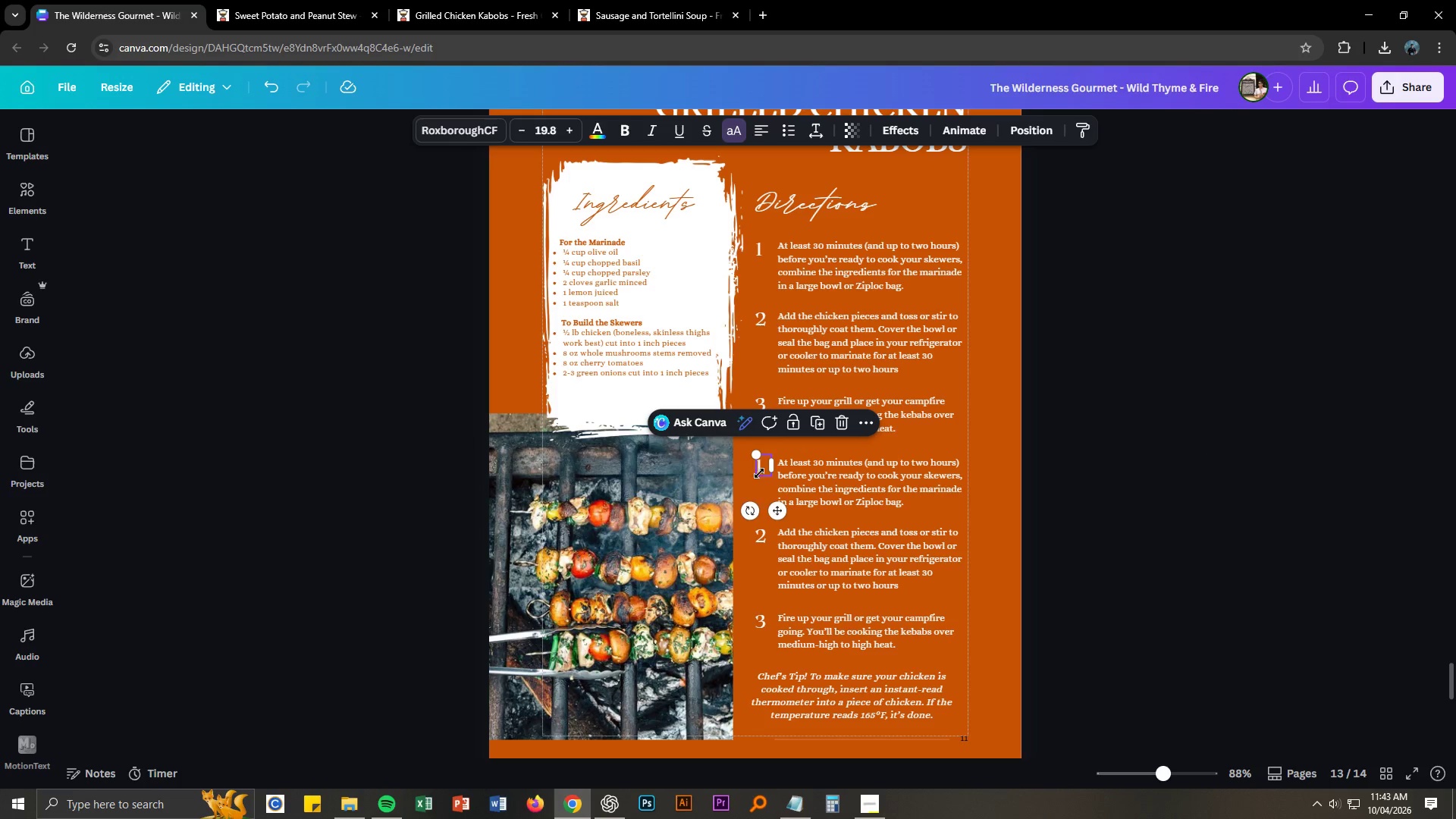 
double_click([758, 469])
 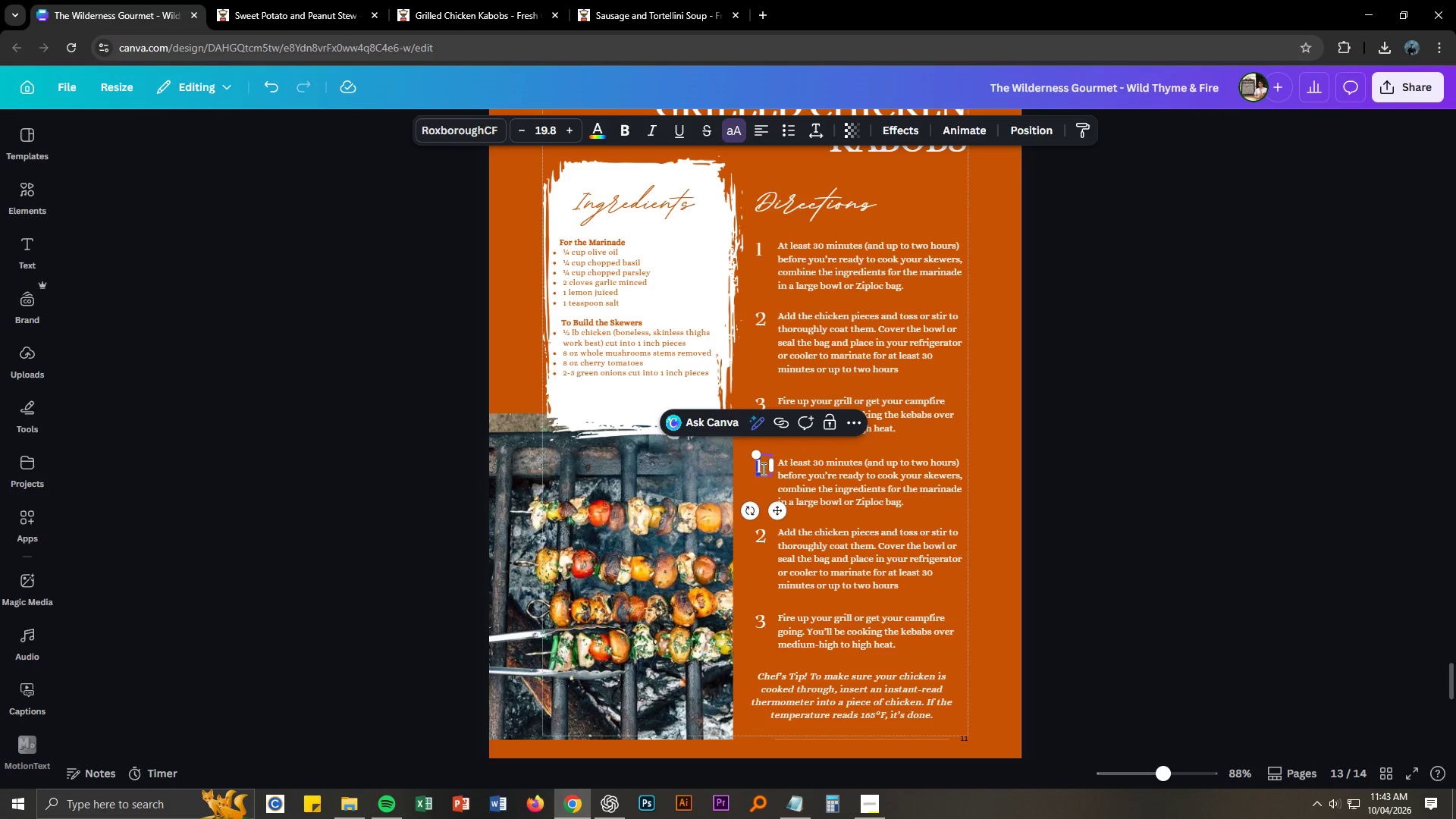 
key(4)
 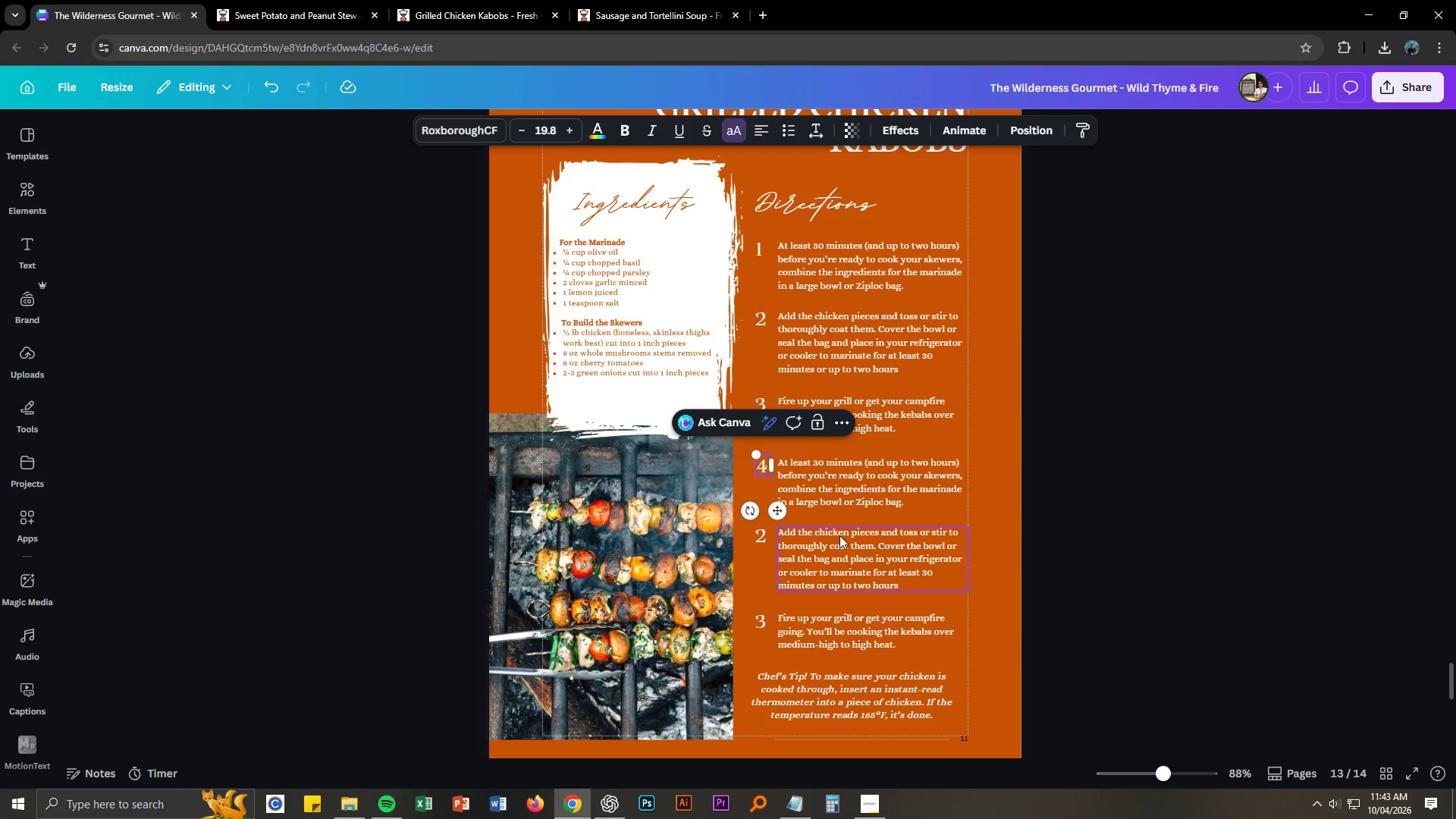 
left_click([1145, 516])
 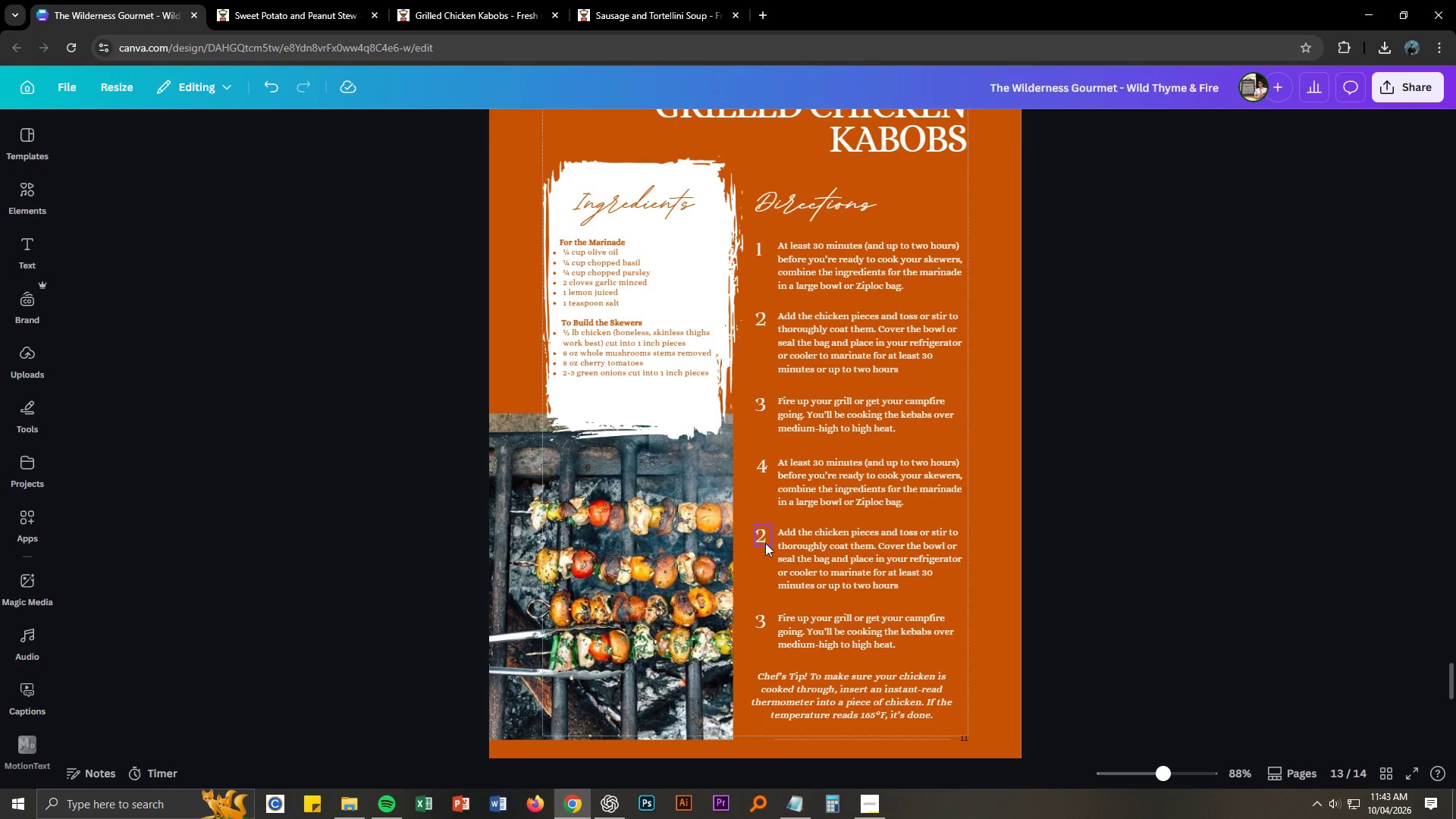 
double_click([765, 542])
 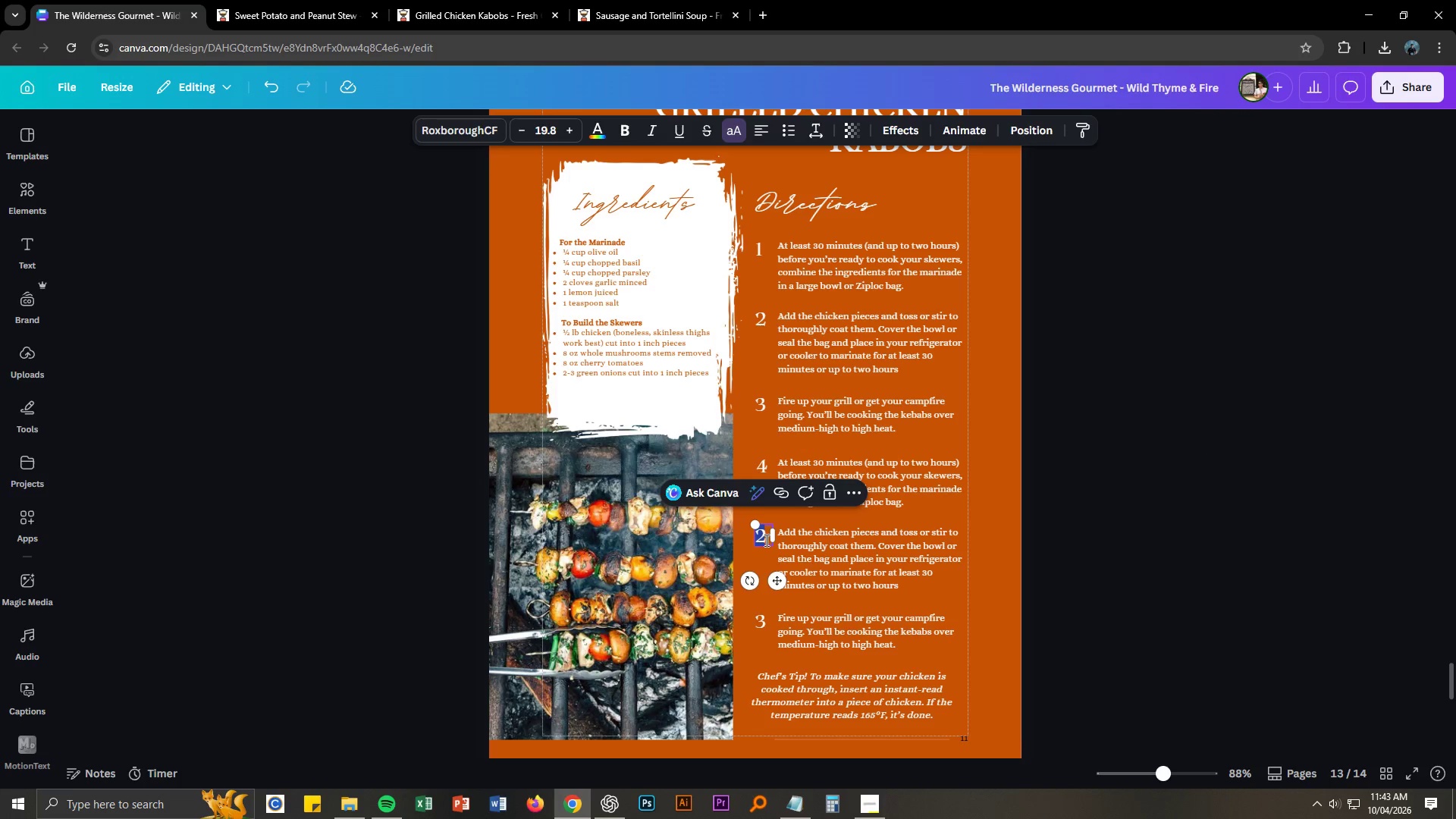 
key(3)
 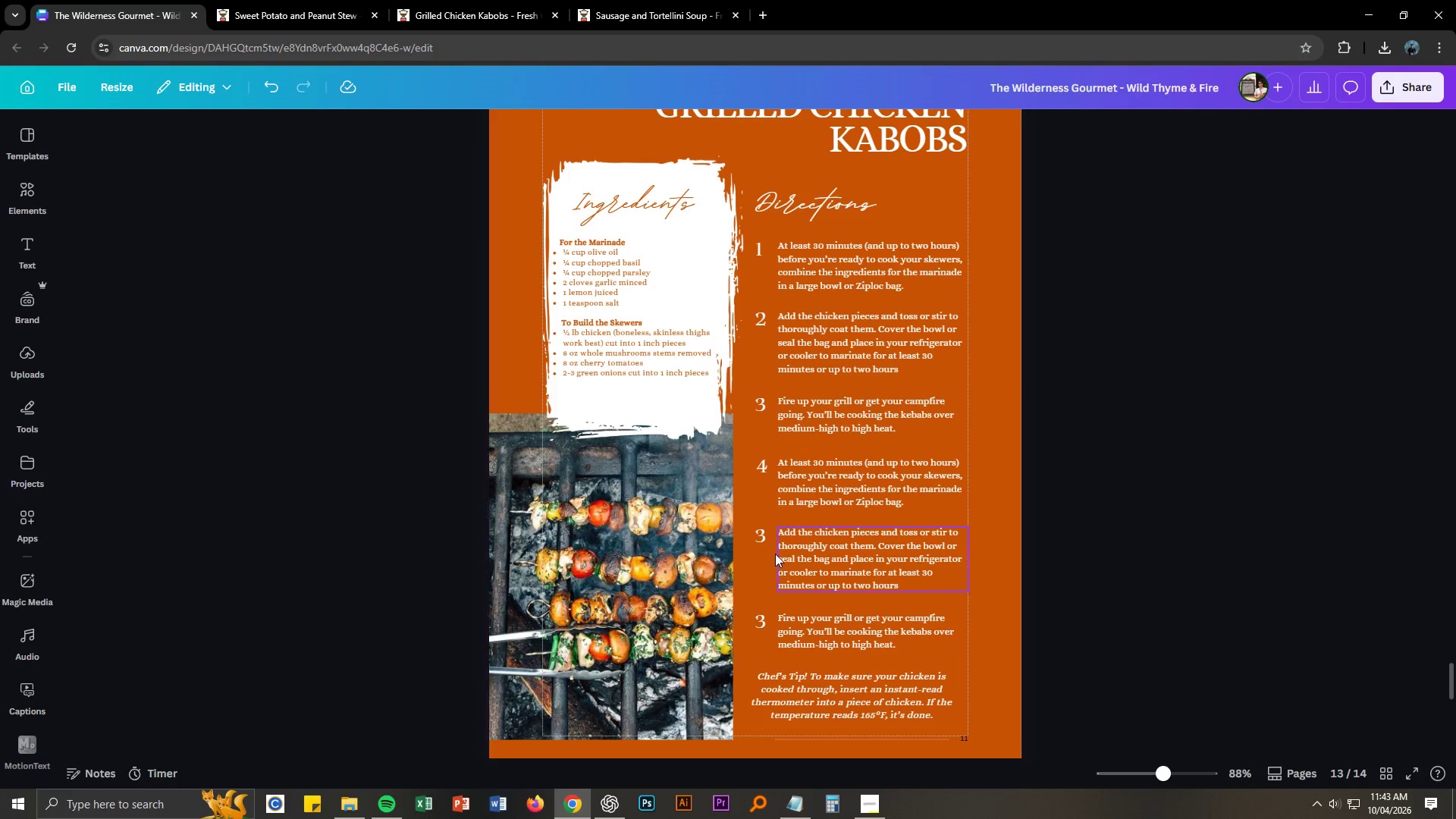 
double_click([760, 536])
 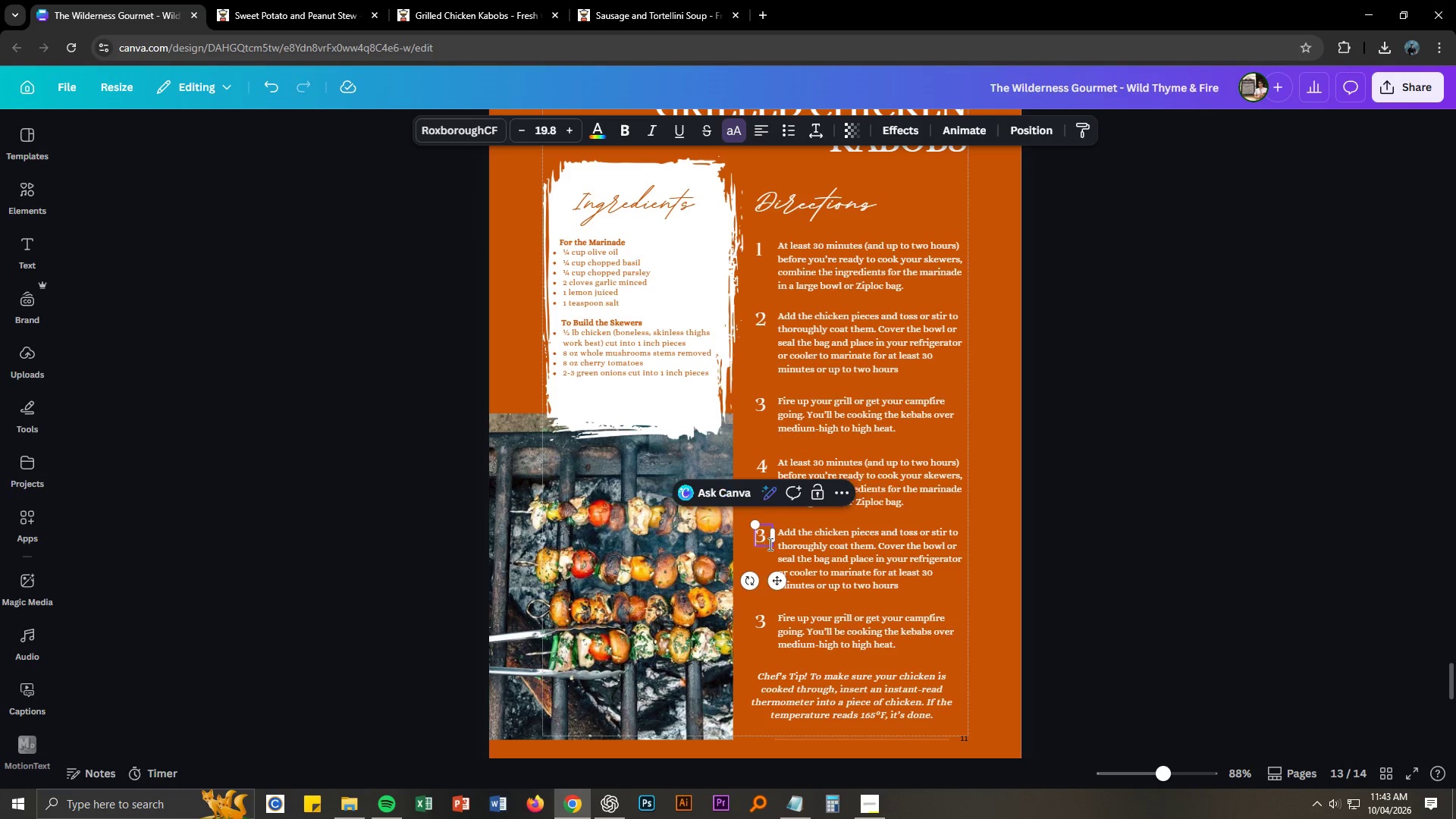 
key(5)
 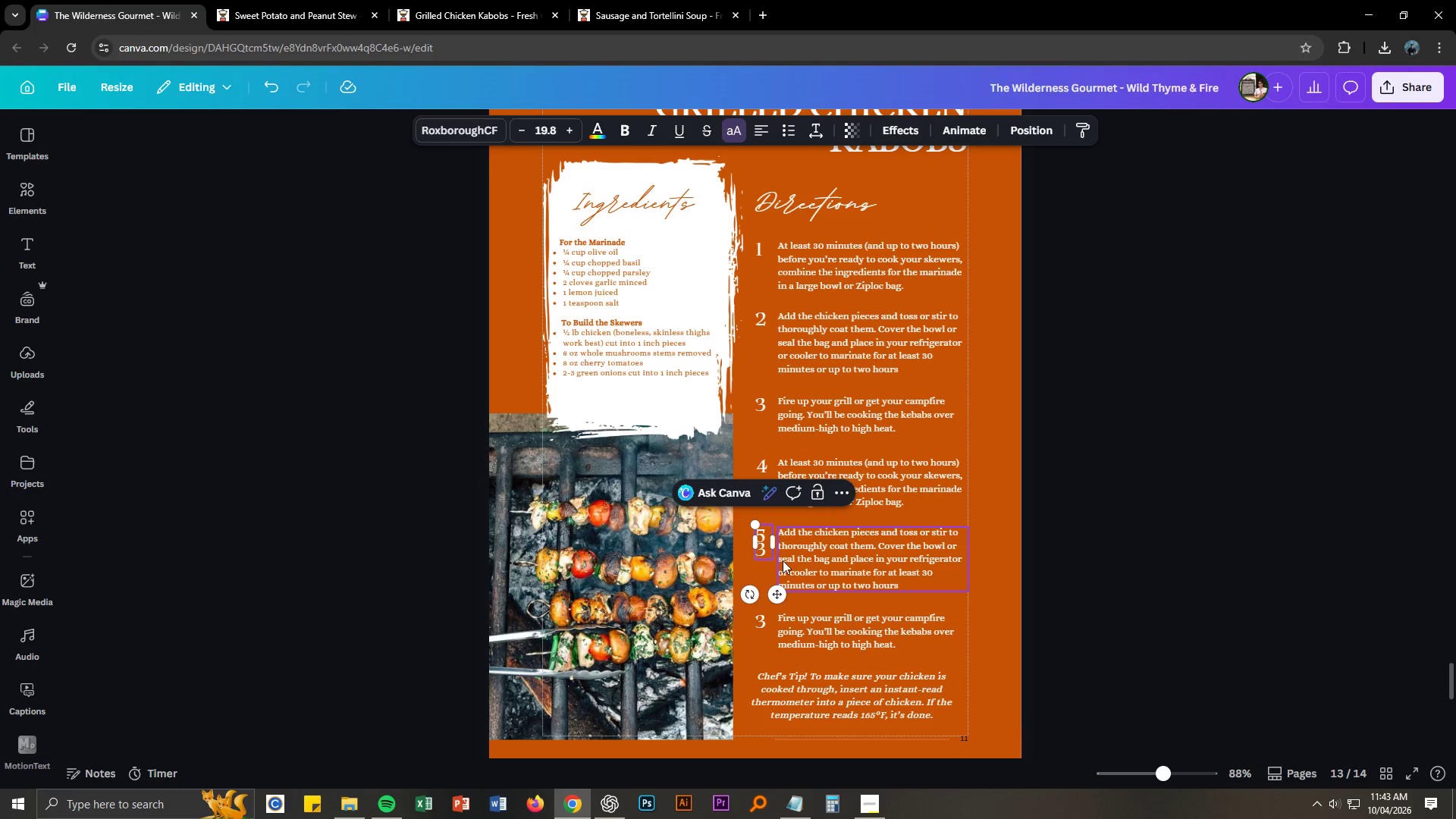 
key(Control+A)
 